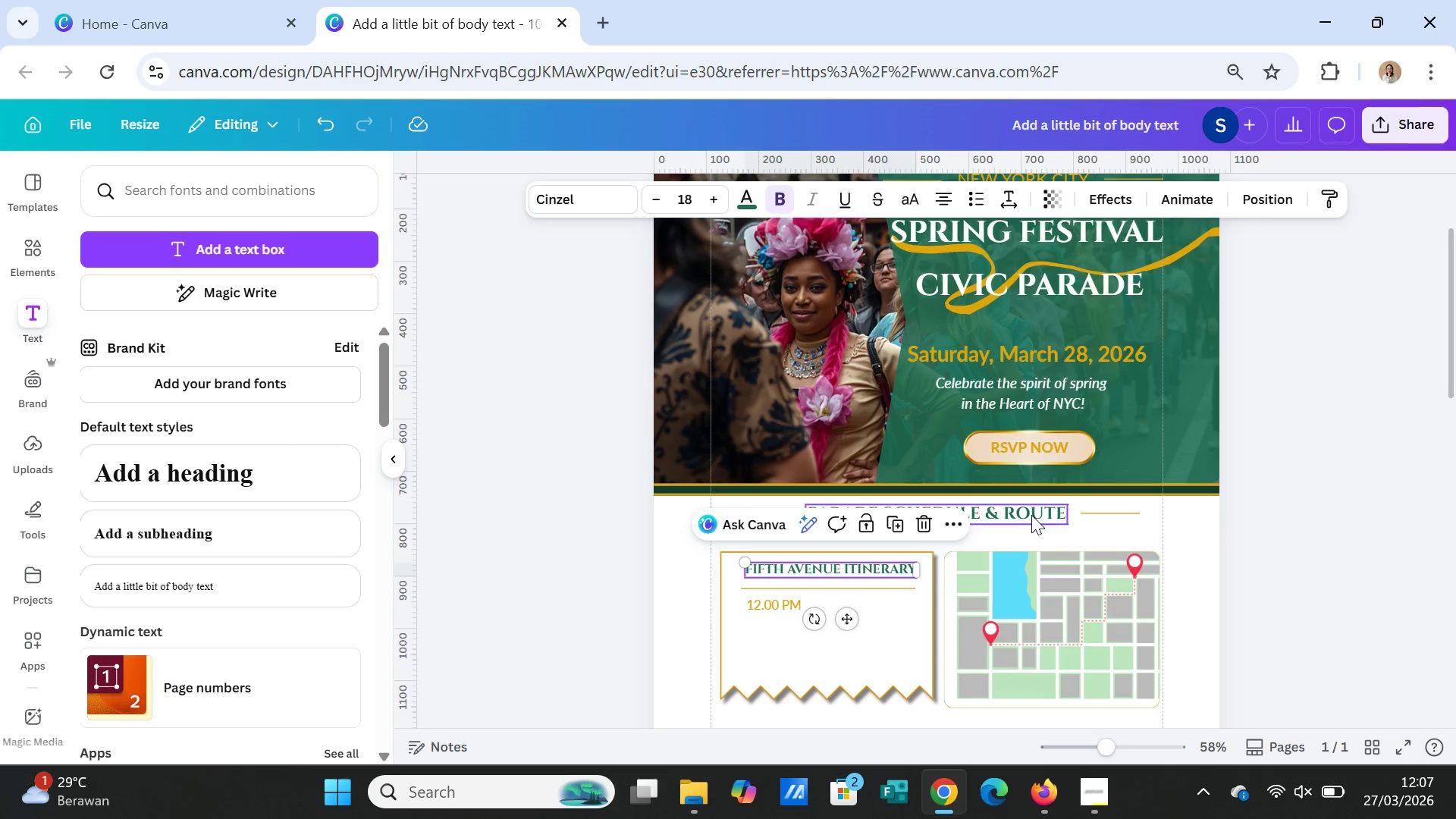 
left_click([1031, 515])
 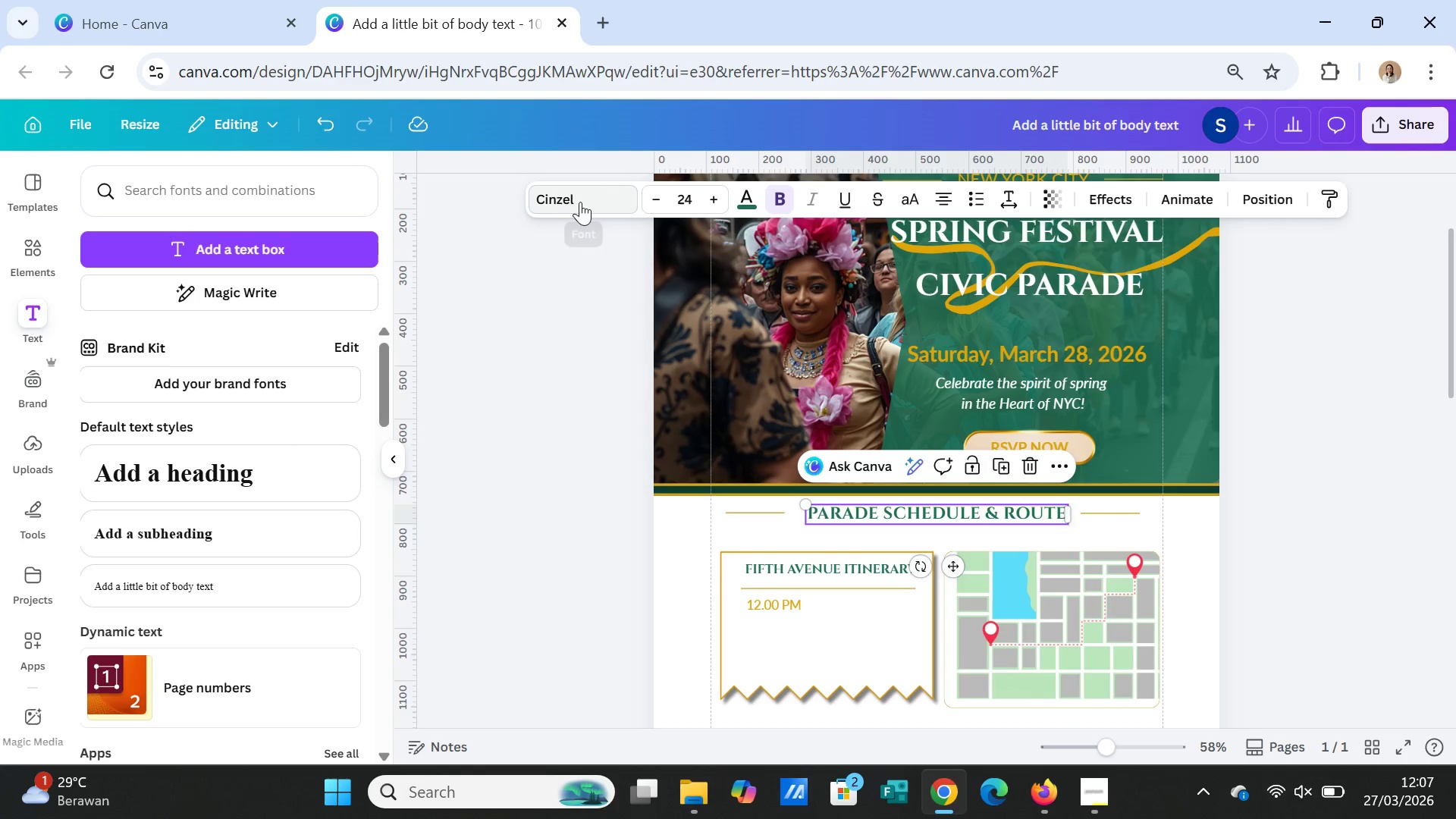 
left_click([574, 199])
 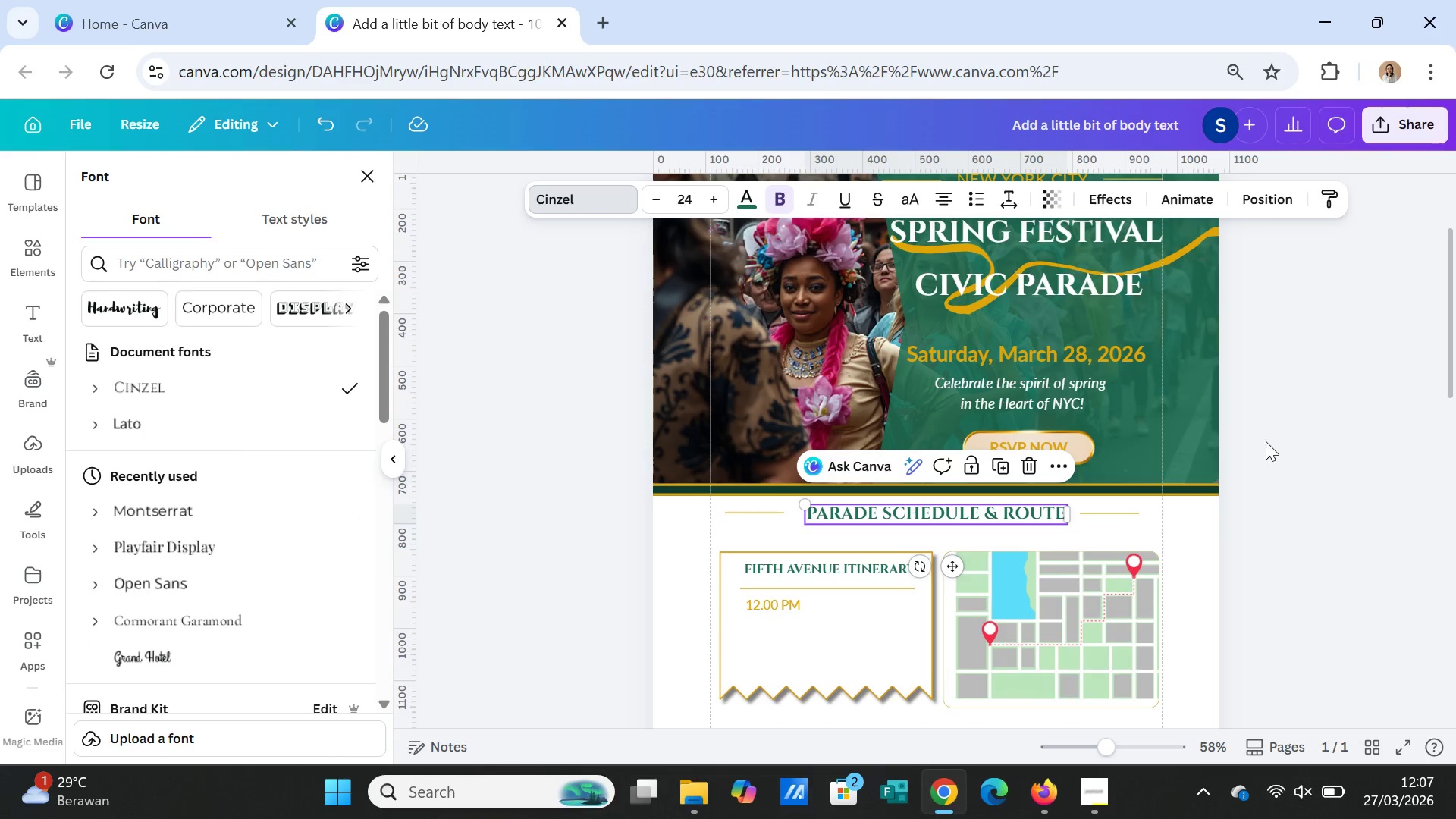 
left_click([1245, 455])
 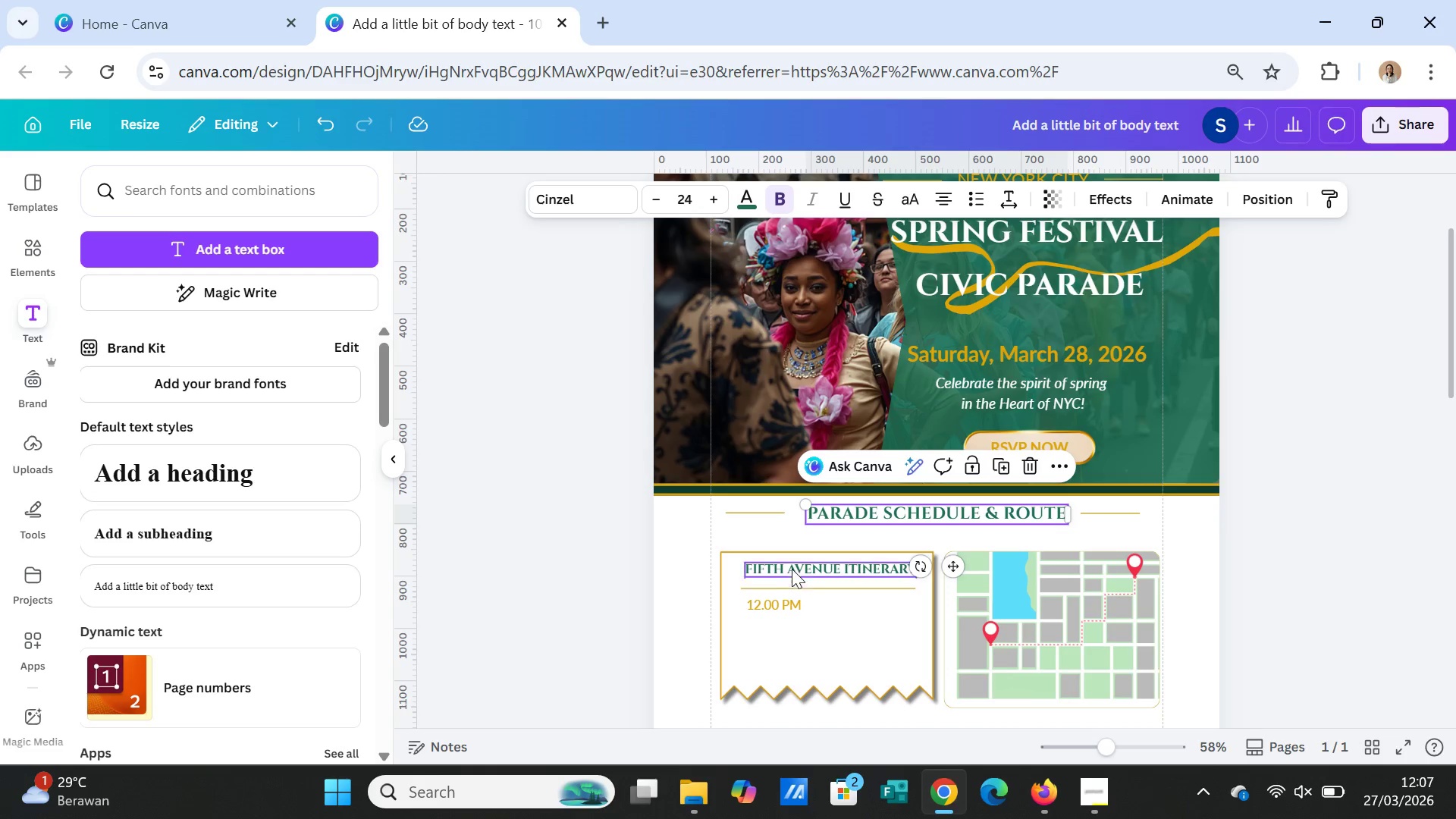 
left_click([792, 563])
 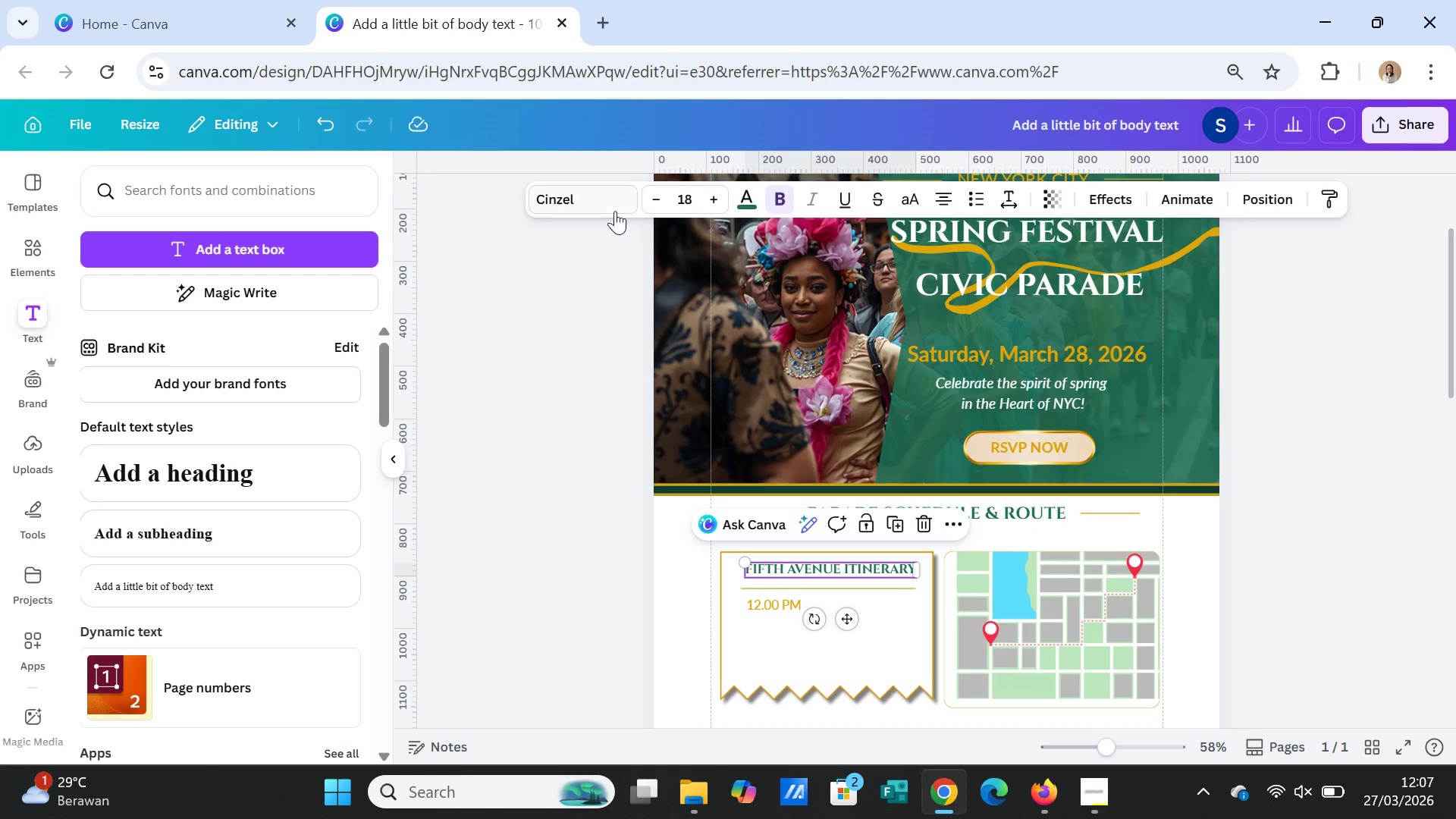 
left_click([566, 199])
 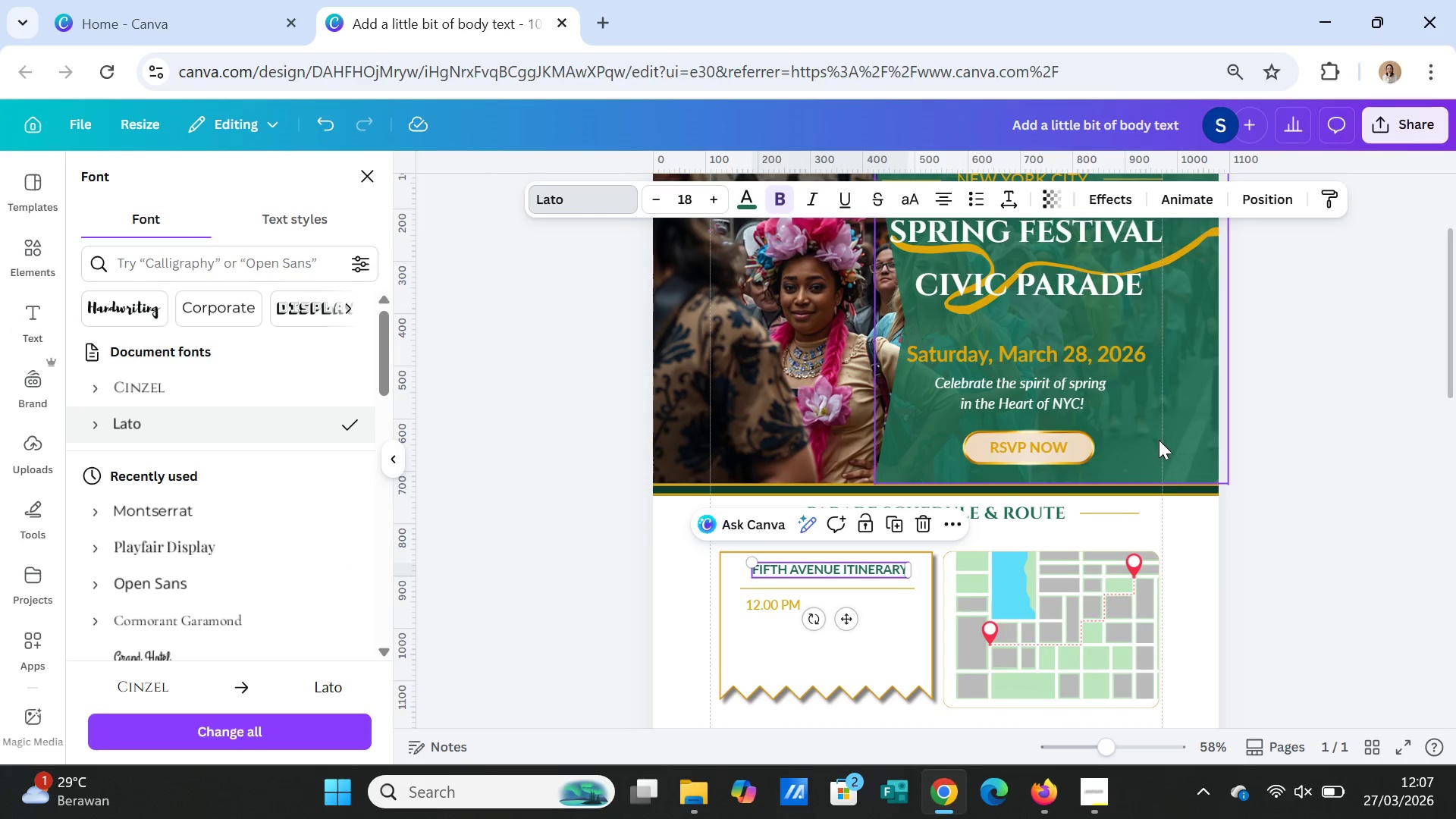 
double_click([1334, 570])
 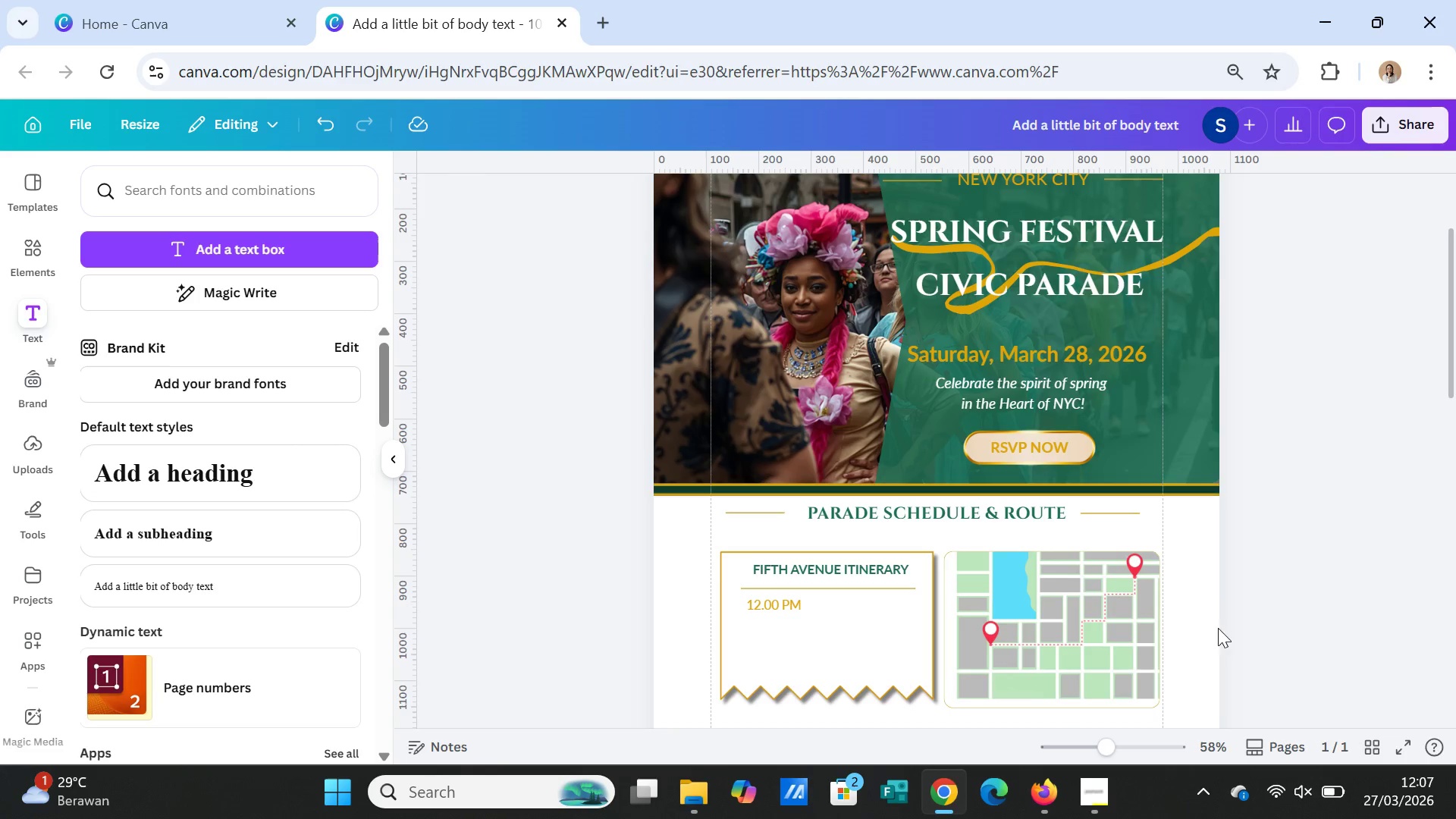 
mouse_move([786, 609])
 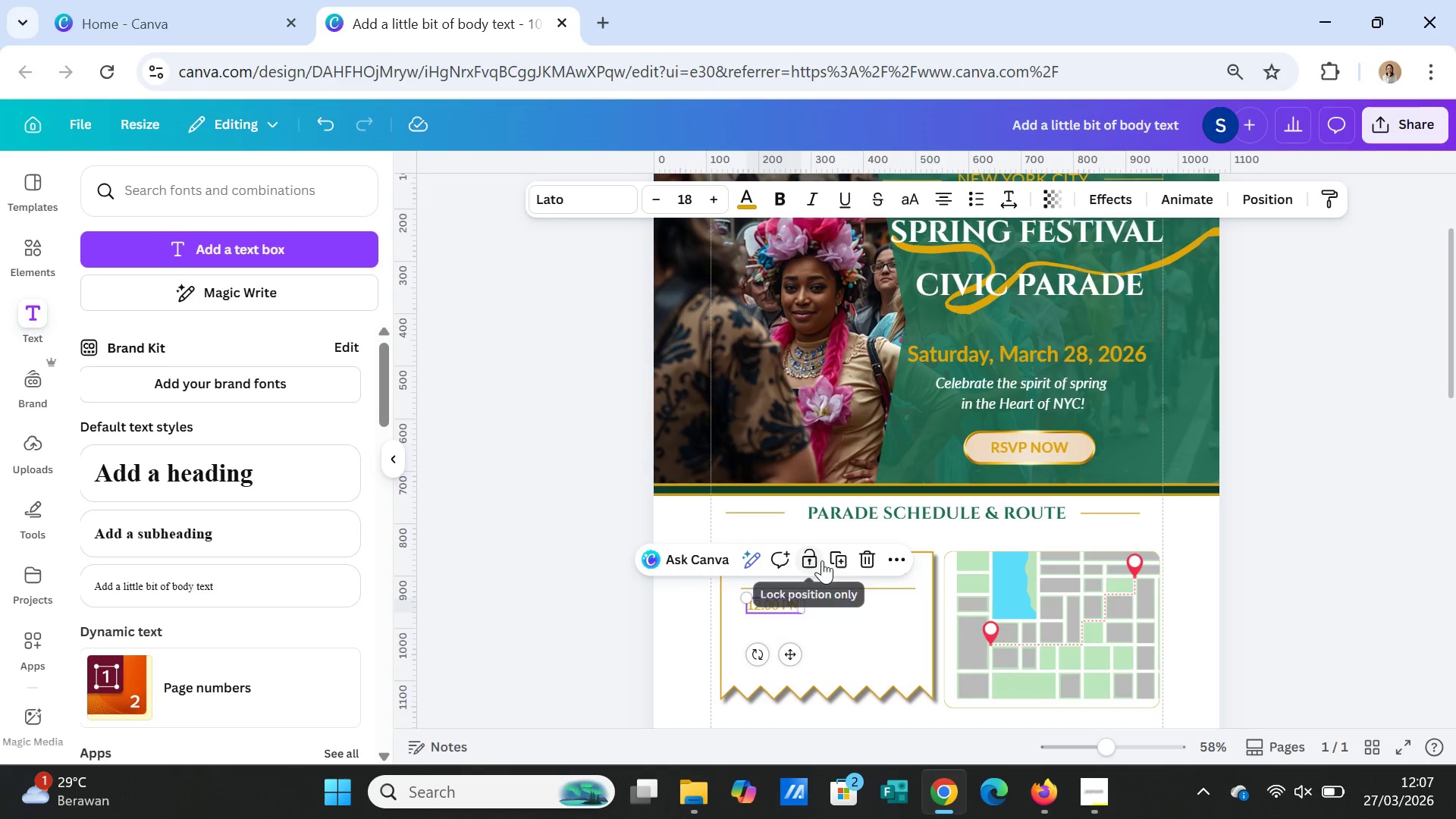 
left_click([836, 557])
 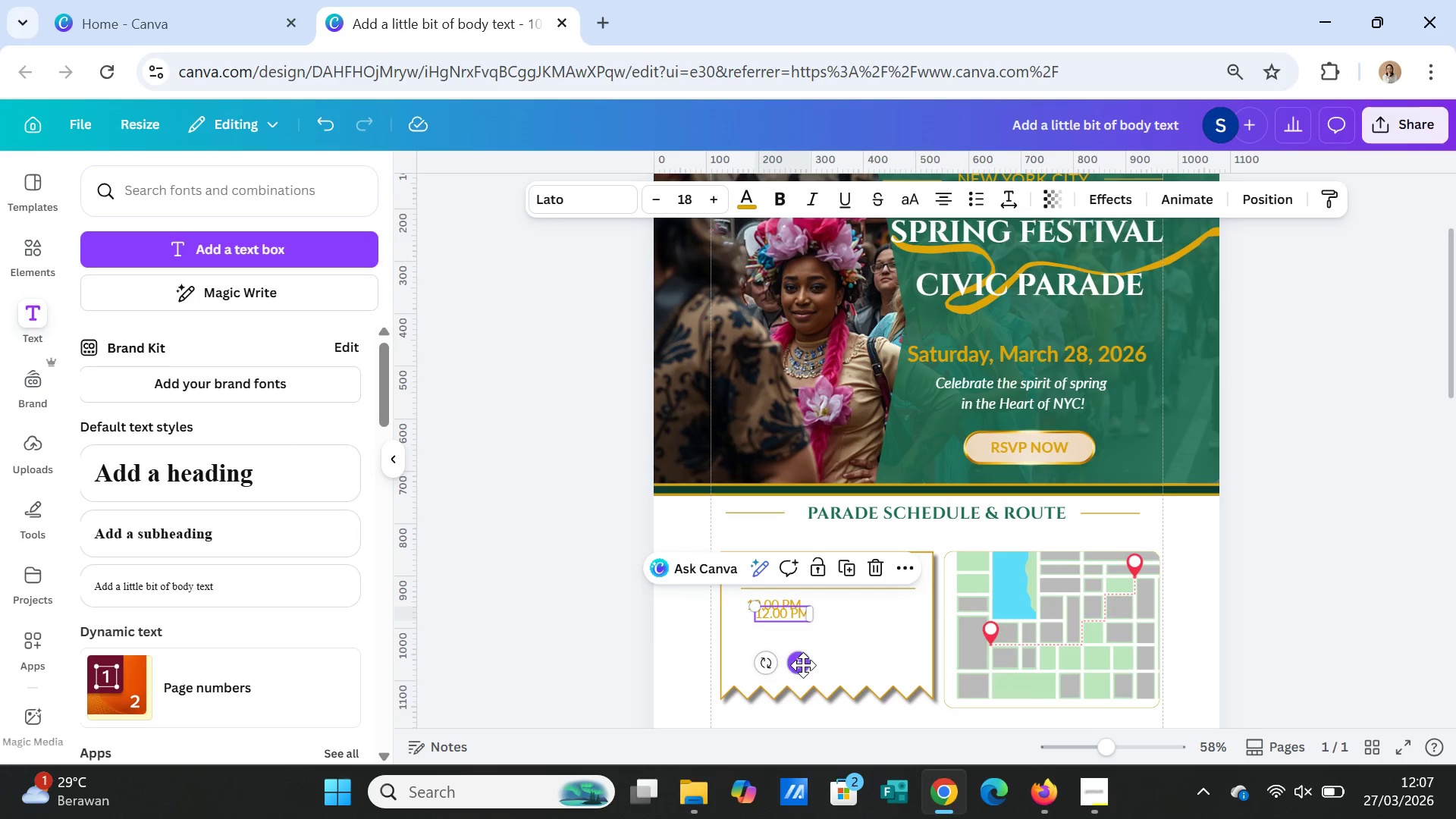 
left_click_drag(start_coordinate=[802, 665], to_coordinate=[869, 654])
 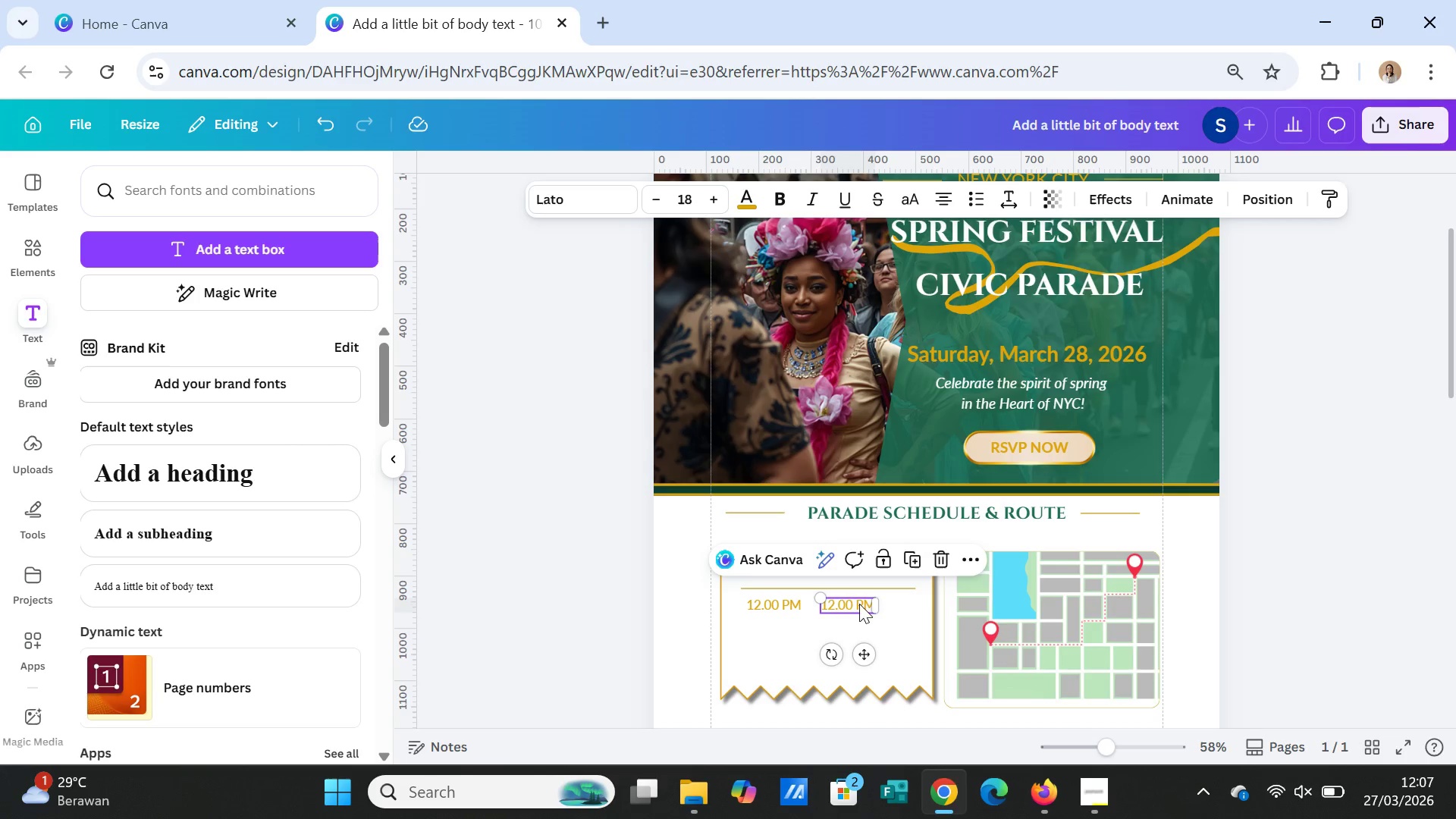 
double_click([859, 604])
 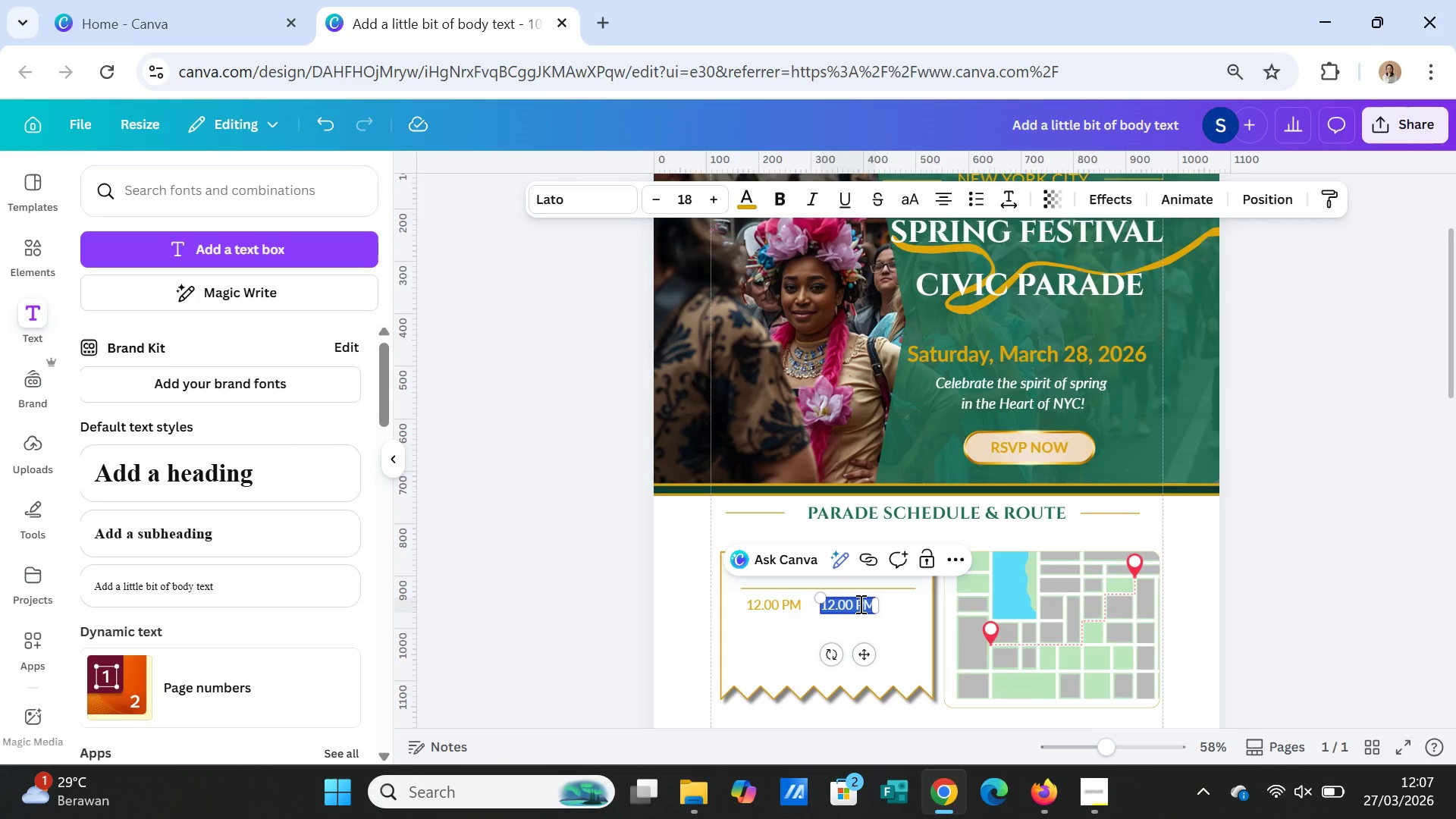 
type(Opening Ceremony at 44th ST)
key(Backspace)
type(t)
 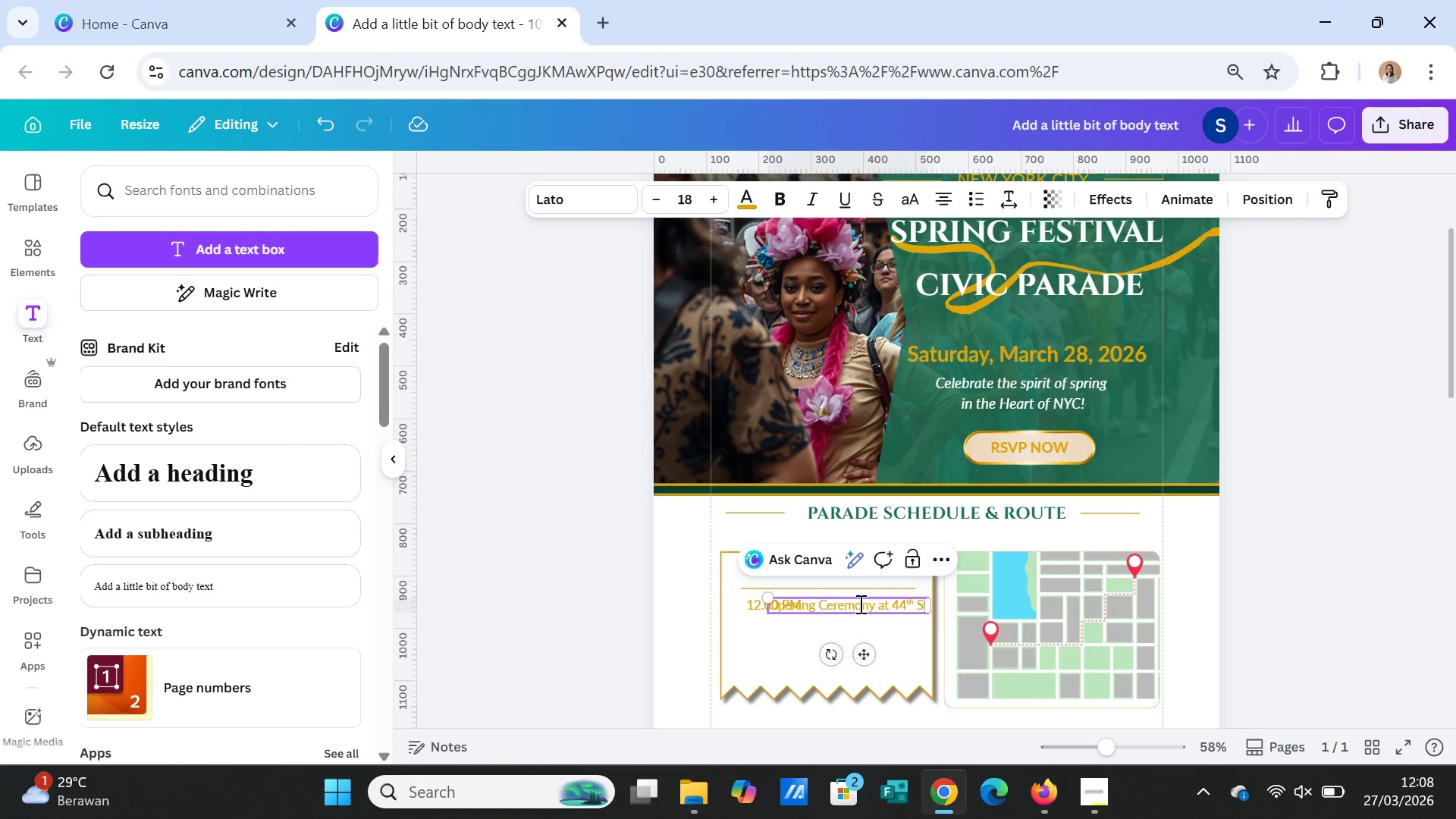 
left_click([1335, 626])
 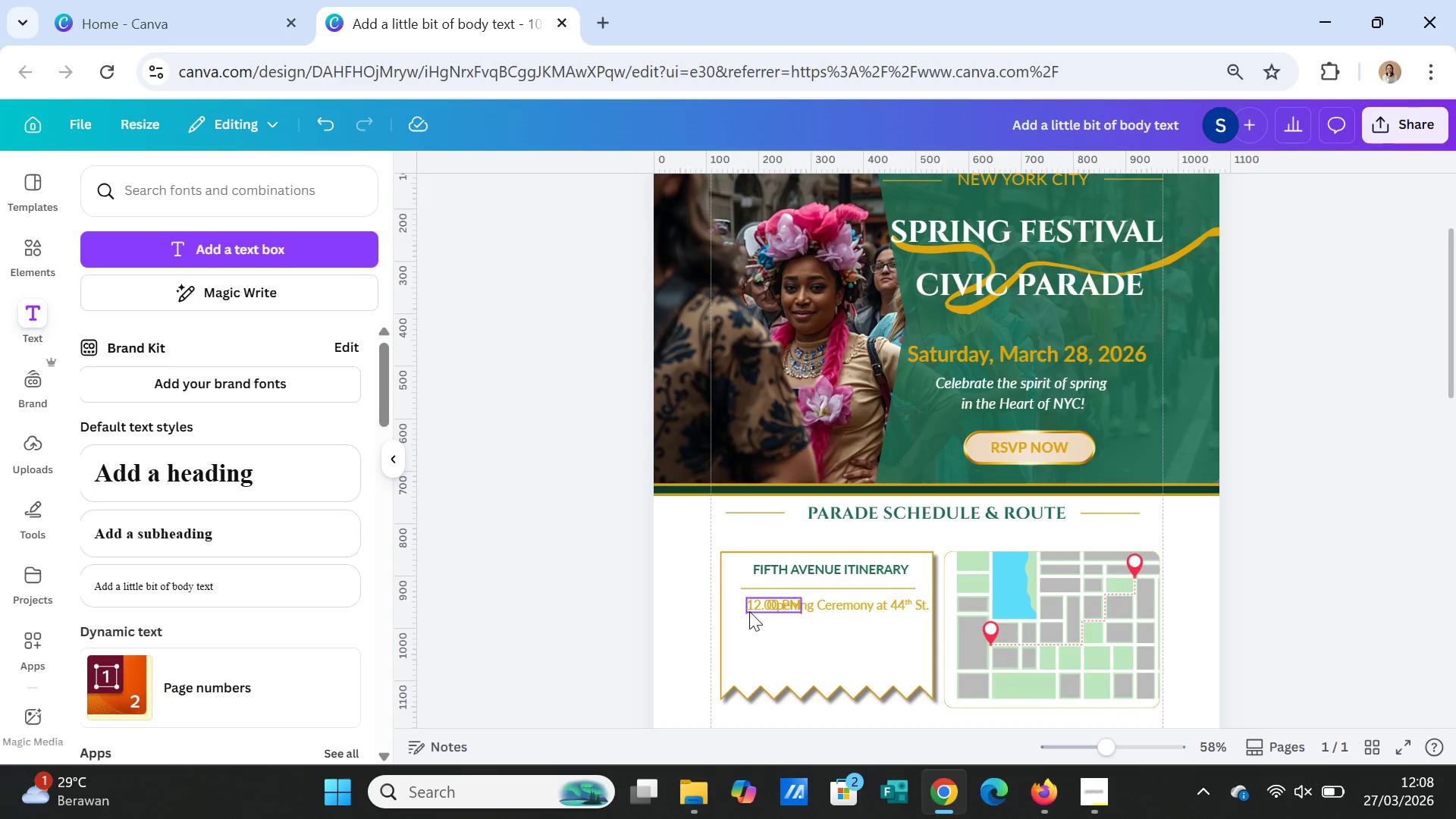 
left_click([749, 610])
 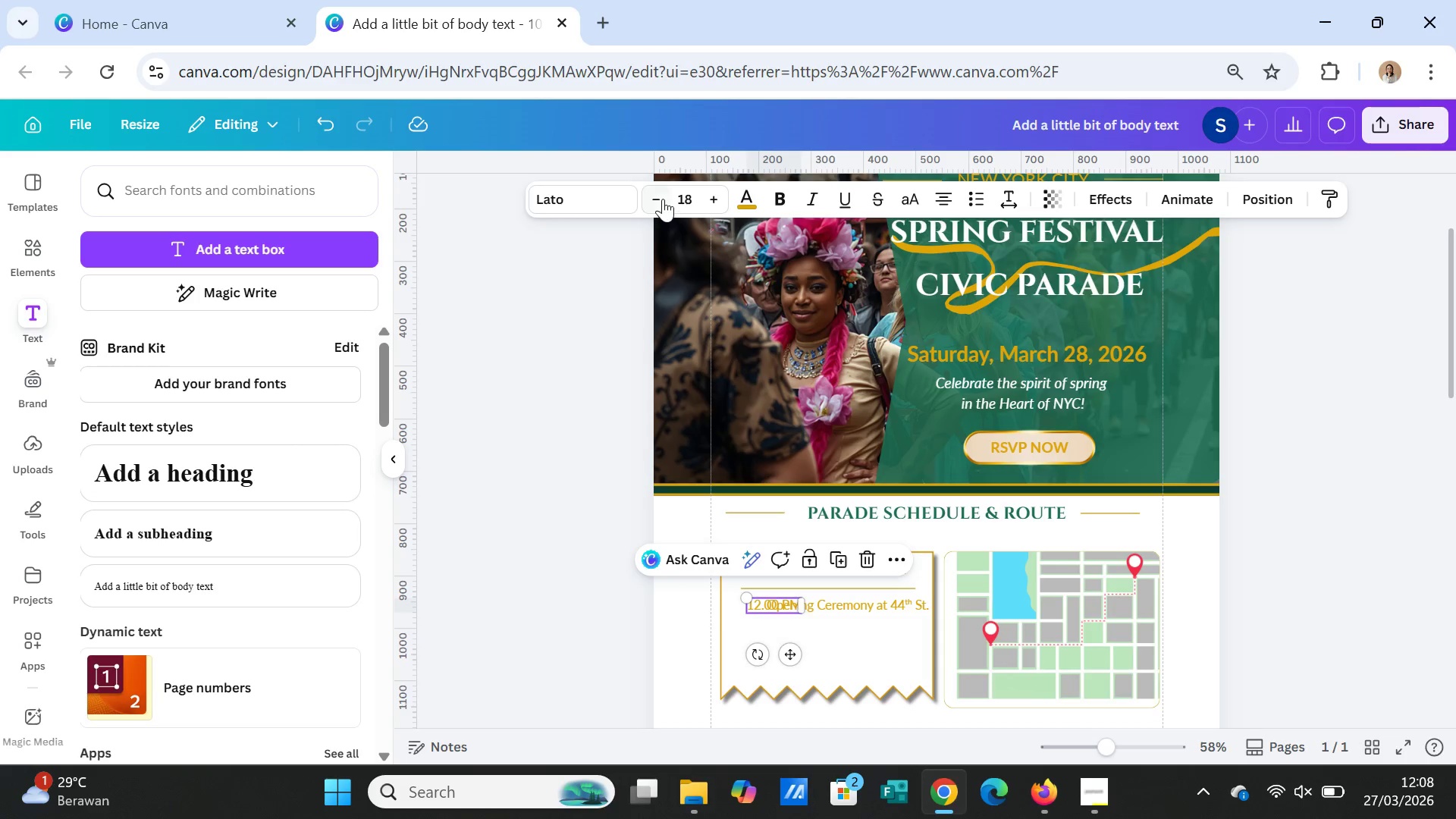 
double_click([662, 197])
 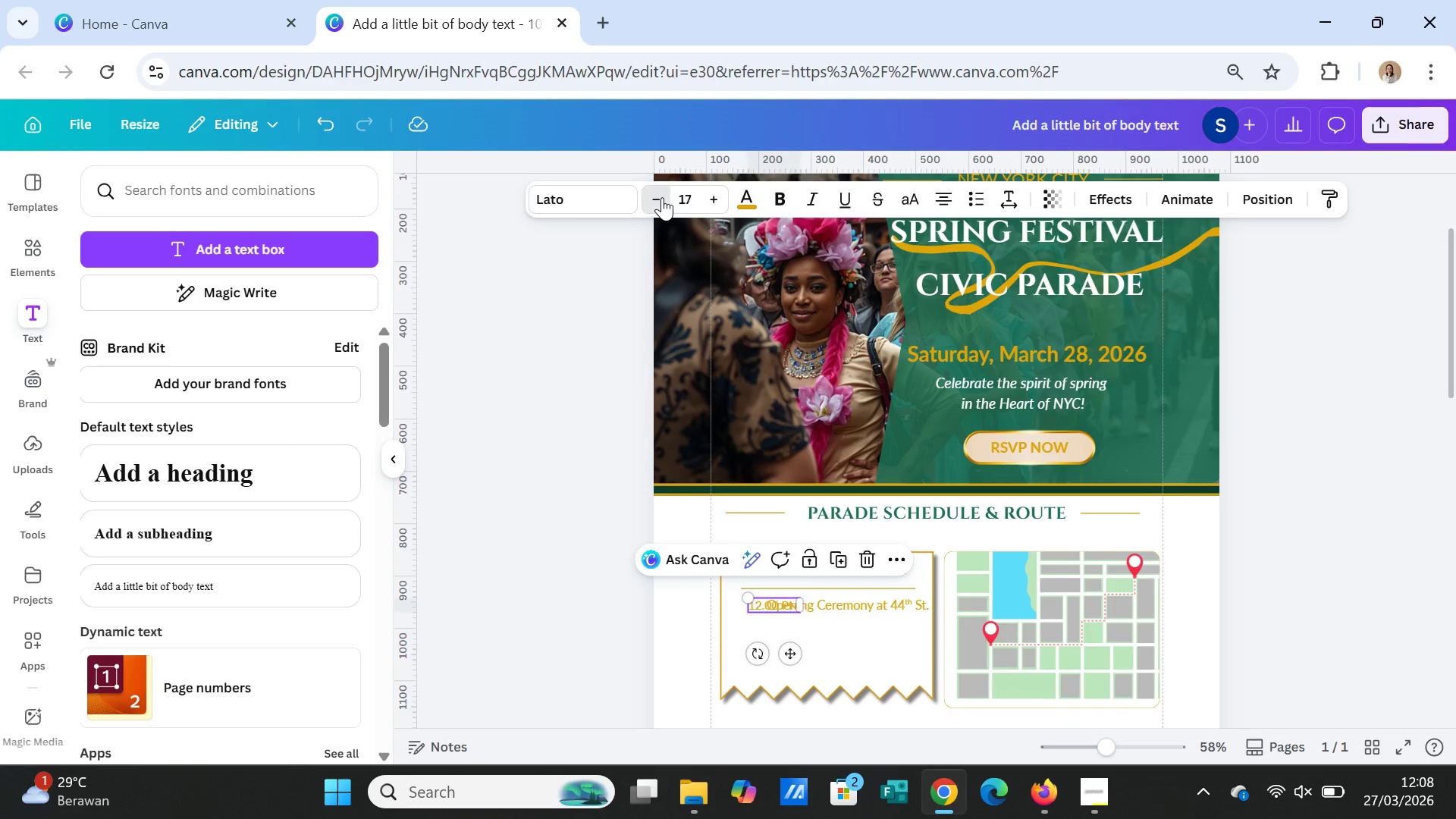 
triple_click([662, 197])
 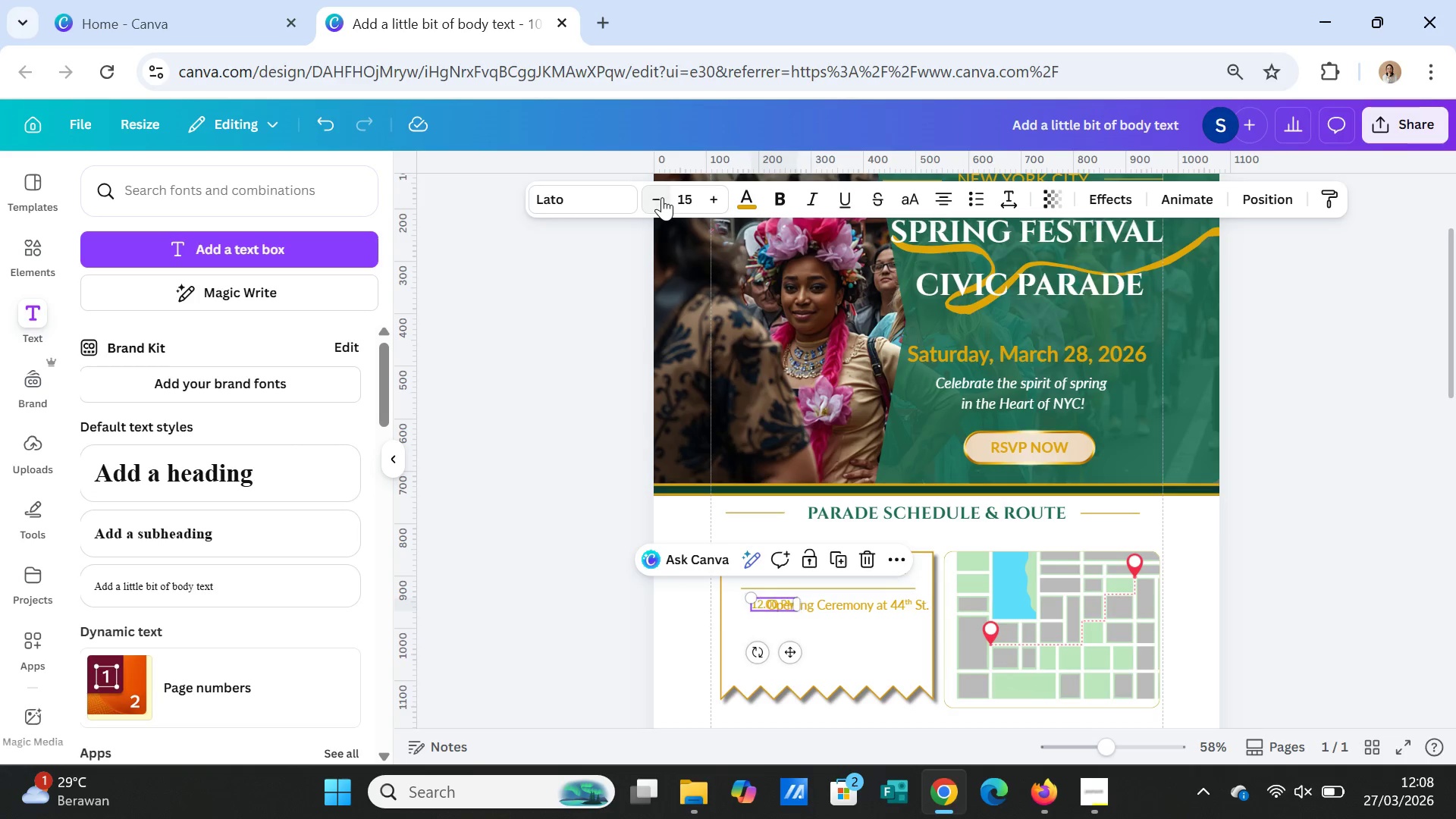 
triple_click([662, 197])
 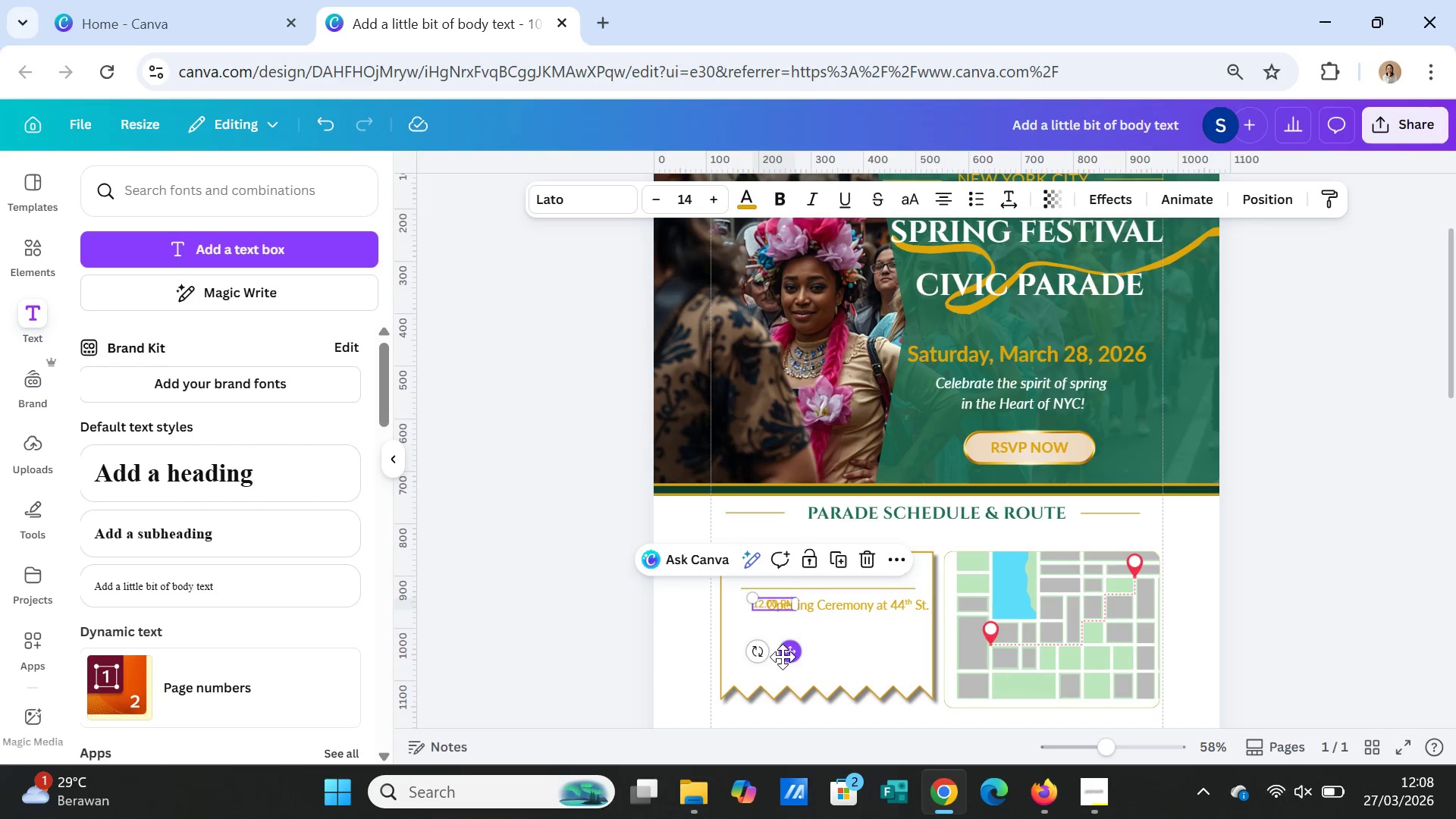 
left_click_drag(start_coordinate=[788, 655], to_coordinate=[780, 657])
 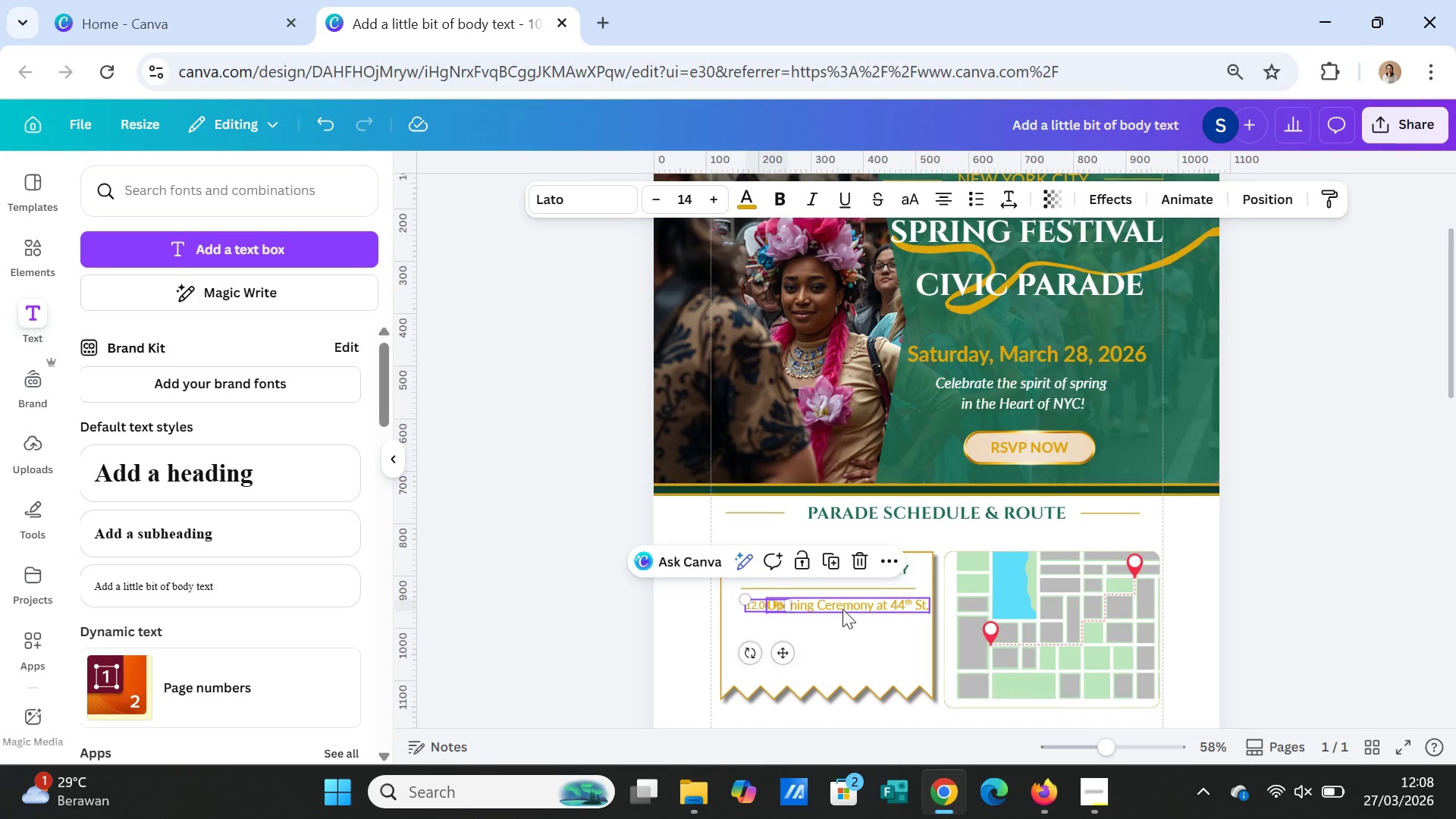 
left_click([843, 609])
 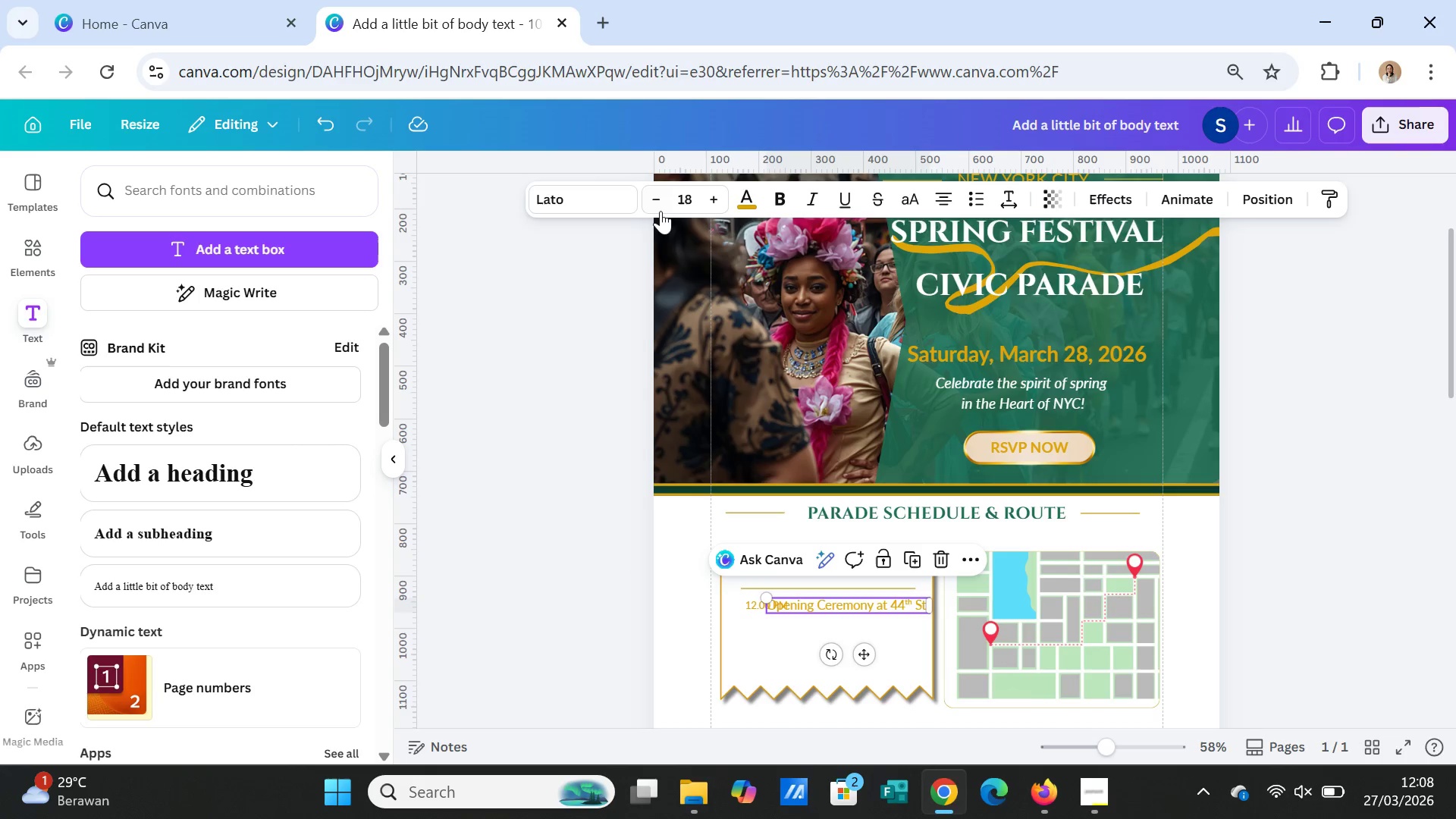 
double_click([660, 209])
 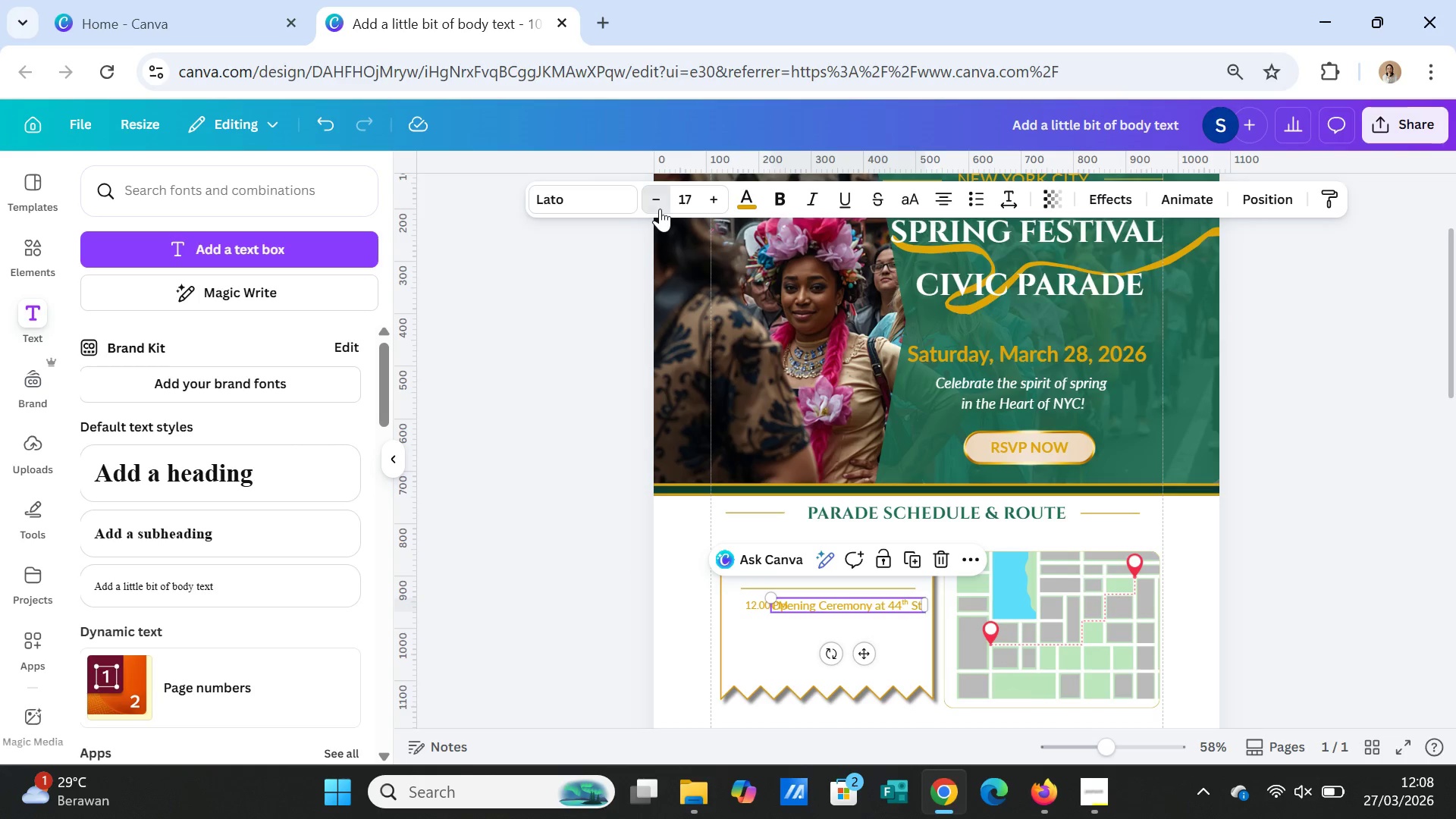 
triple_click([660, 209])
 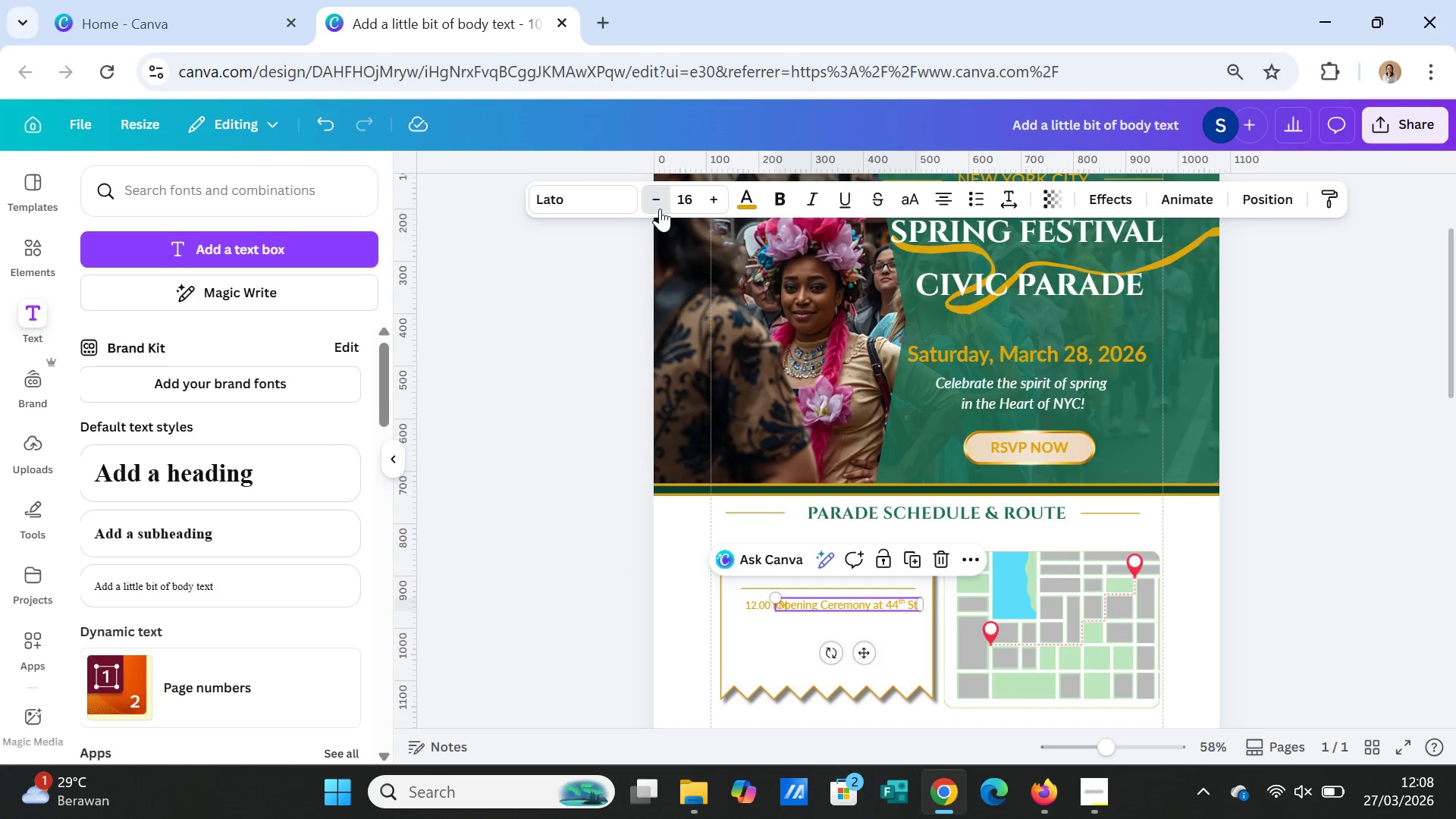 
triple_click([660, 209])
 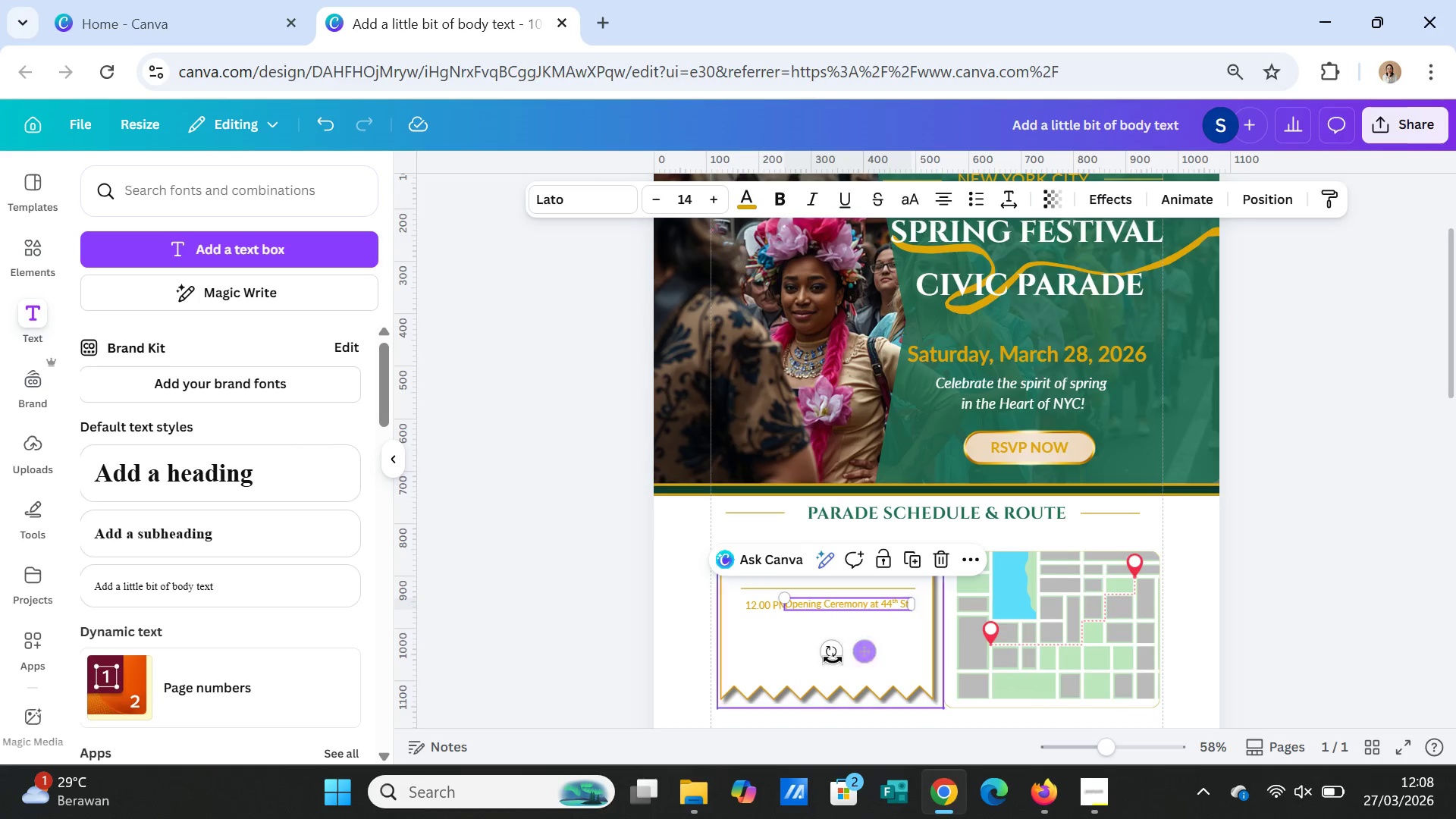 
left_click_drag(start_coordinate=[868, 651], to_coordinate=[878, 651])
 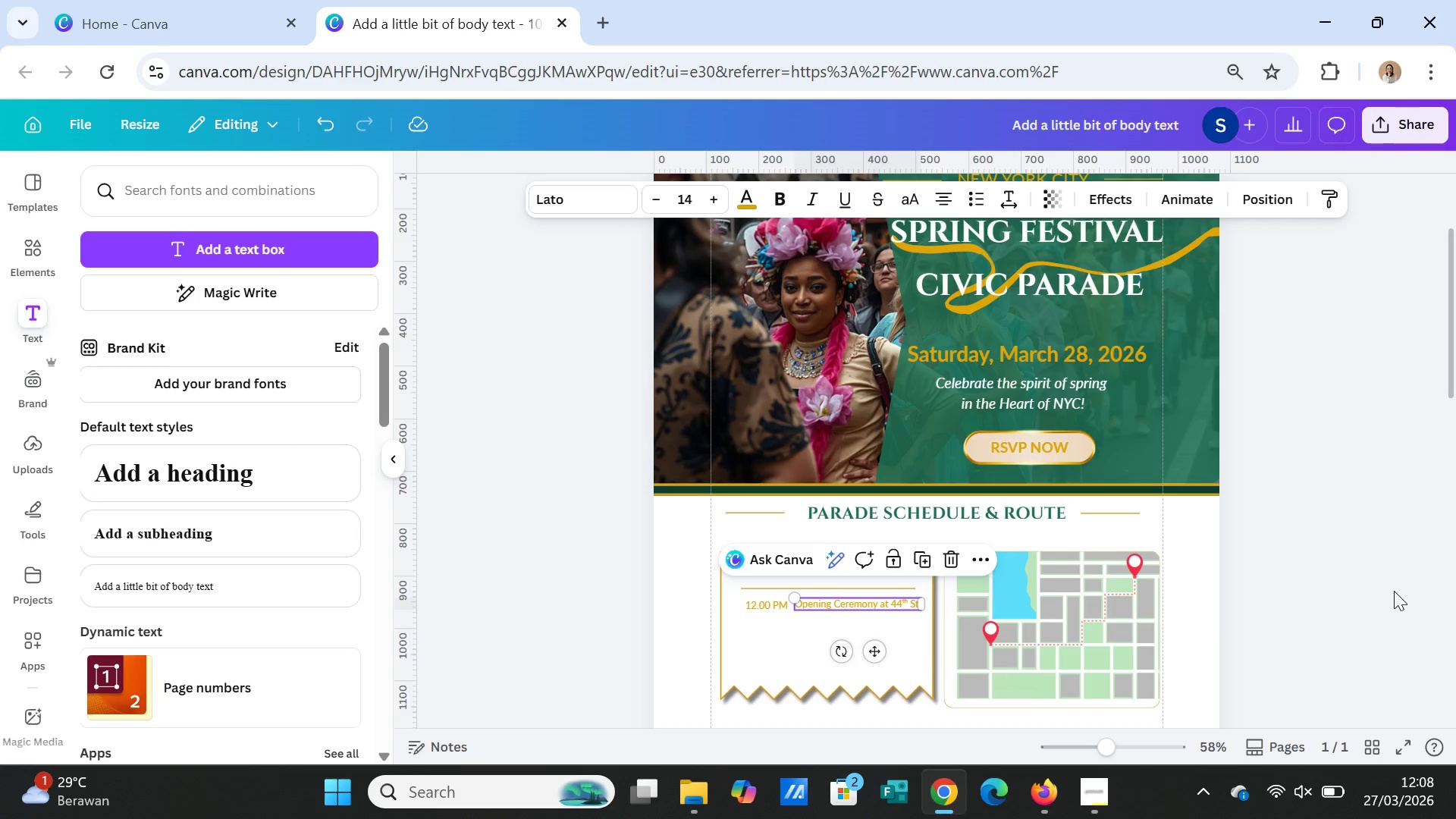 
left_click([1394, 591])
 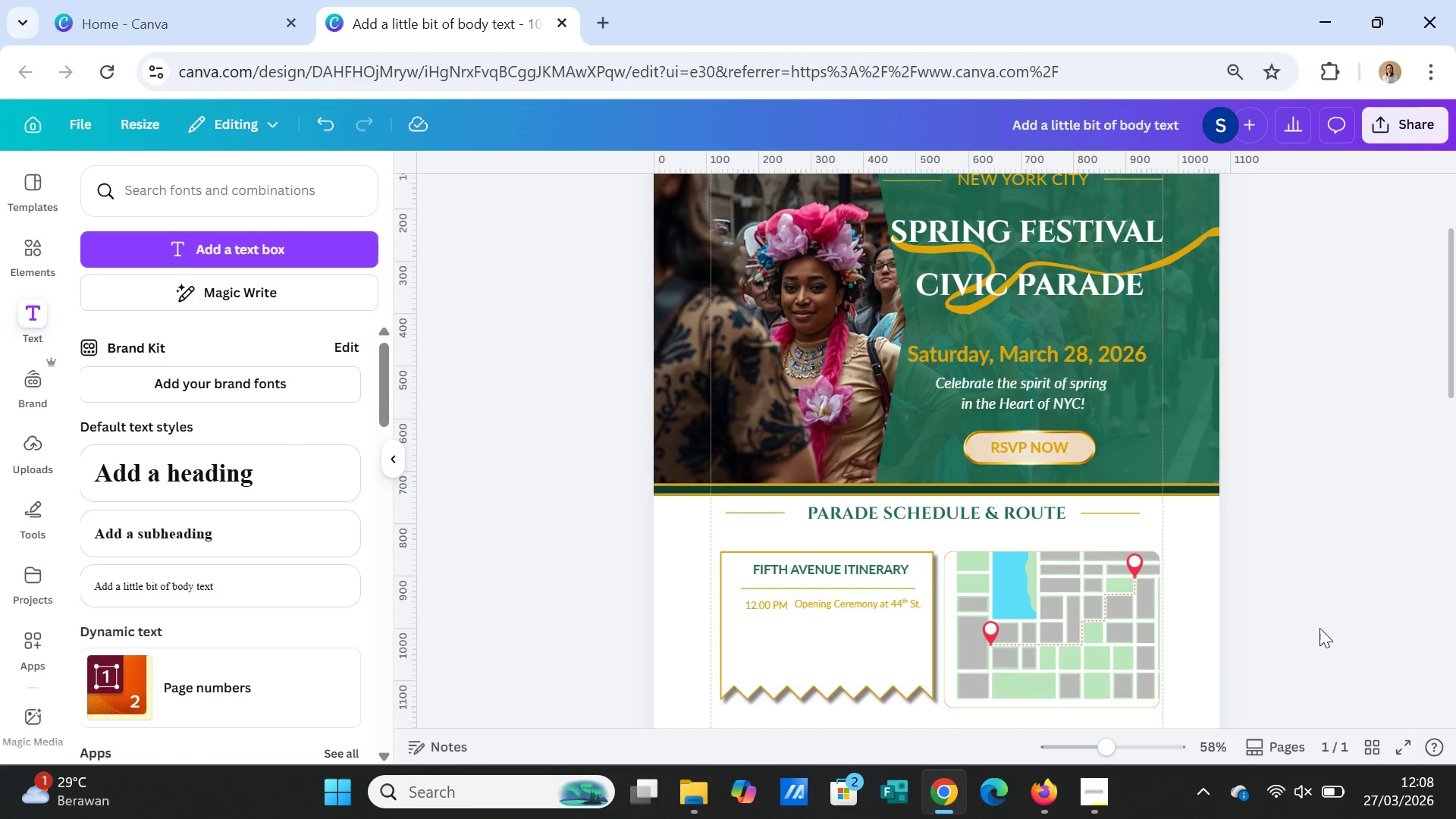 
left_click([856, 603])
 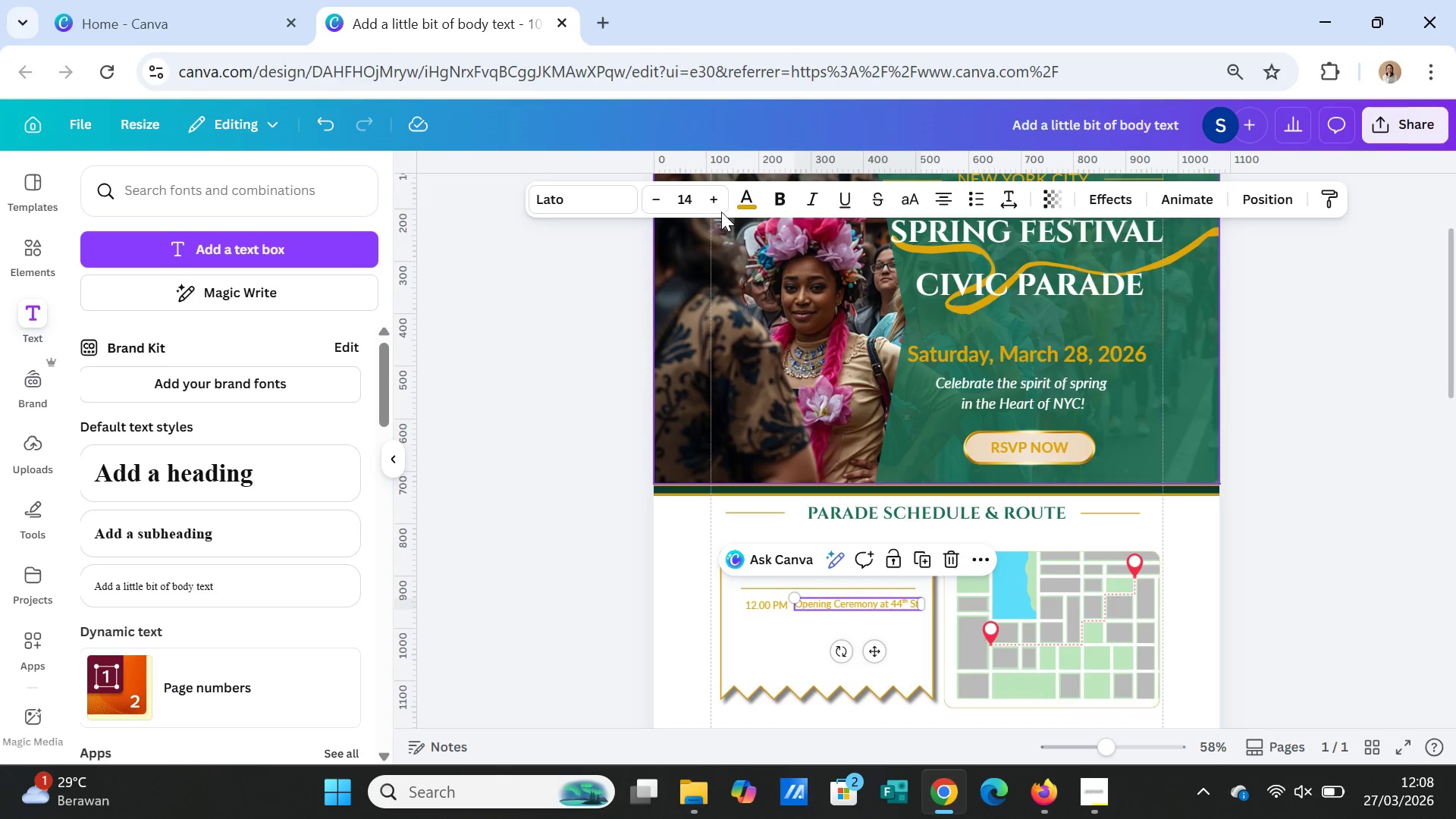 
left_click([717, 201])
 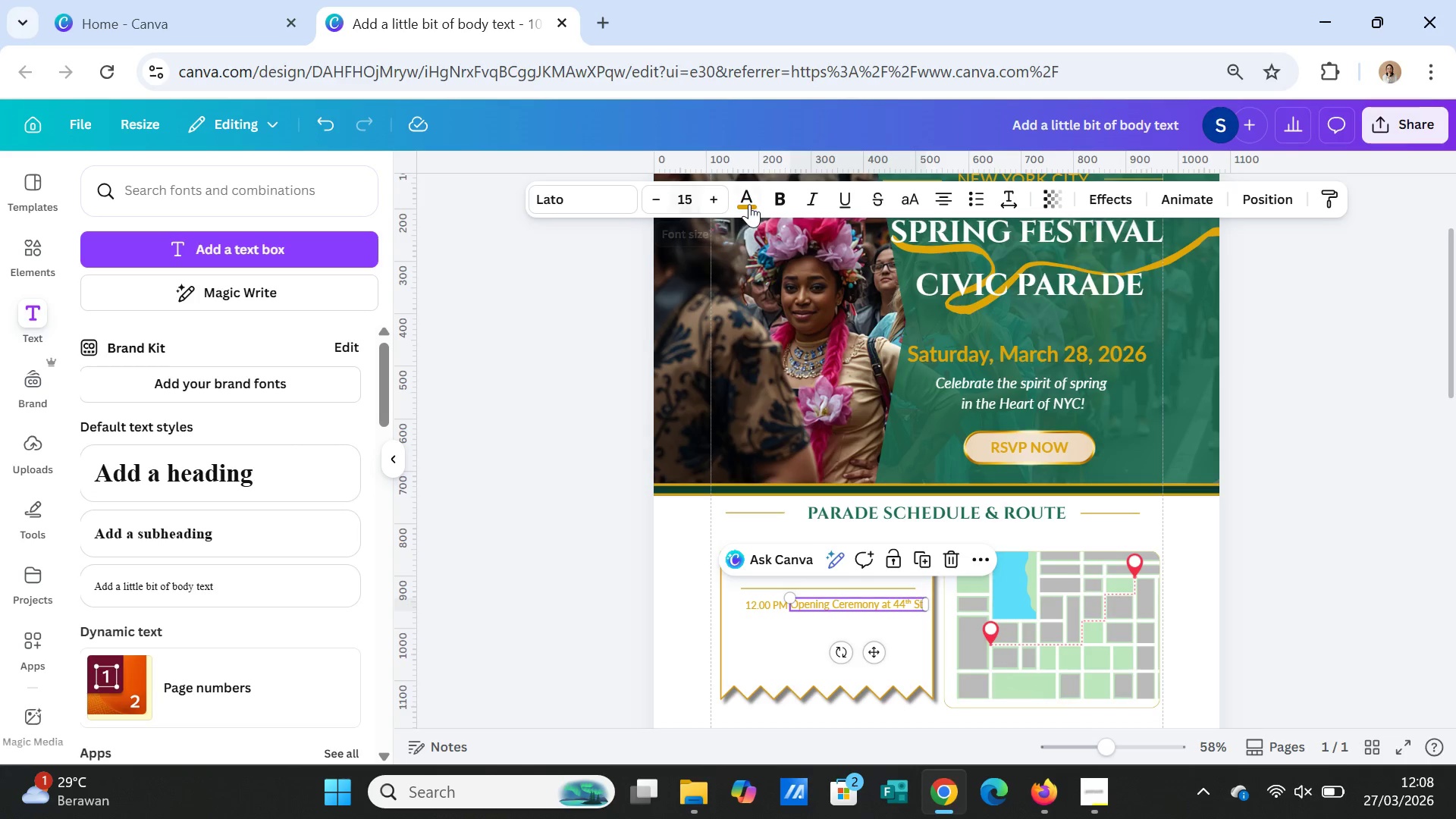 
left_click([750, 204])
 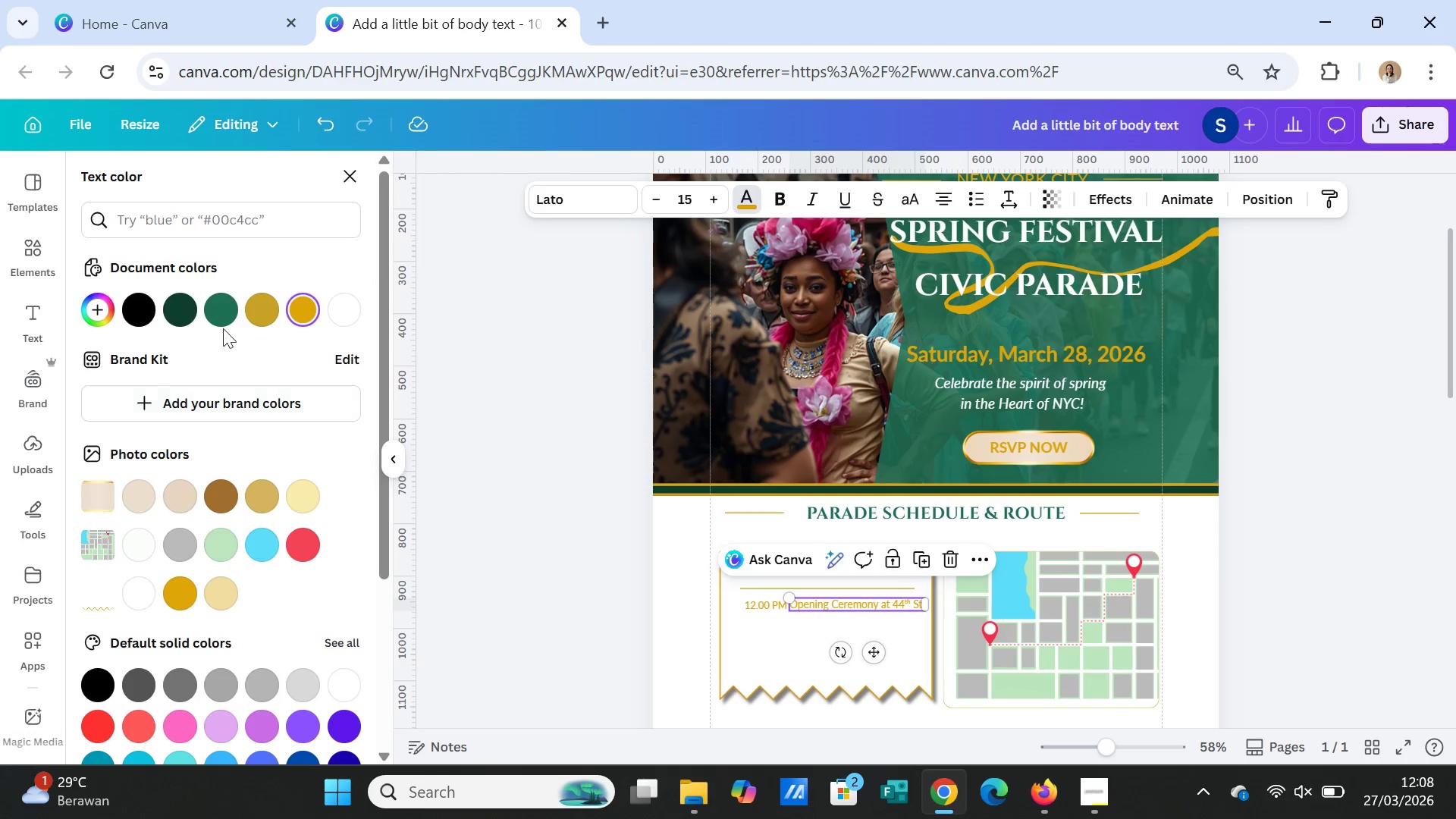 
left_click([223, 306])
 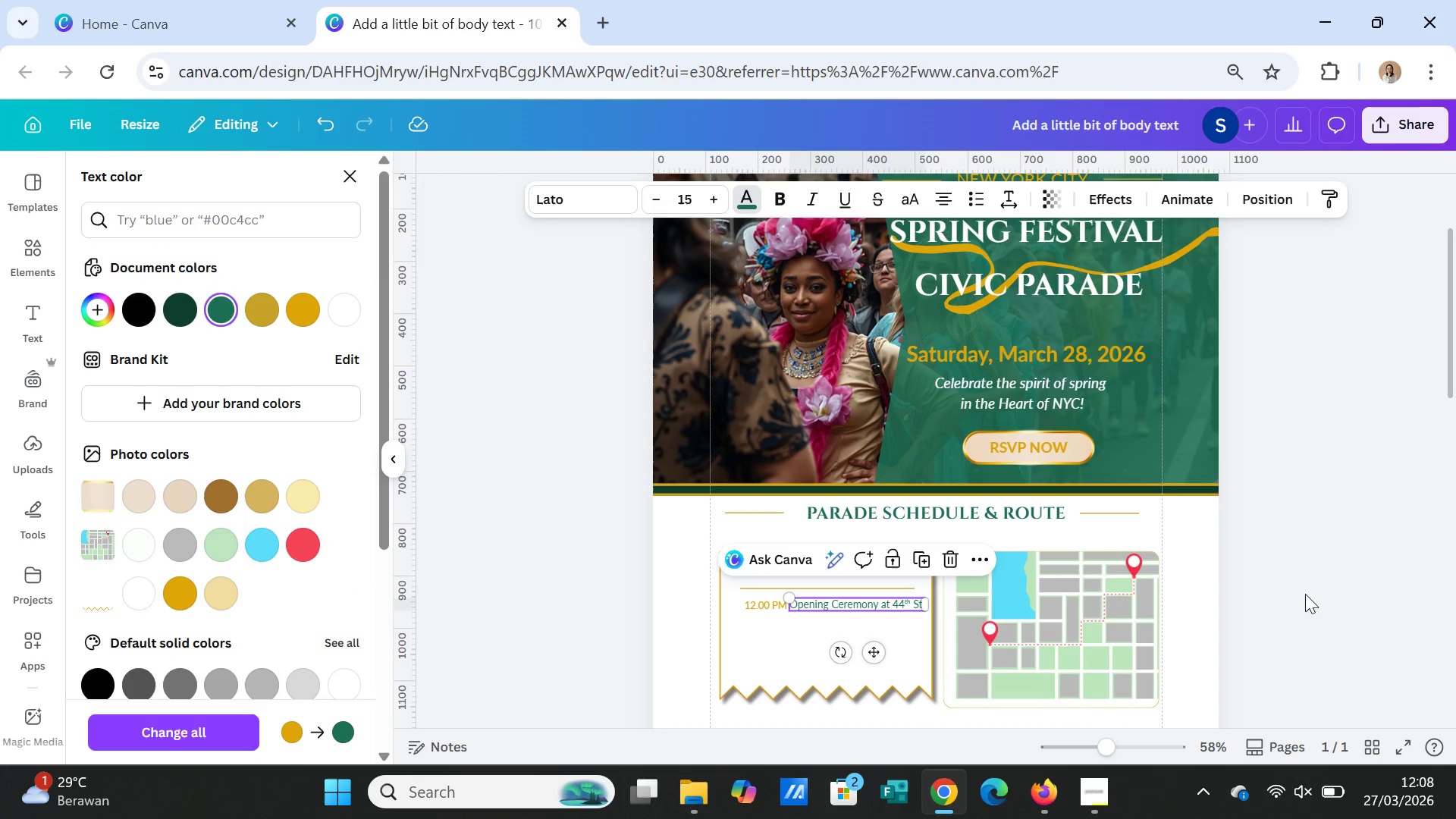 
left_click([1363, 619])
 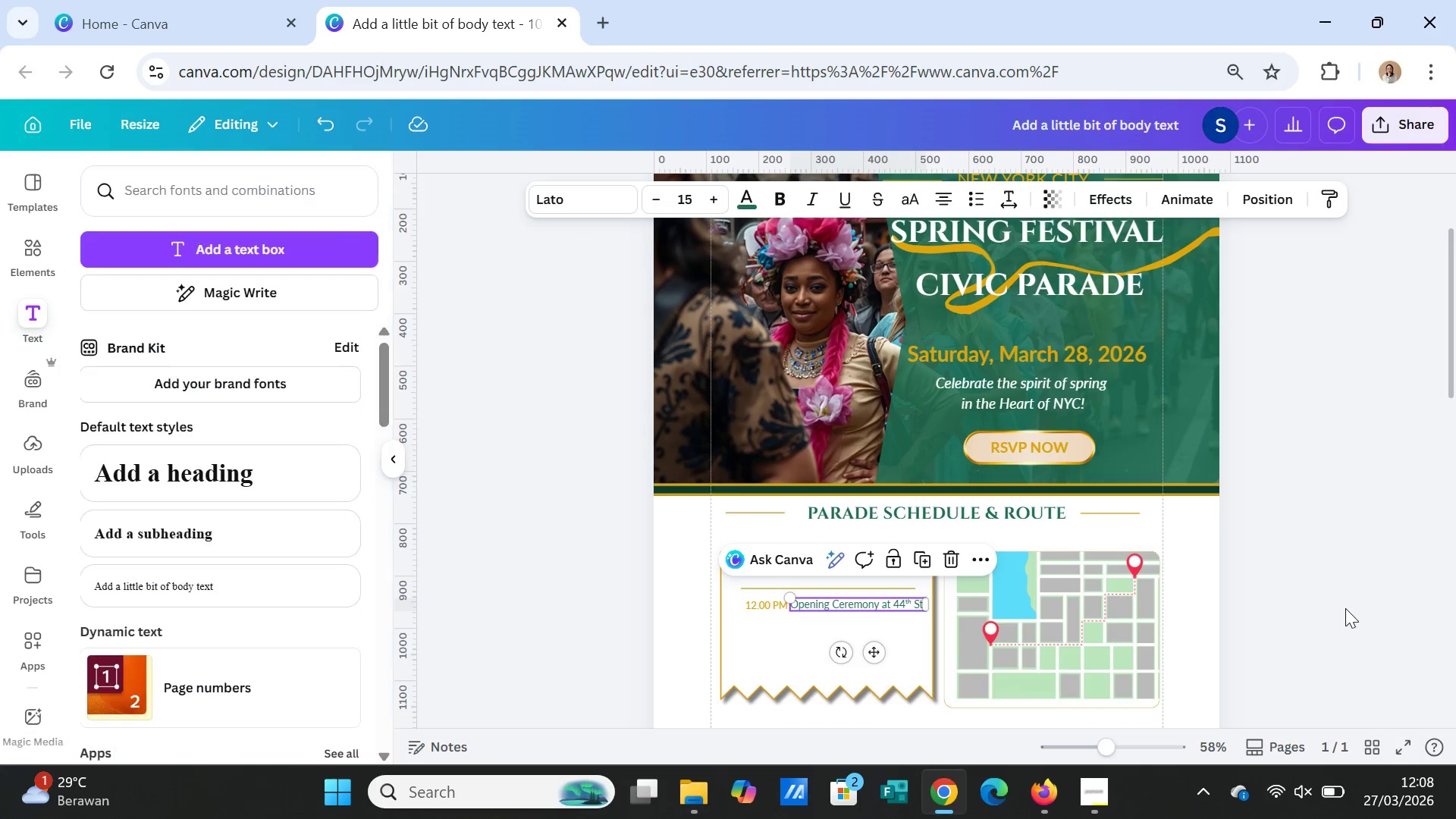 
left_click([1345, 608])
 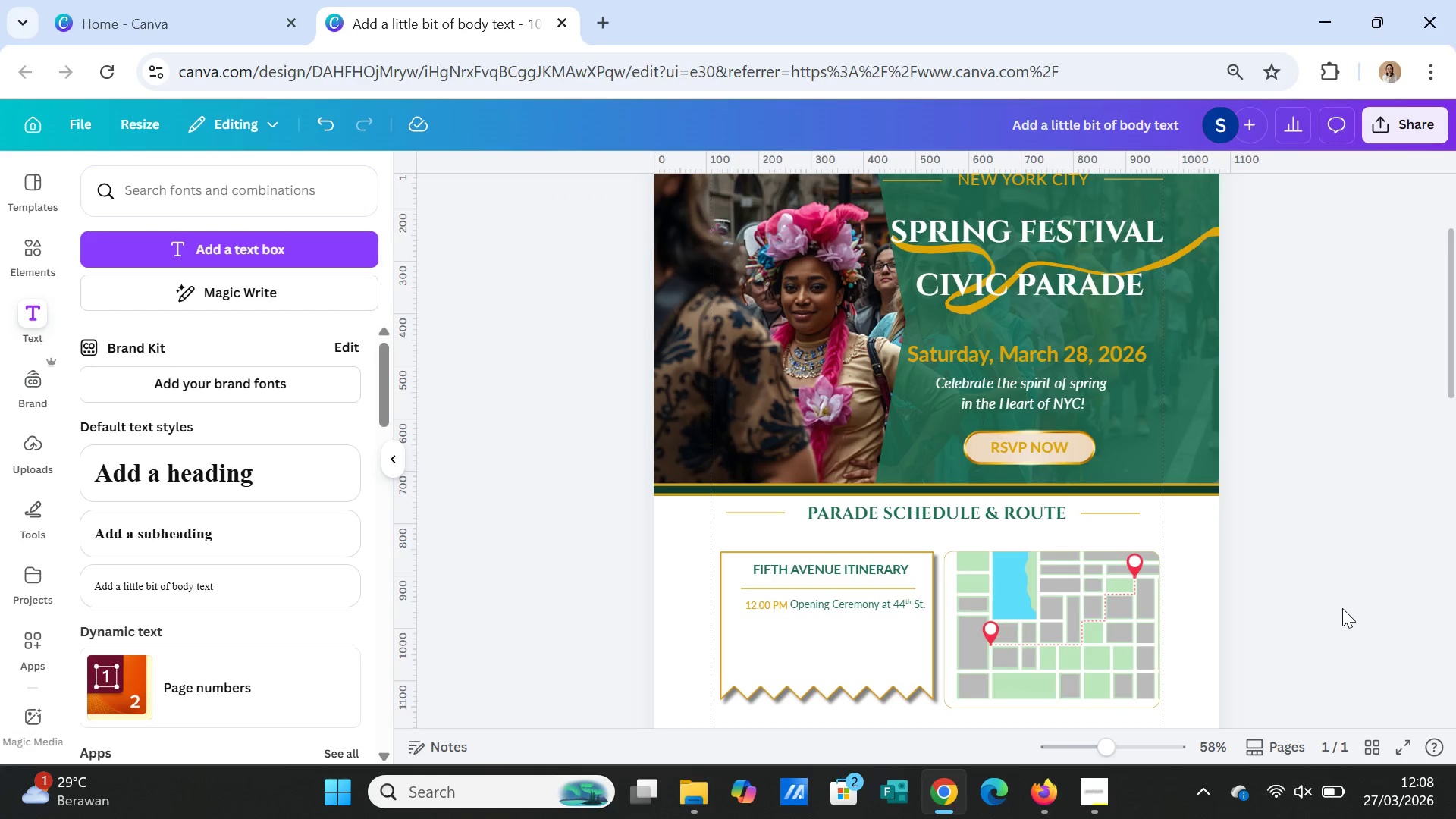 
left_click([769, 607])
 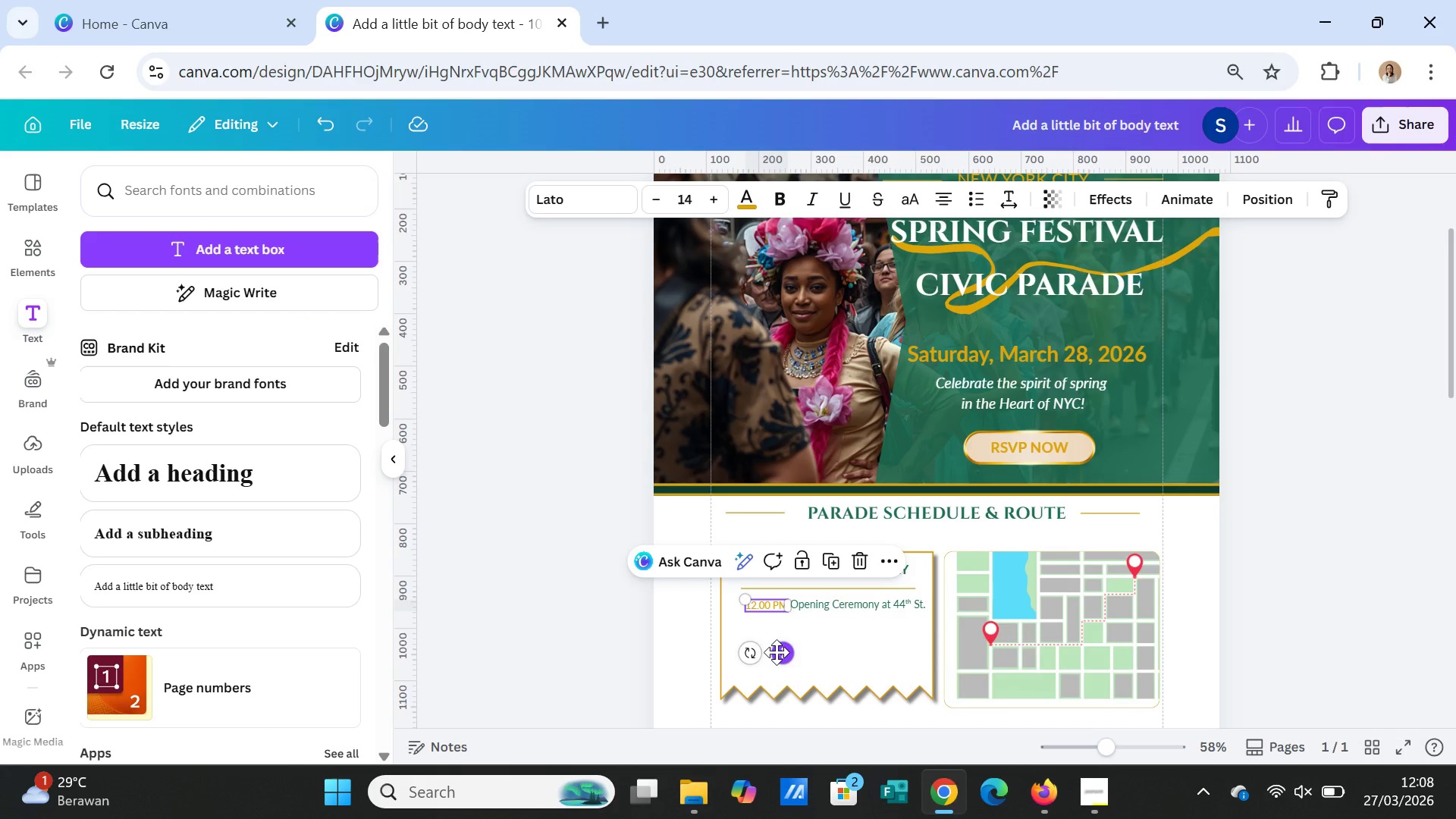 
left_click_drag(start_coordinate=[777, 652], to_coordinate=[770, 652])
 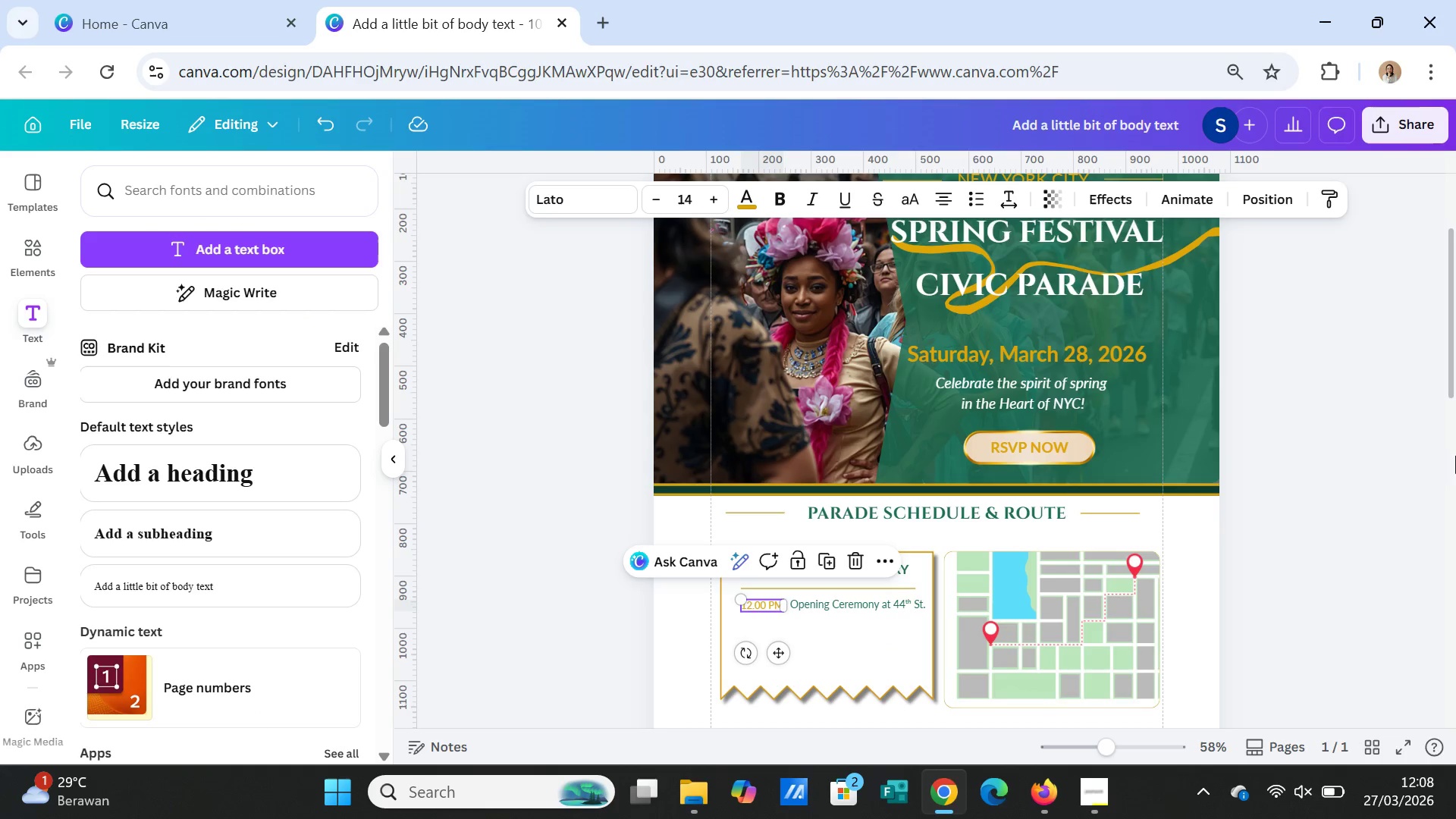 
left_click([1397, 548])
 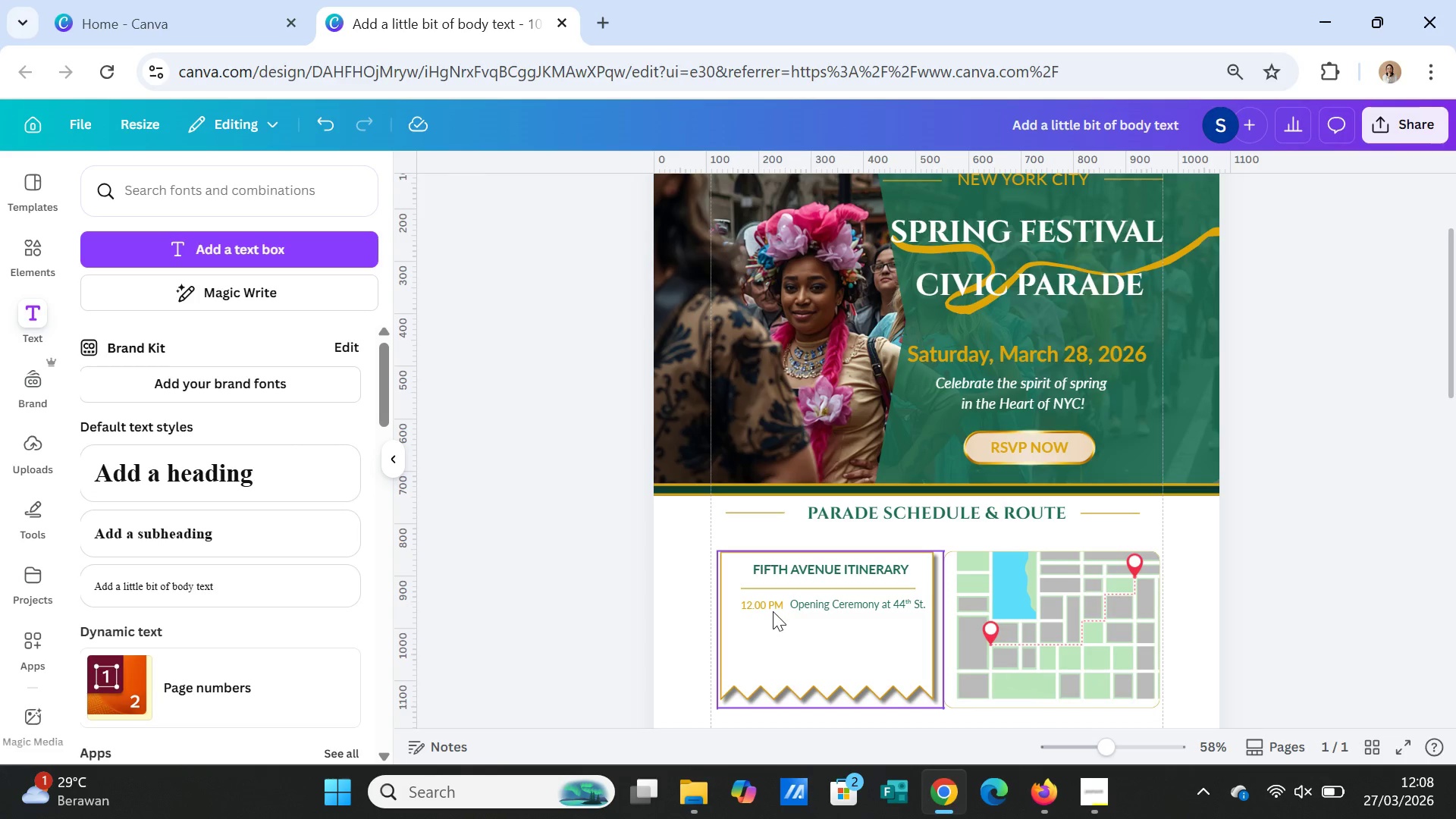 
left_click([772, 608])
 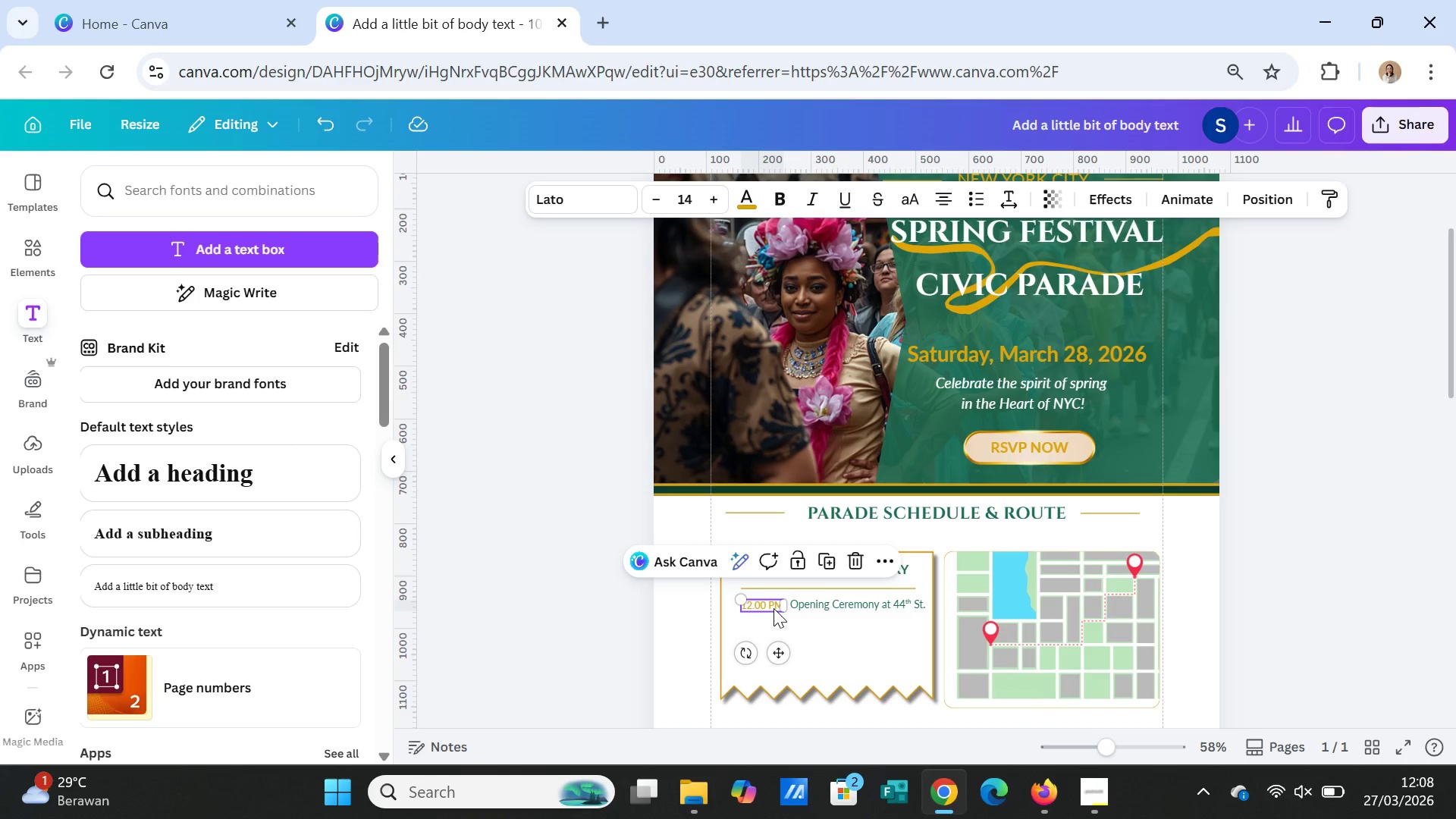 
left_click([774, 608])
 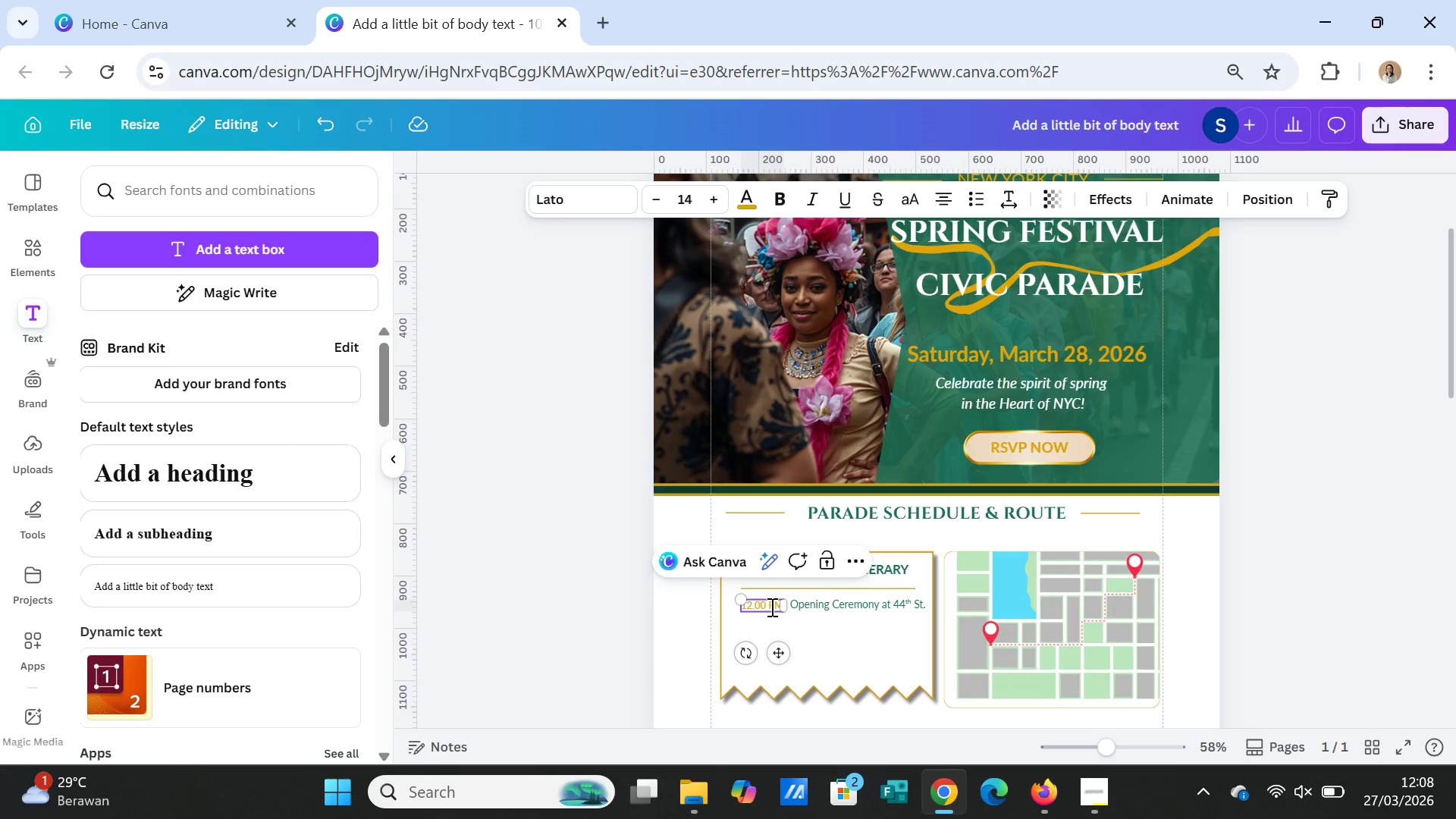 
left_click_drag(start_coordinate=[770, 607], to_coordinate=[781, 607])
 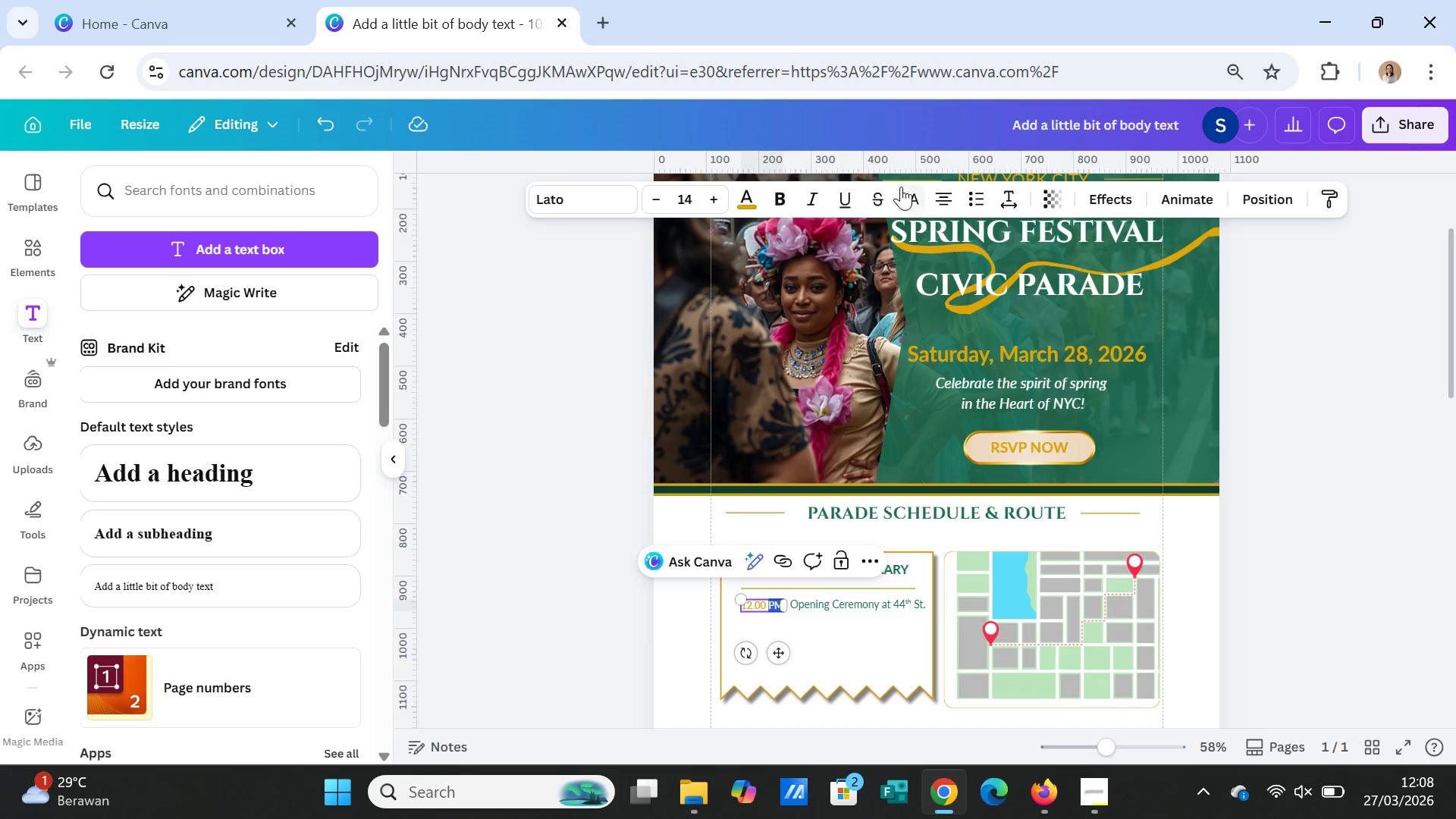 
left_click([912, 191])
 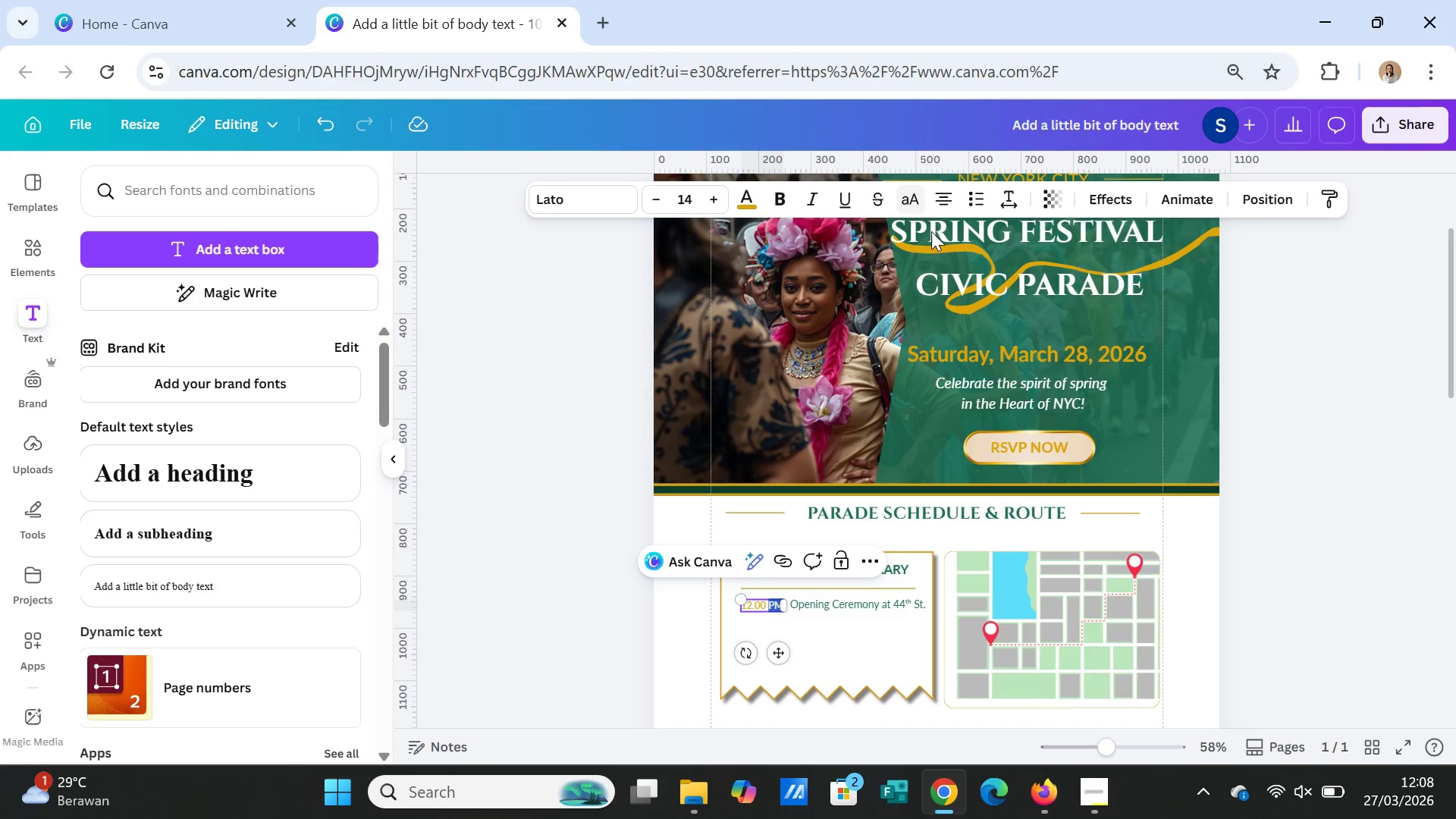 
left_click([1304, 485])
 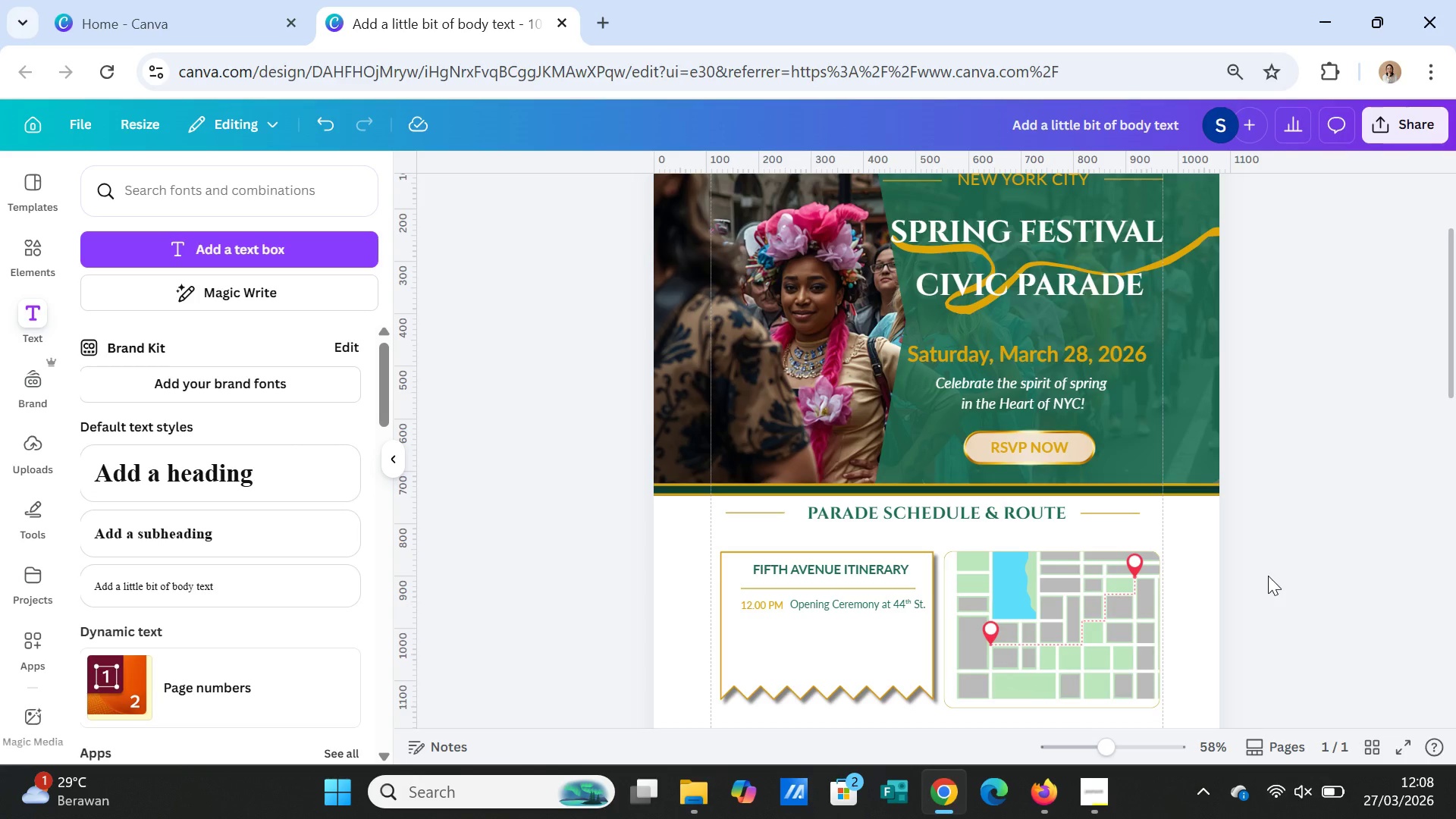 
wait(6.16)
 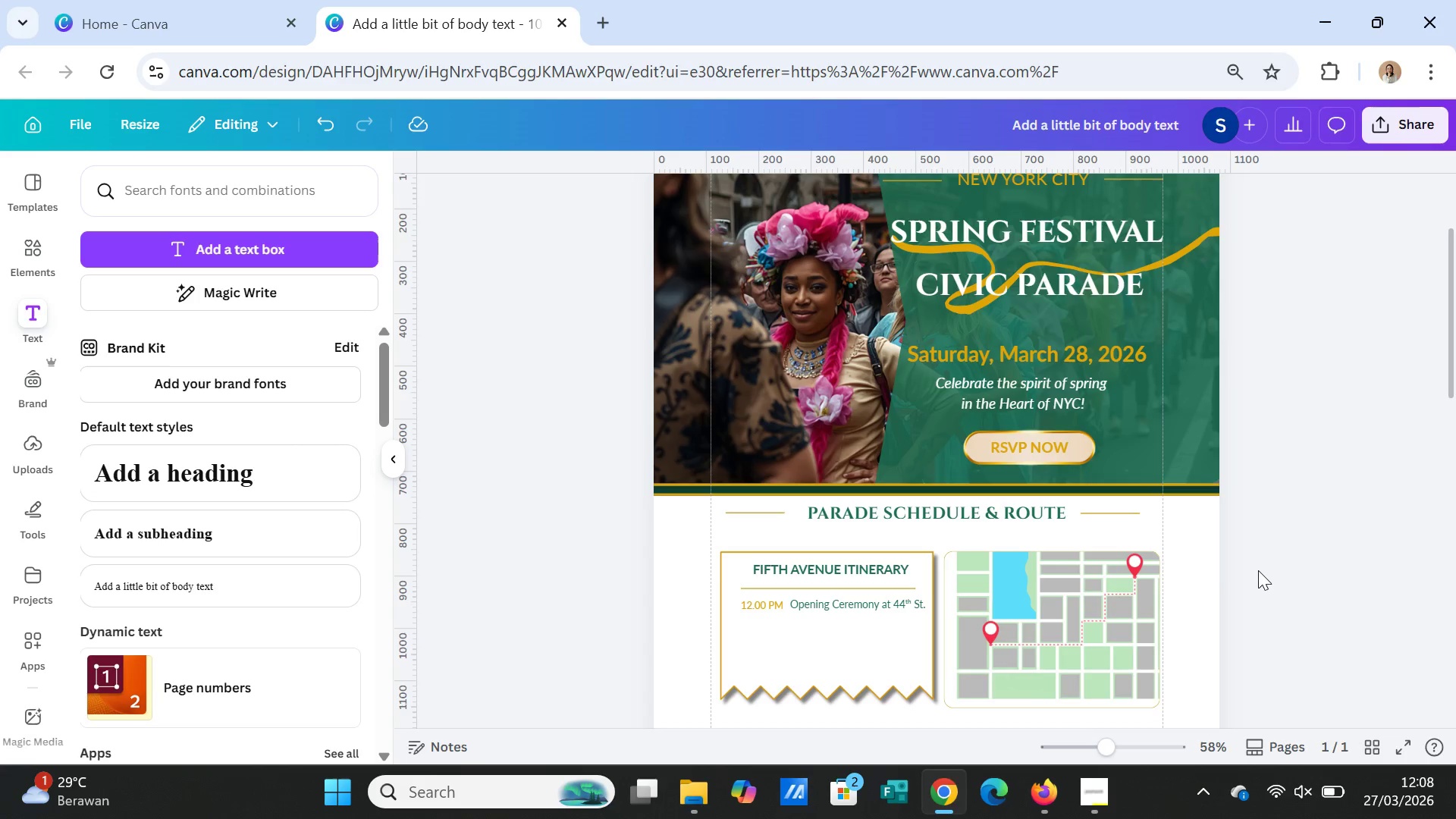 
left_click([874, 587])
 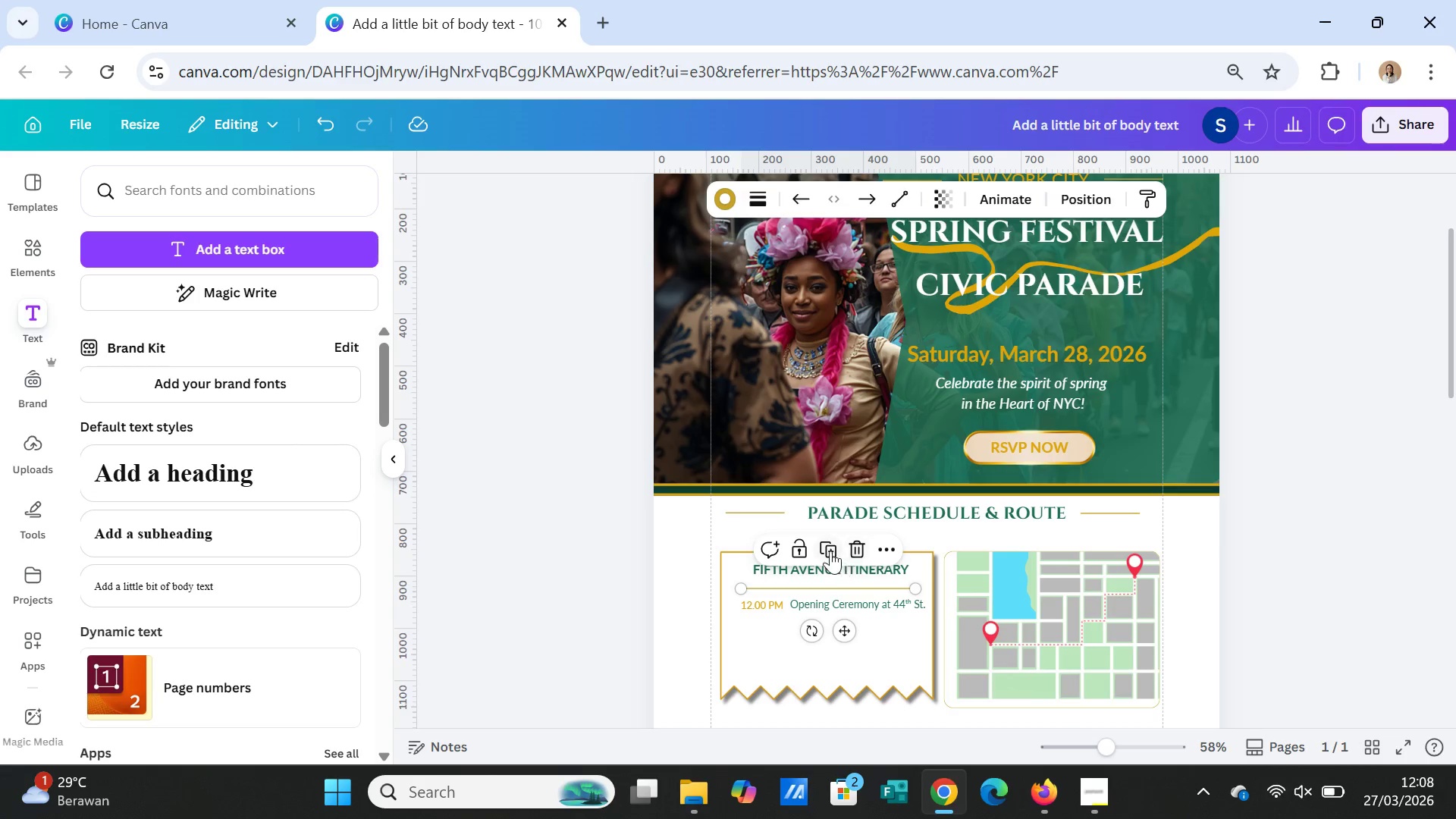 
left_click([830, 549])
 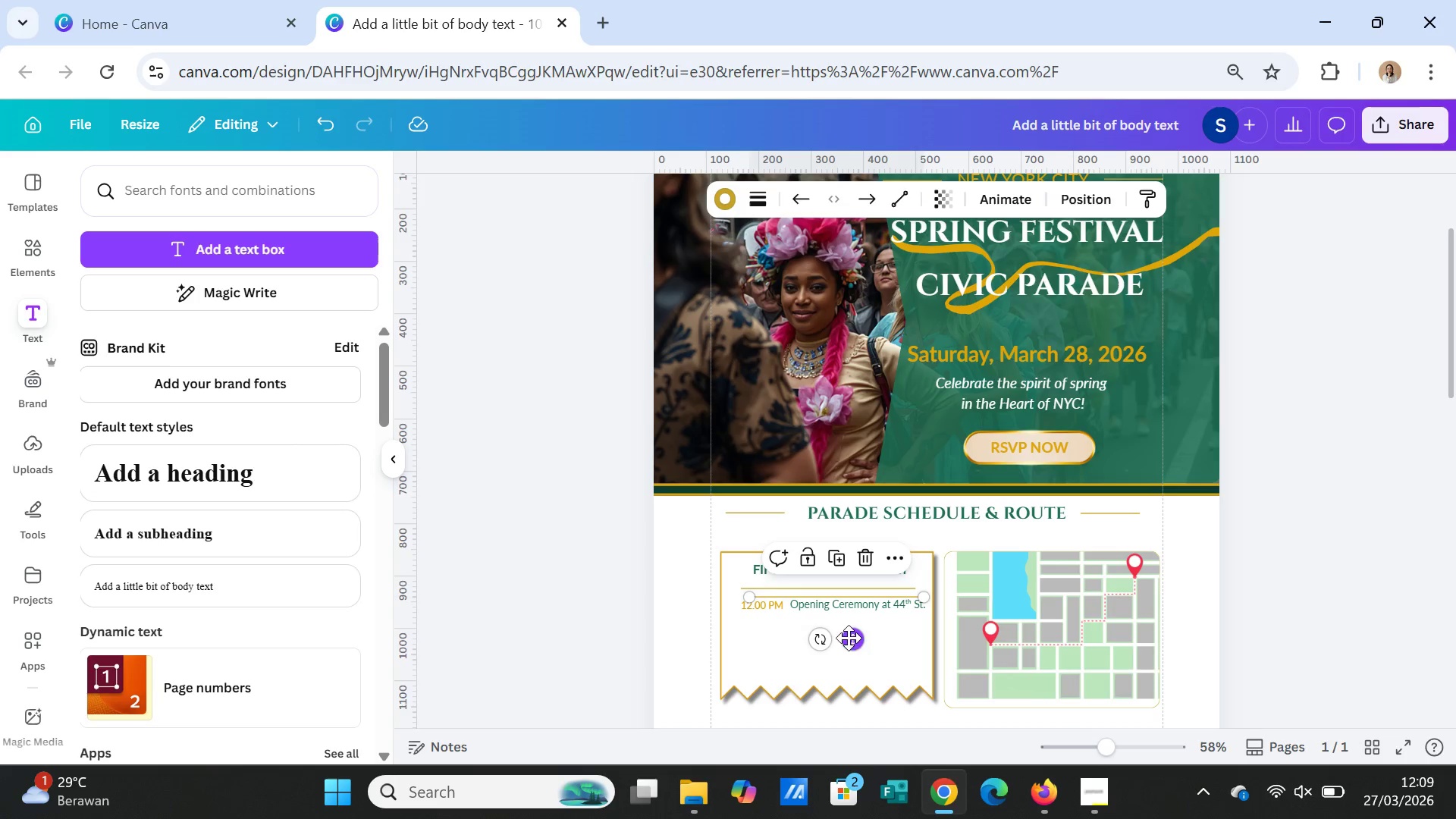 
left_click_drag(start_coordinate=[849, 638], to_coordinate=[837, 671])
 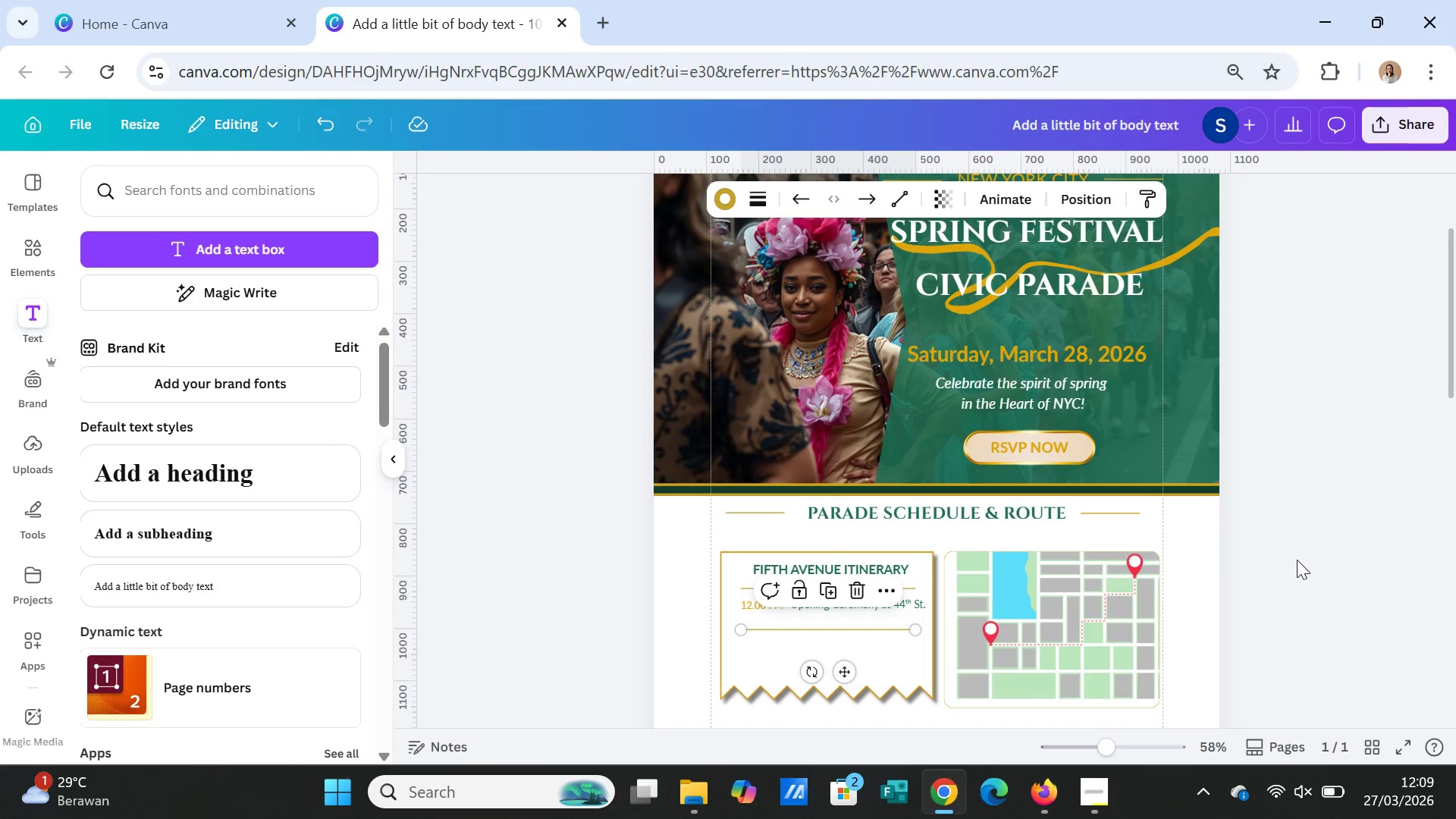 
left_click([1325, 557])
 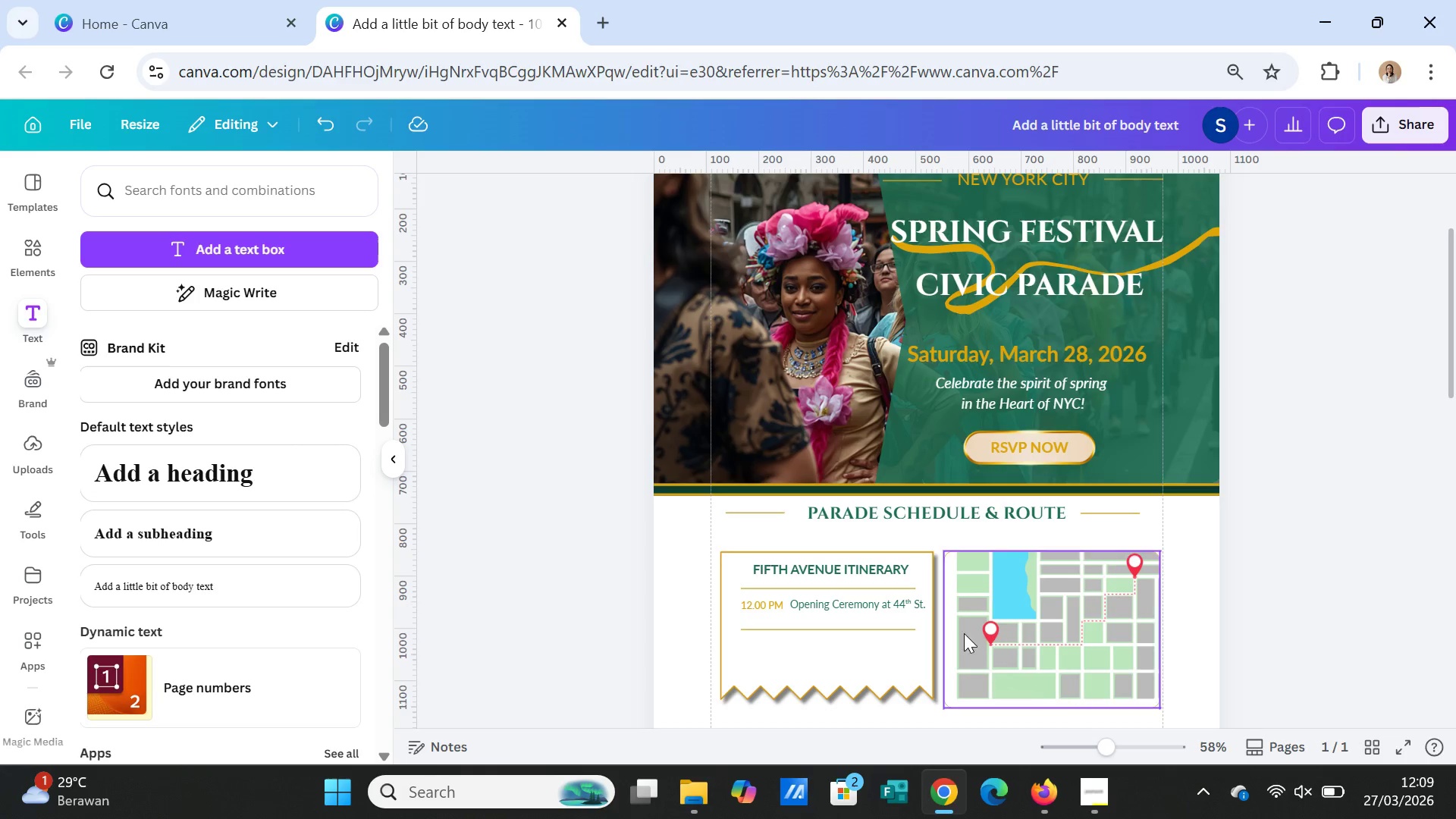 
left_click([870, 628])
 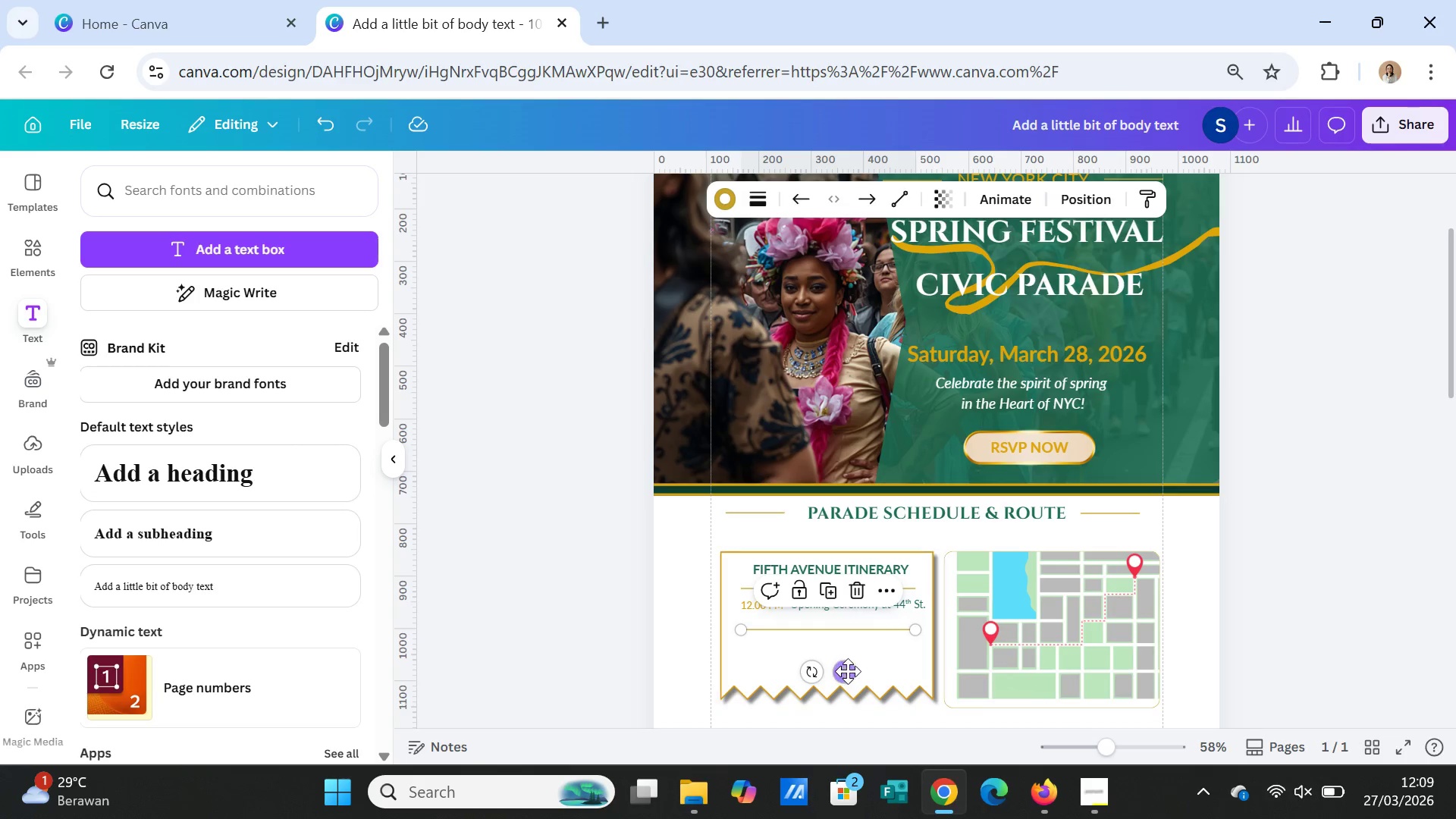 
left_click_drag(start_coordinate=[847, 671], to_coordinate=[846, 664])
 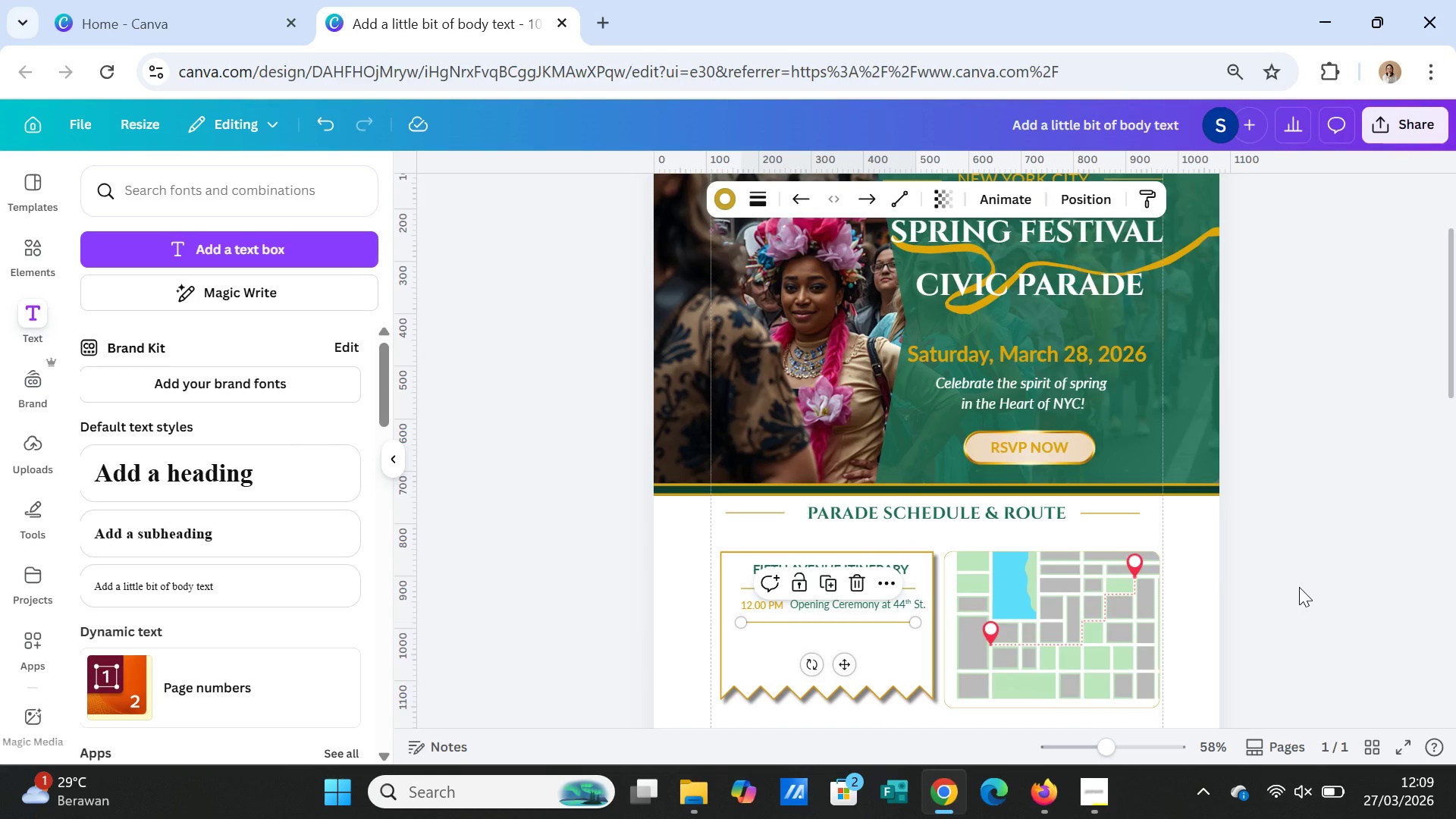 
left_click([1299, 587])
 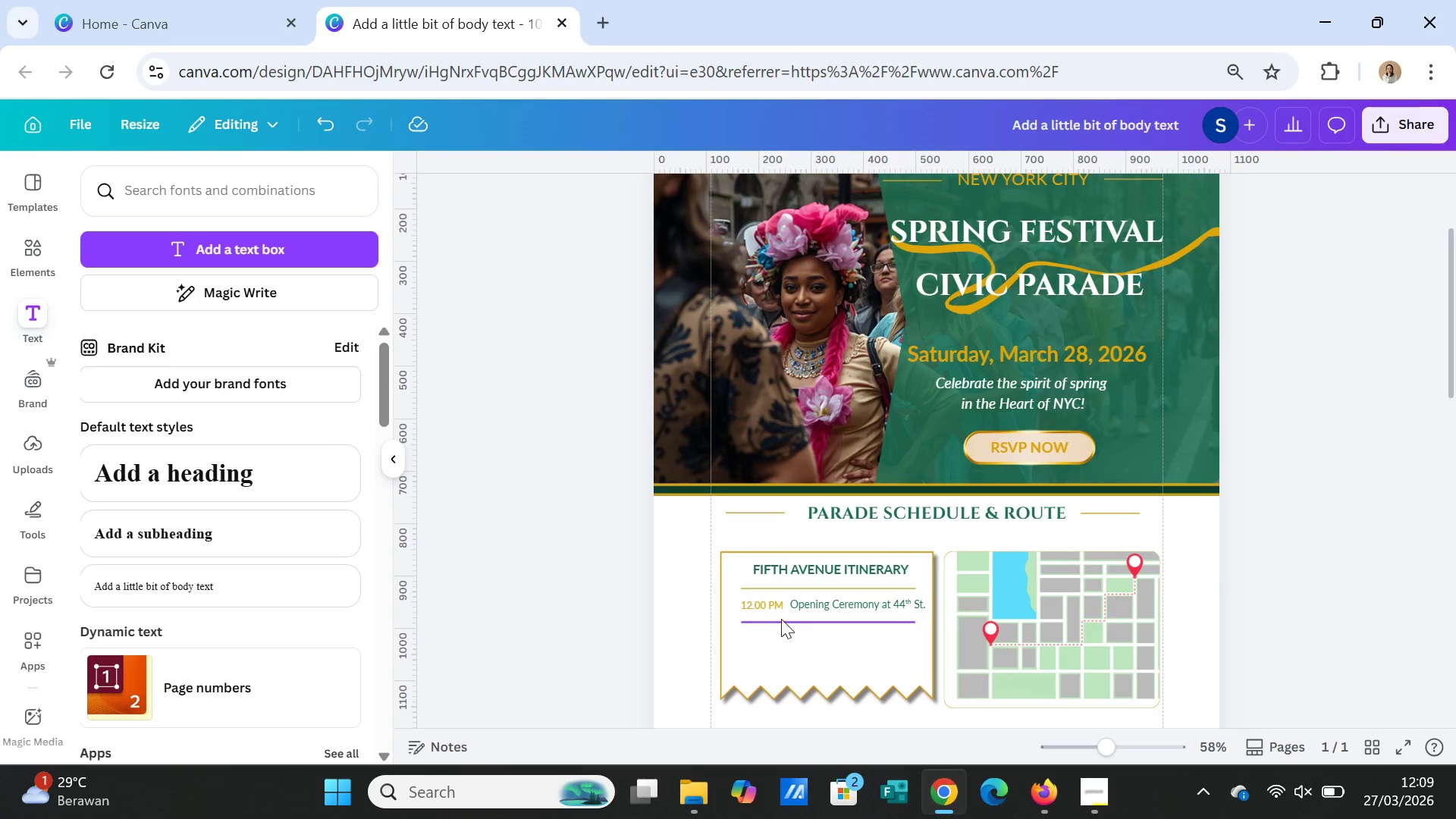 
left_click([764, 602])
 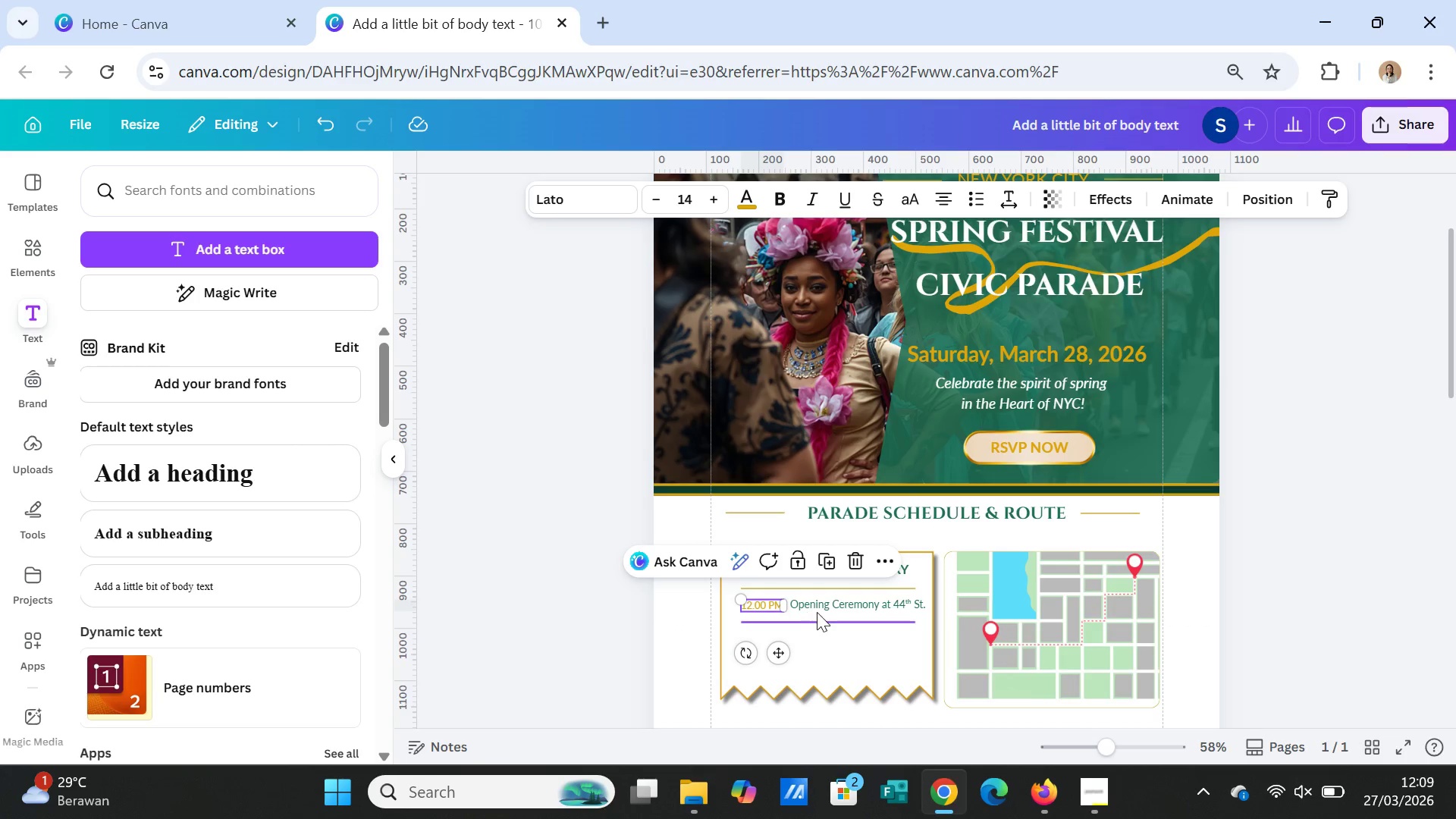 
hold_key(key=ShiftLeft, duration=0.81)
left_click([824, 601])
 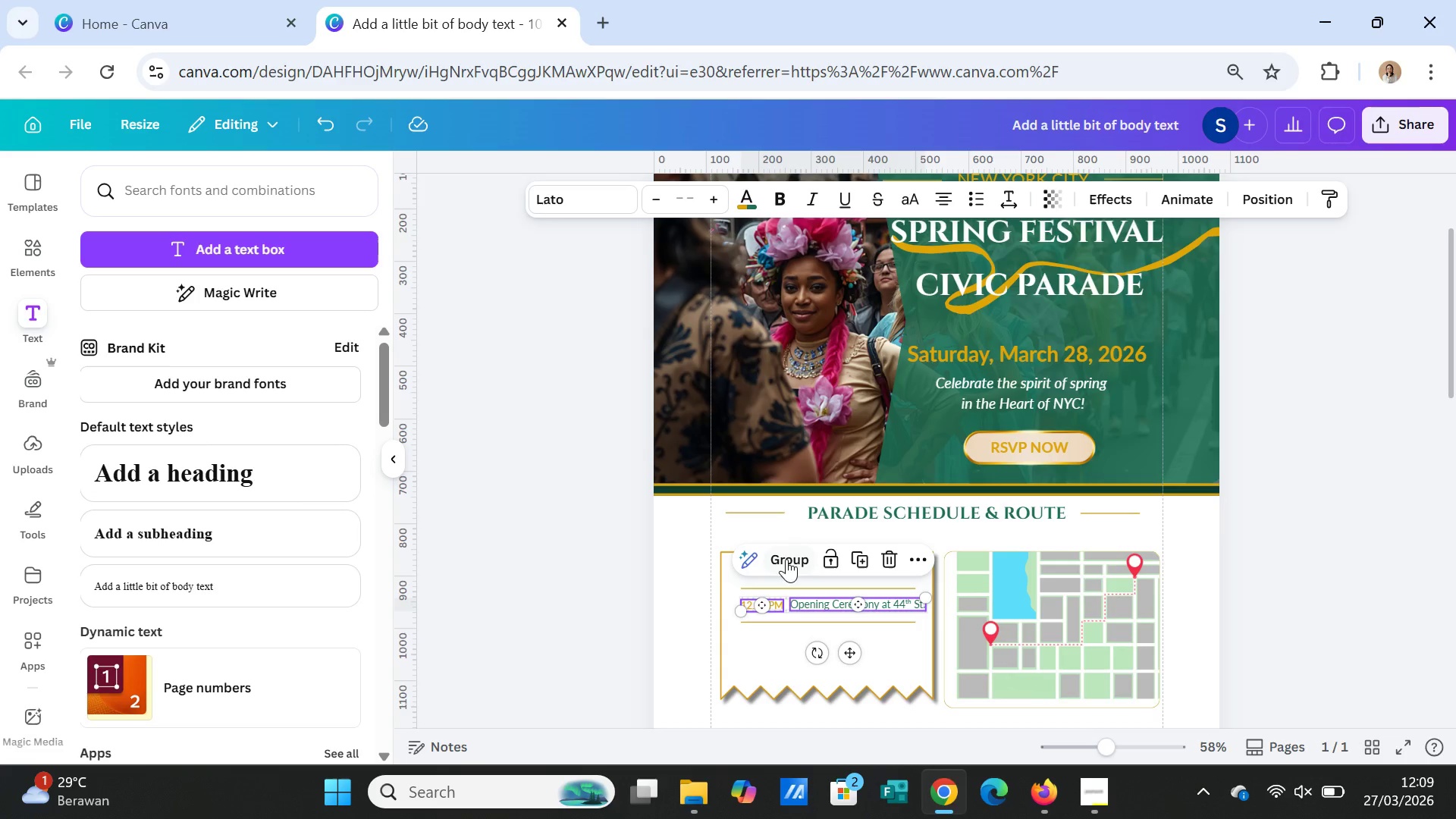 
left_click([780, 551])
 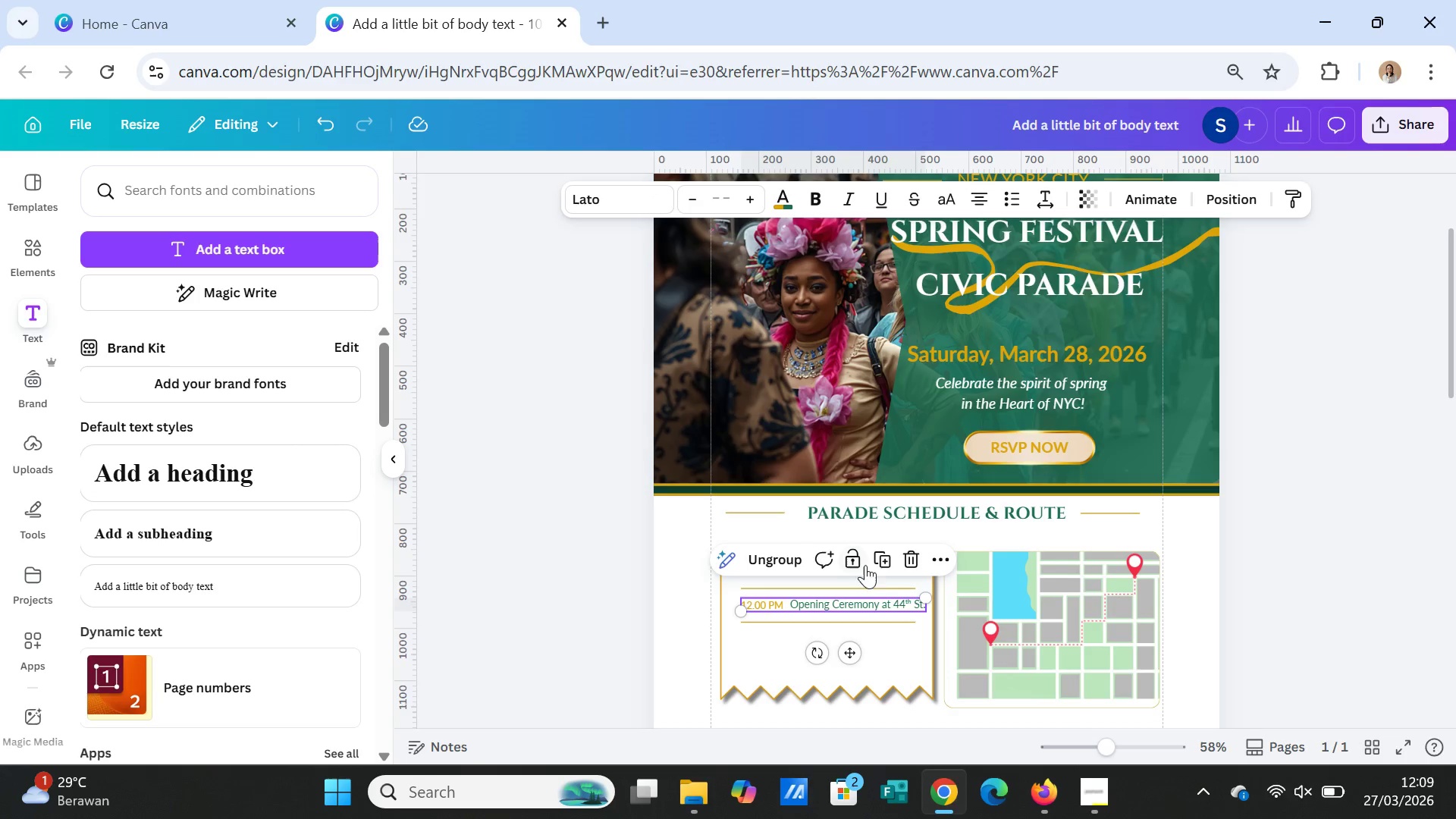 
left_click([881, 557])
 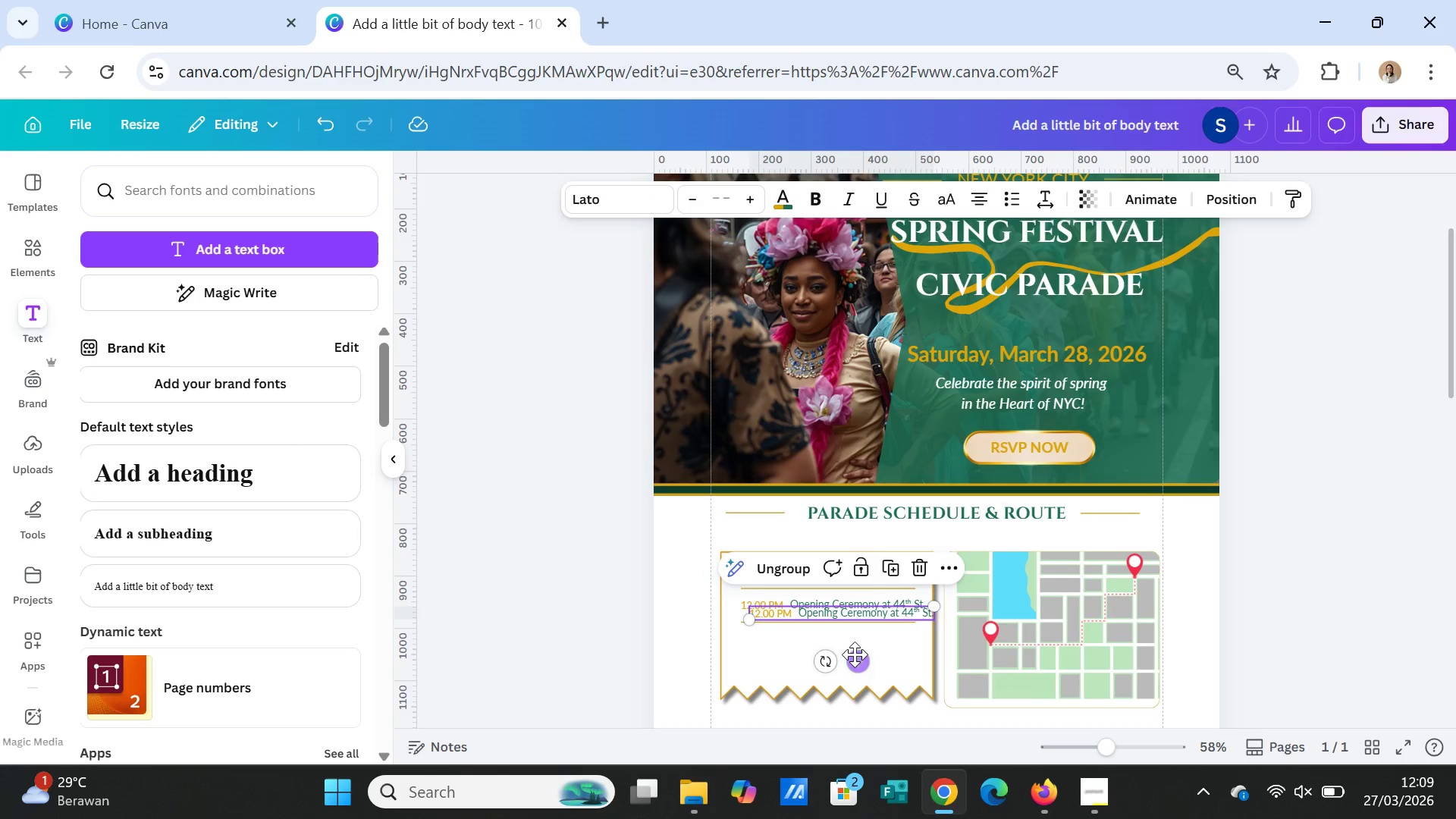 
left_click_drag(start_coordinate=[855, 658], to_coordinate=[843, 683])
 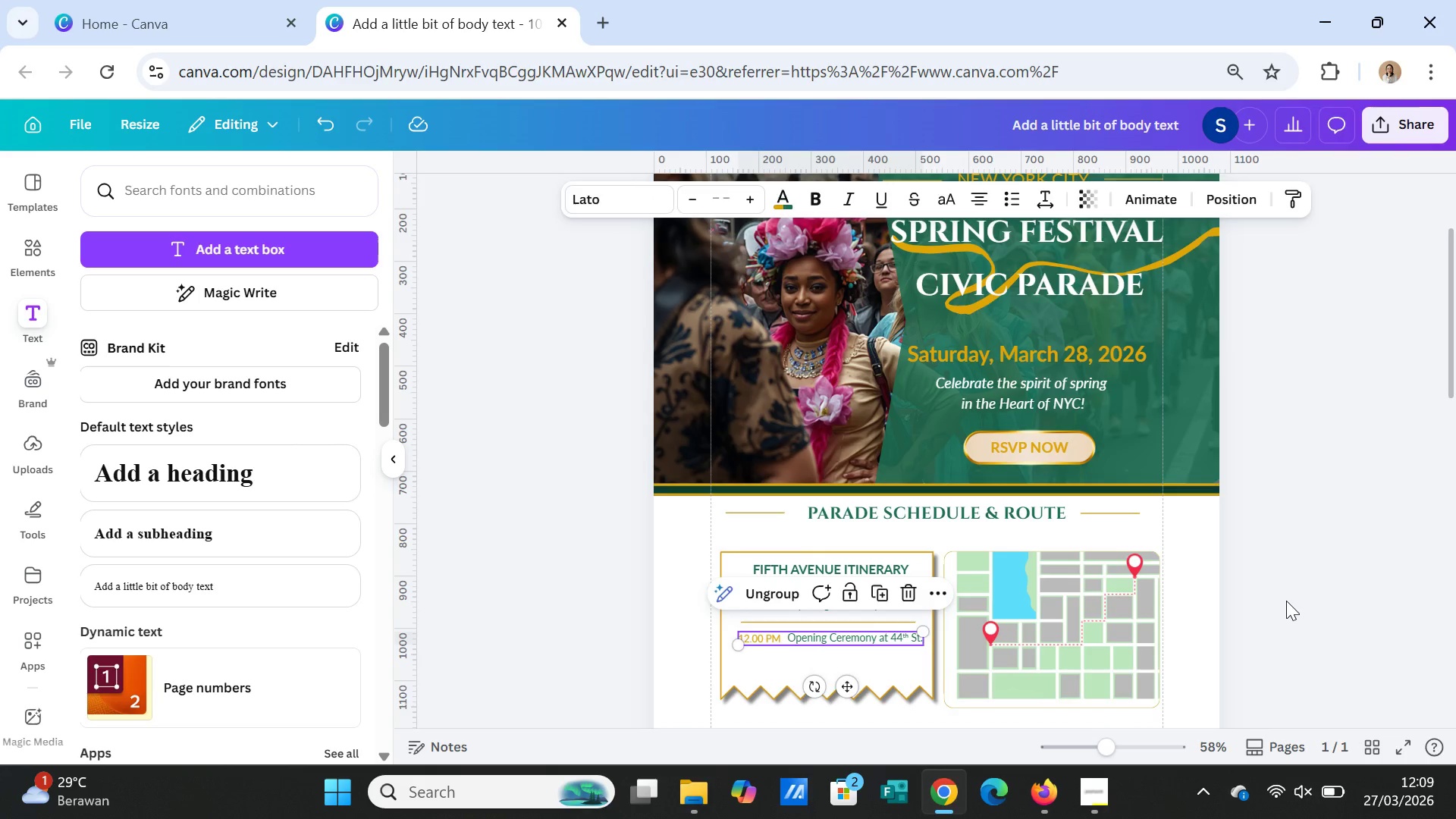 
left_click([1286, 601])
 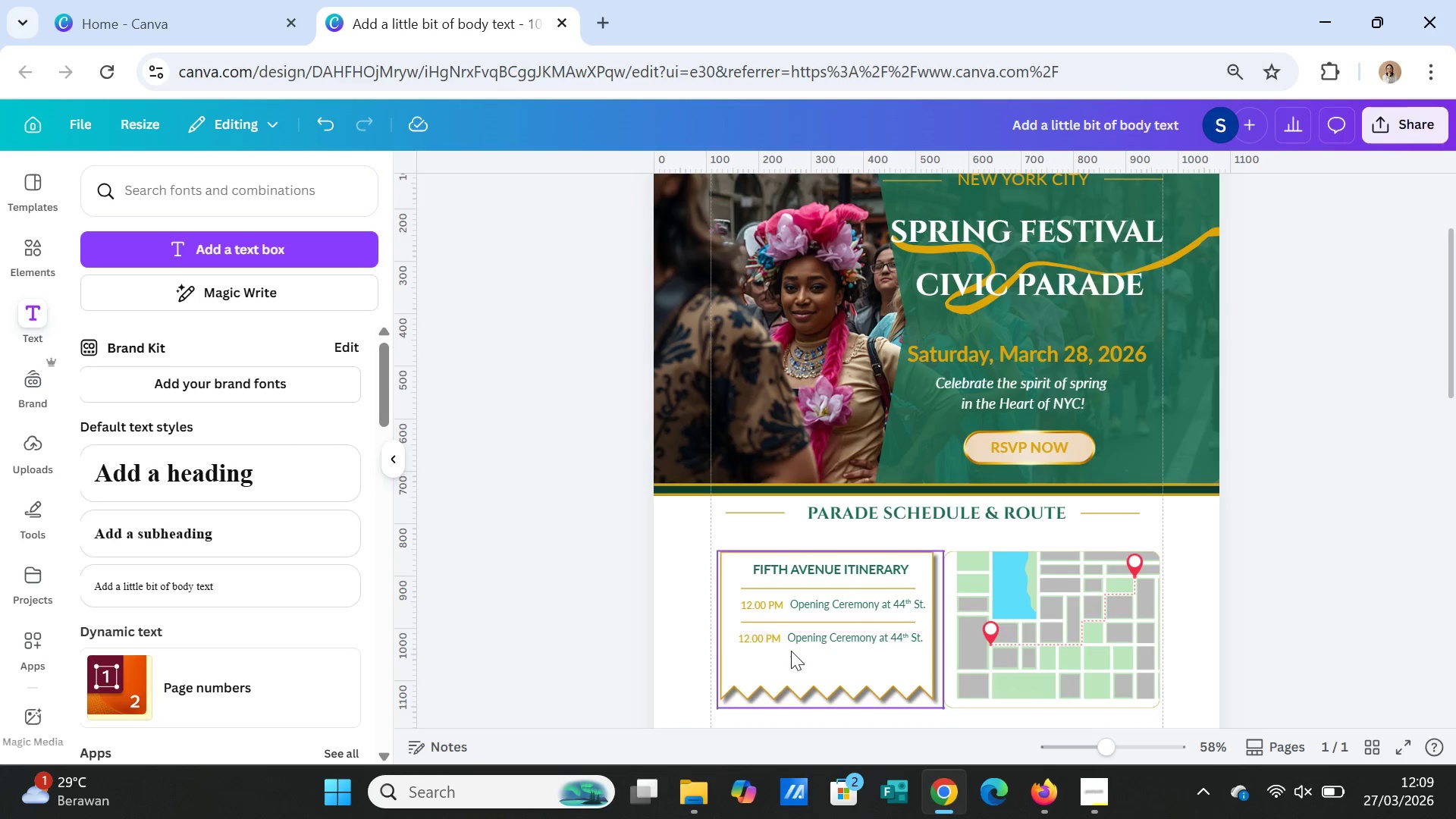 
left_click([791, 642])
 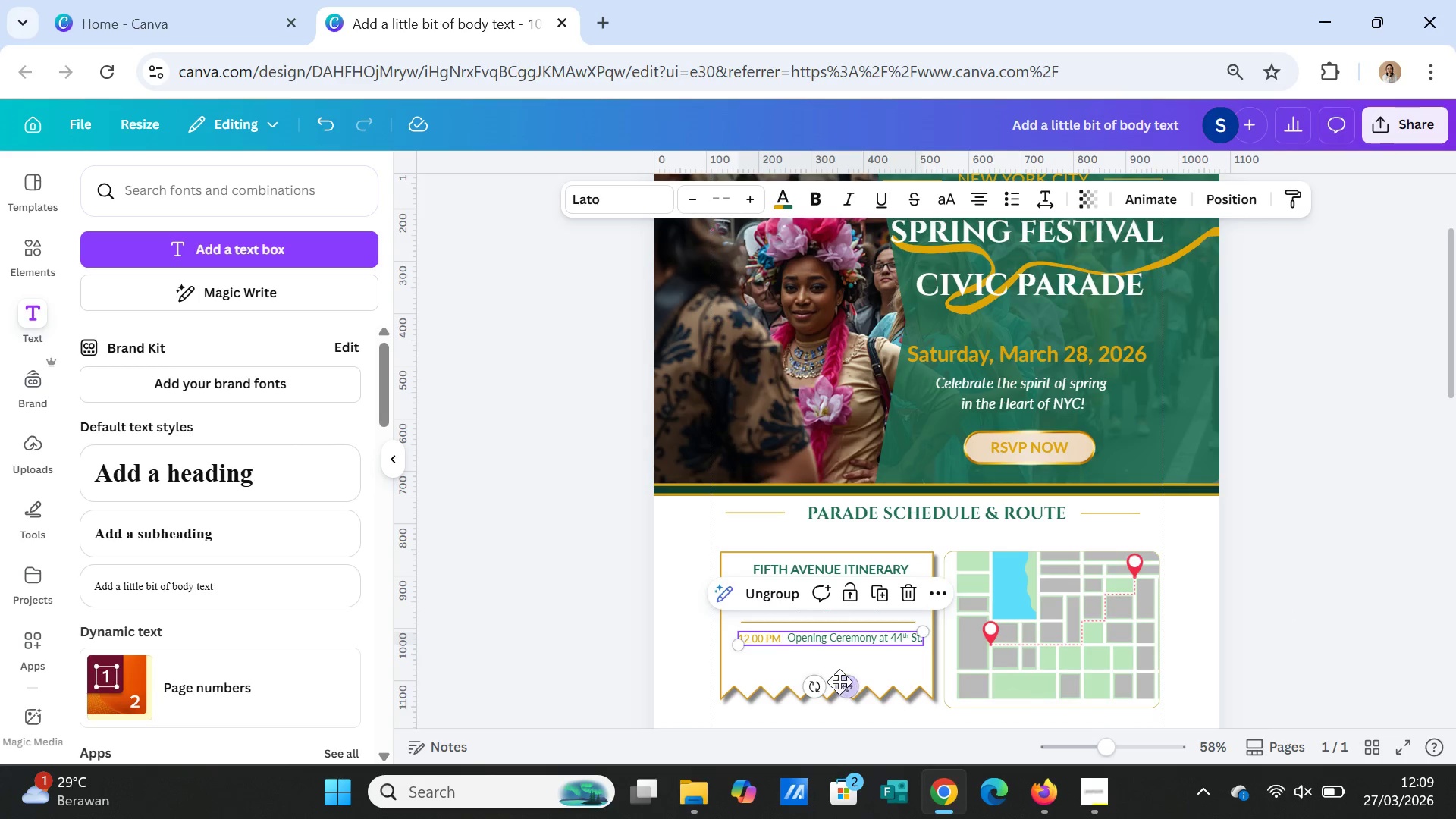 
left_click_drag(start_coordinate=[840, 682], to_coordinate=[846, 682])
 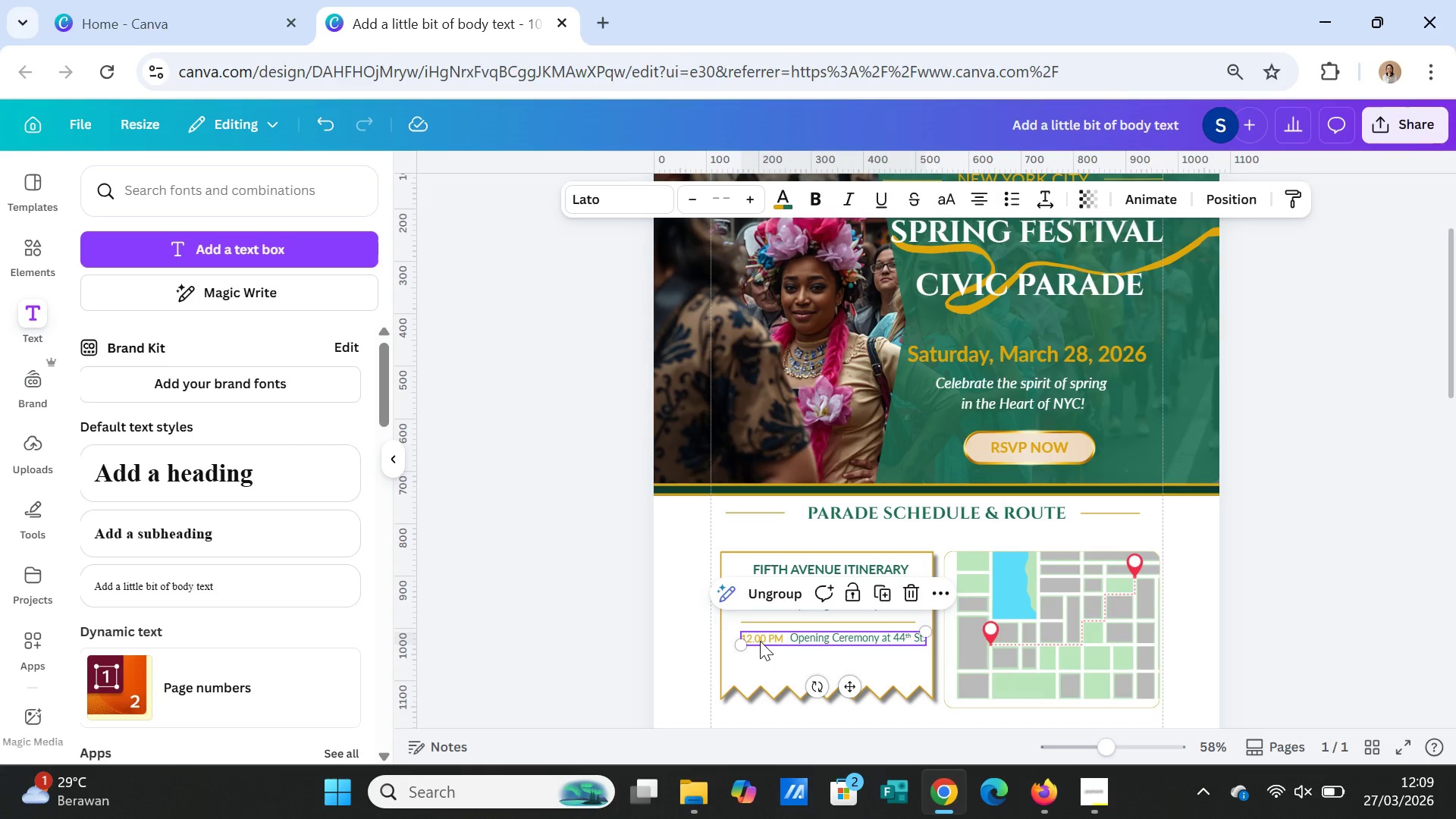 
left_click([760, 641])
 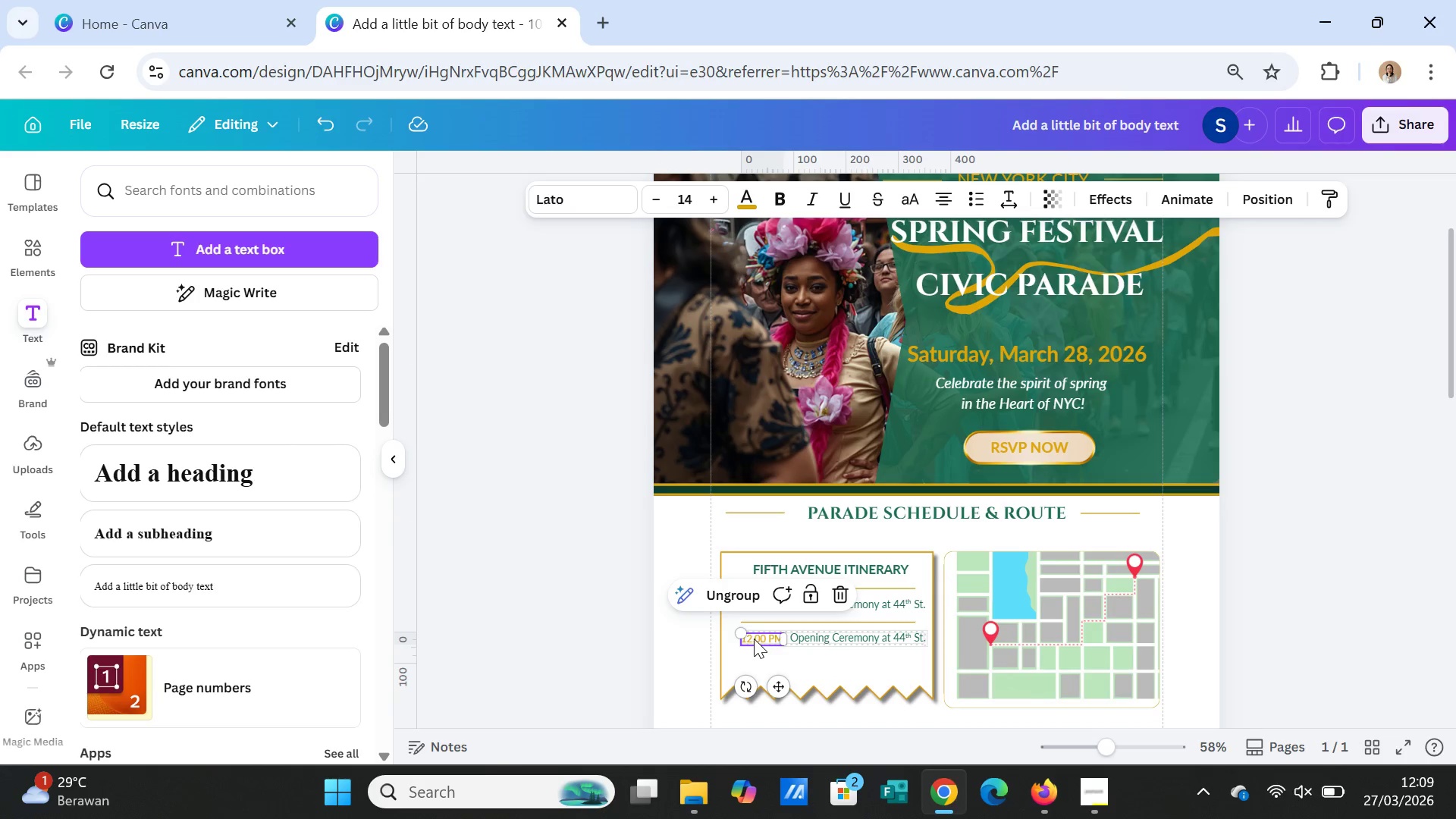 
left_click([751, 638])
 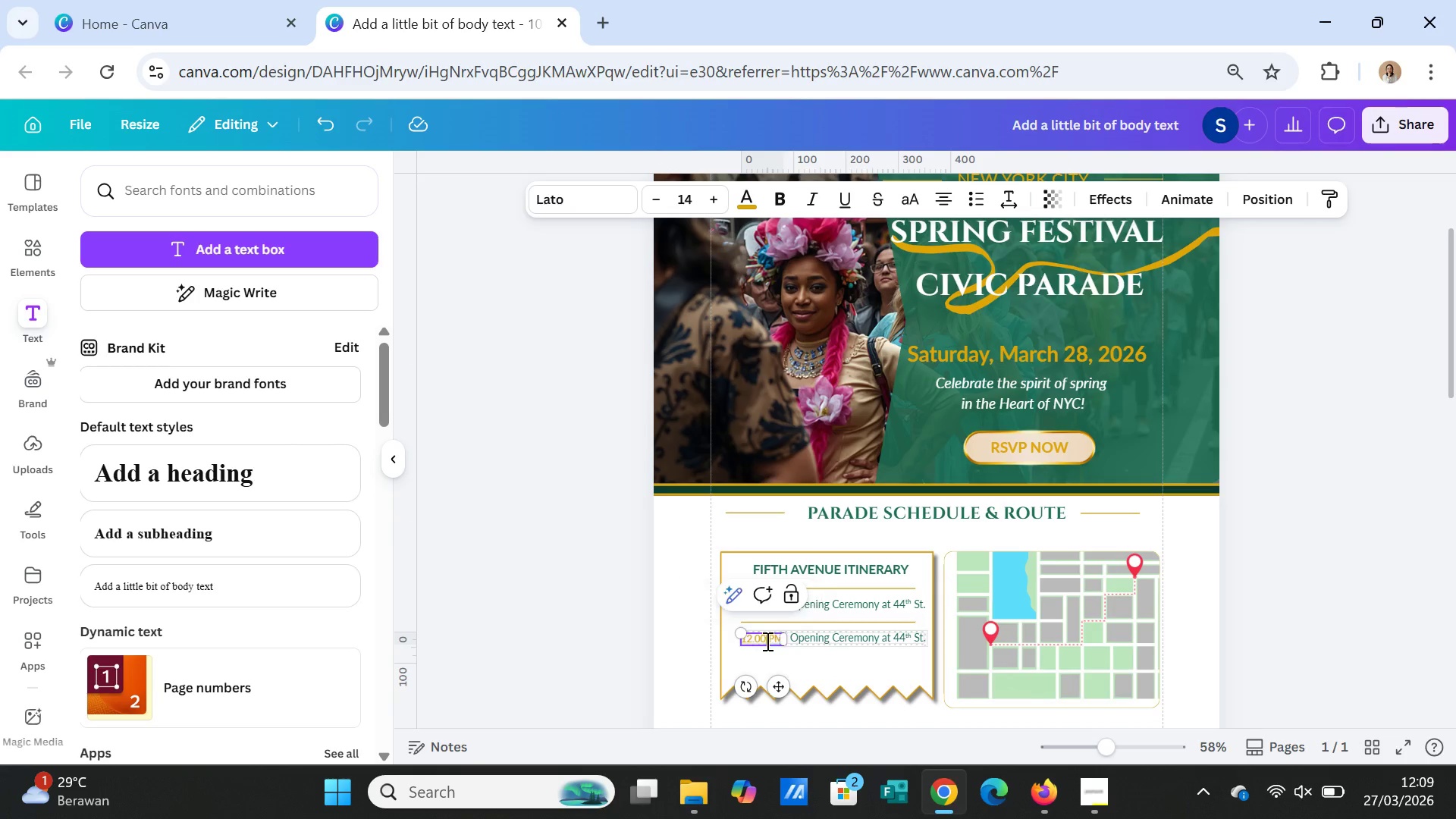 
double_click([766, 641])
 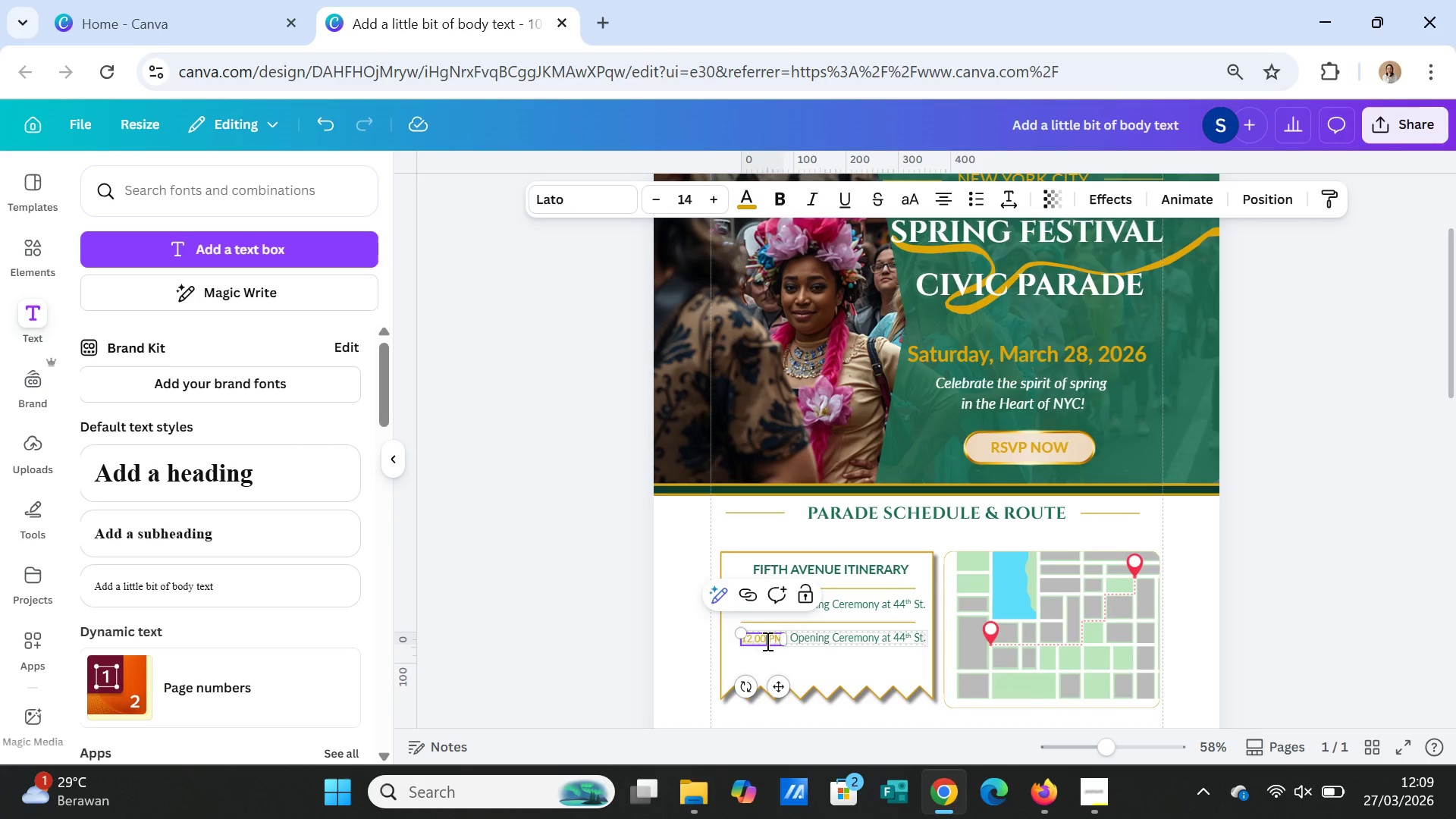 
triple_click([766, 641])
 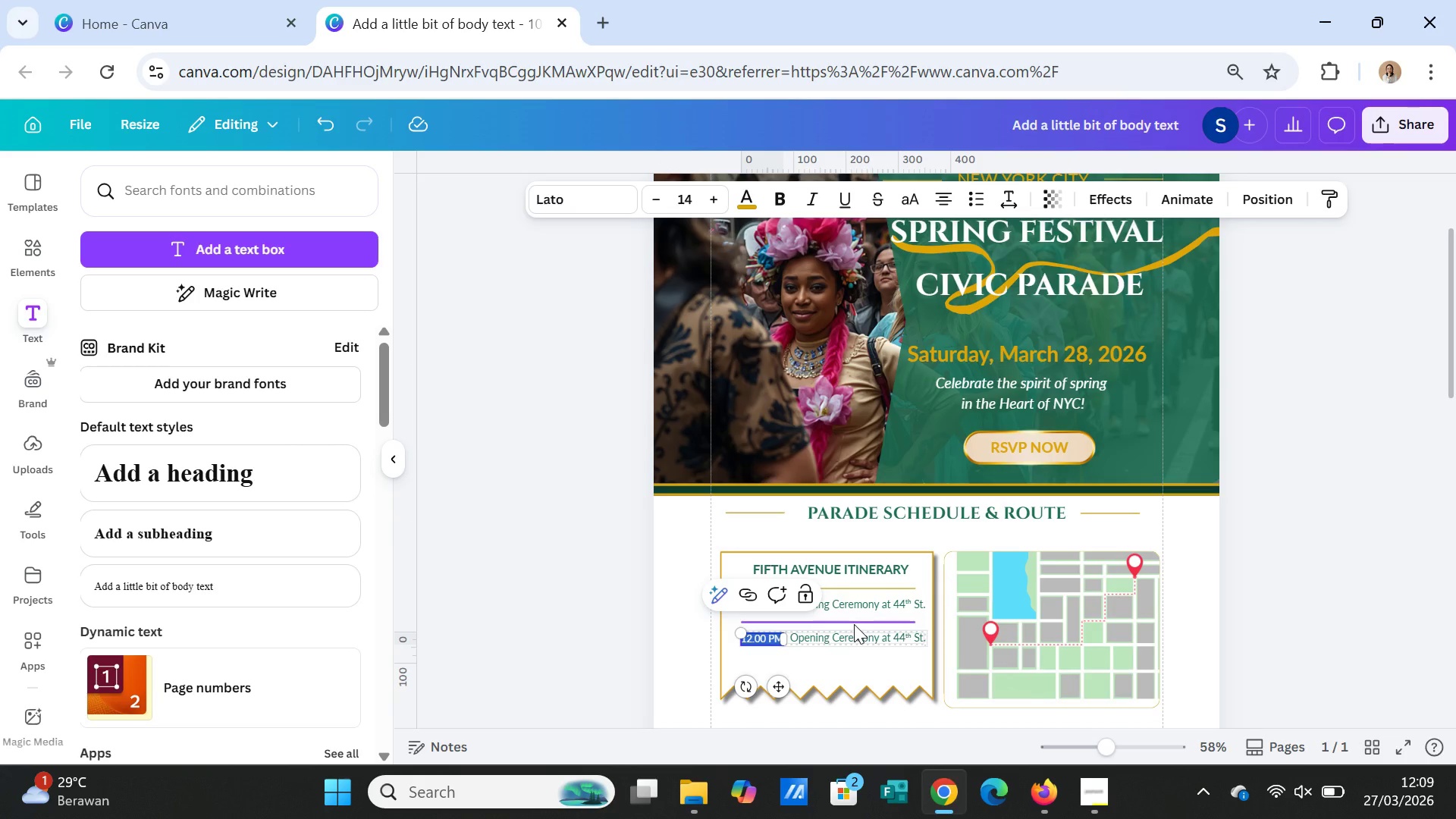 
key(1)
 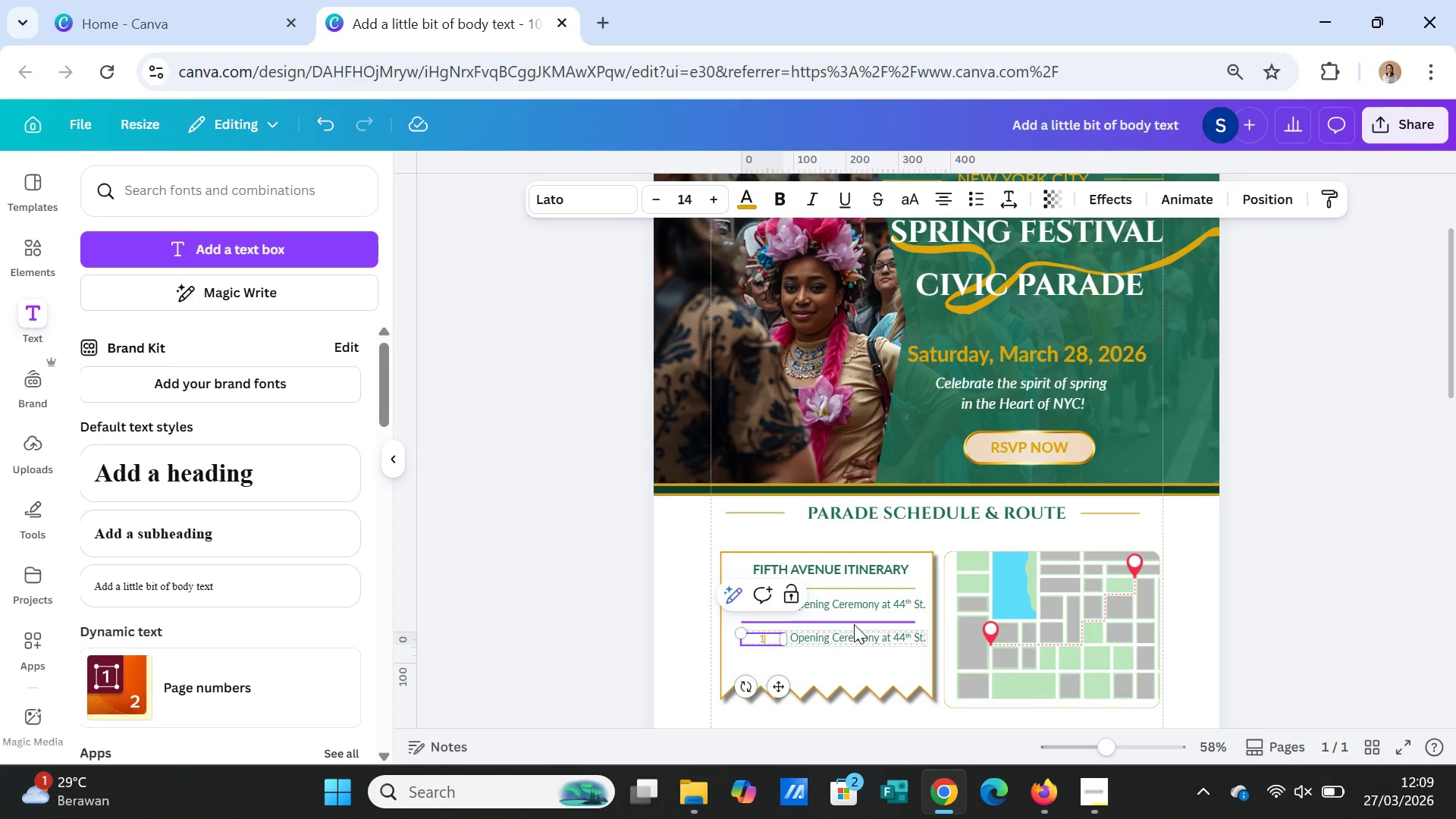 
hold_key(key=ShiftLeft, duration=0.69)
 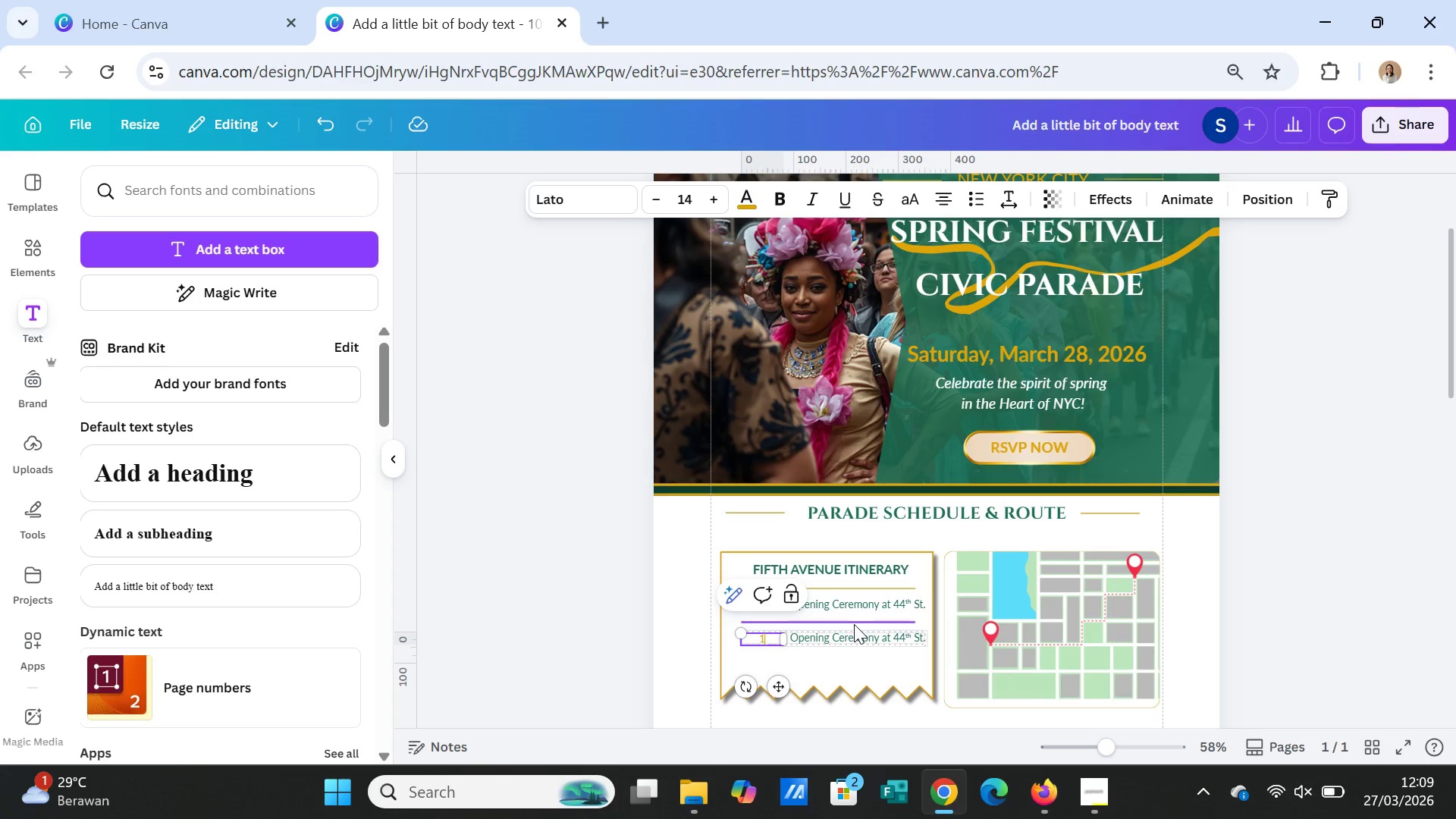 
type( : pm)
 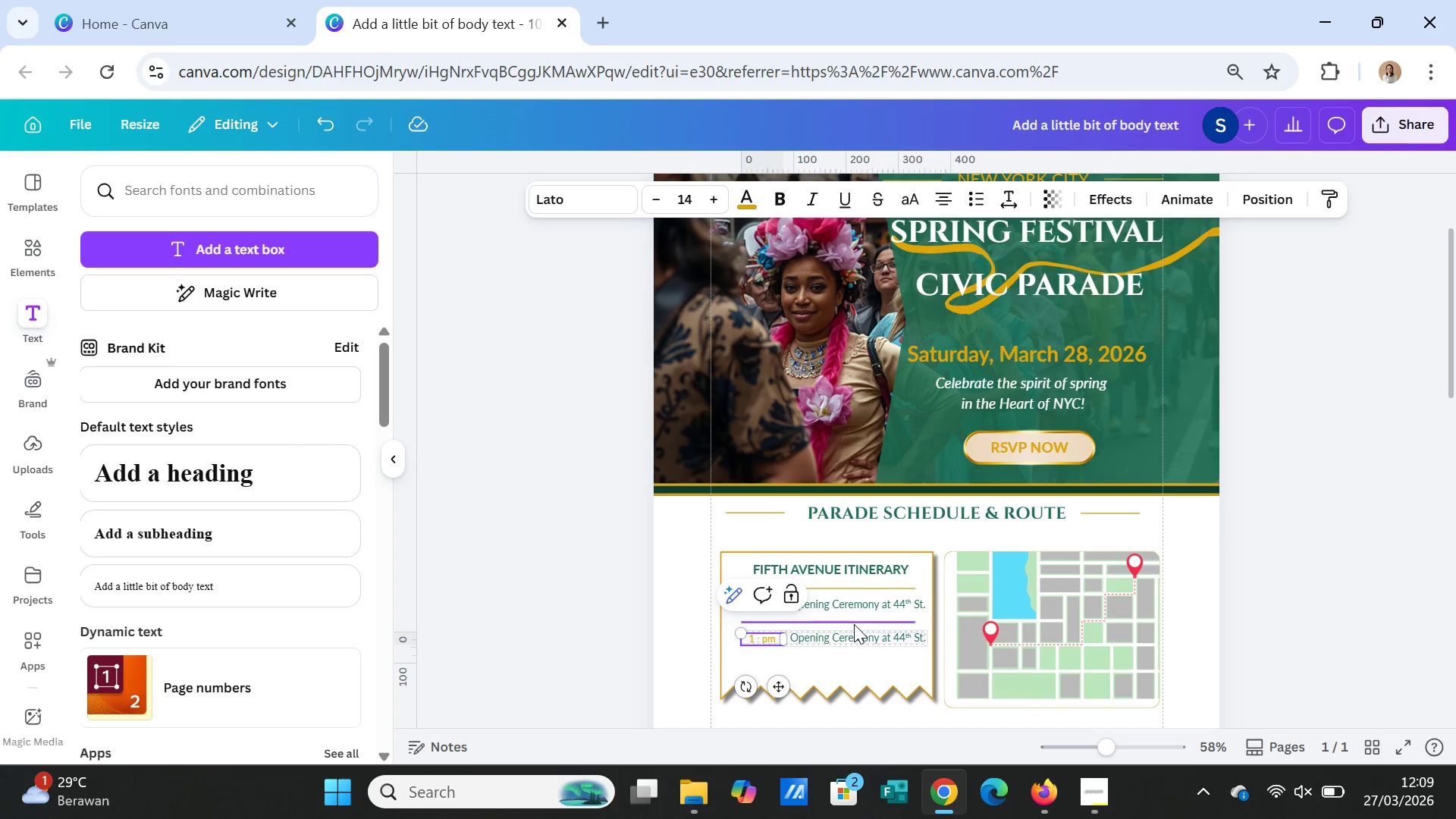 
key(Backspace)
key(Backspace)
type(PM)
 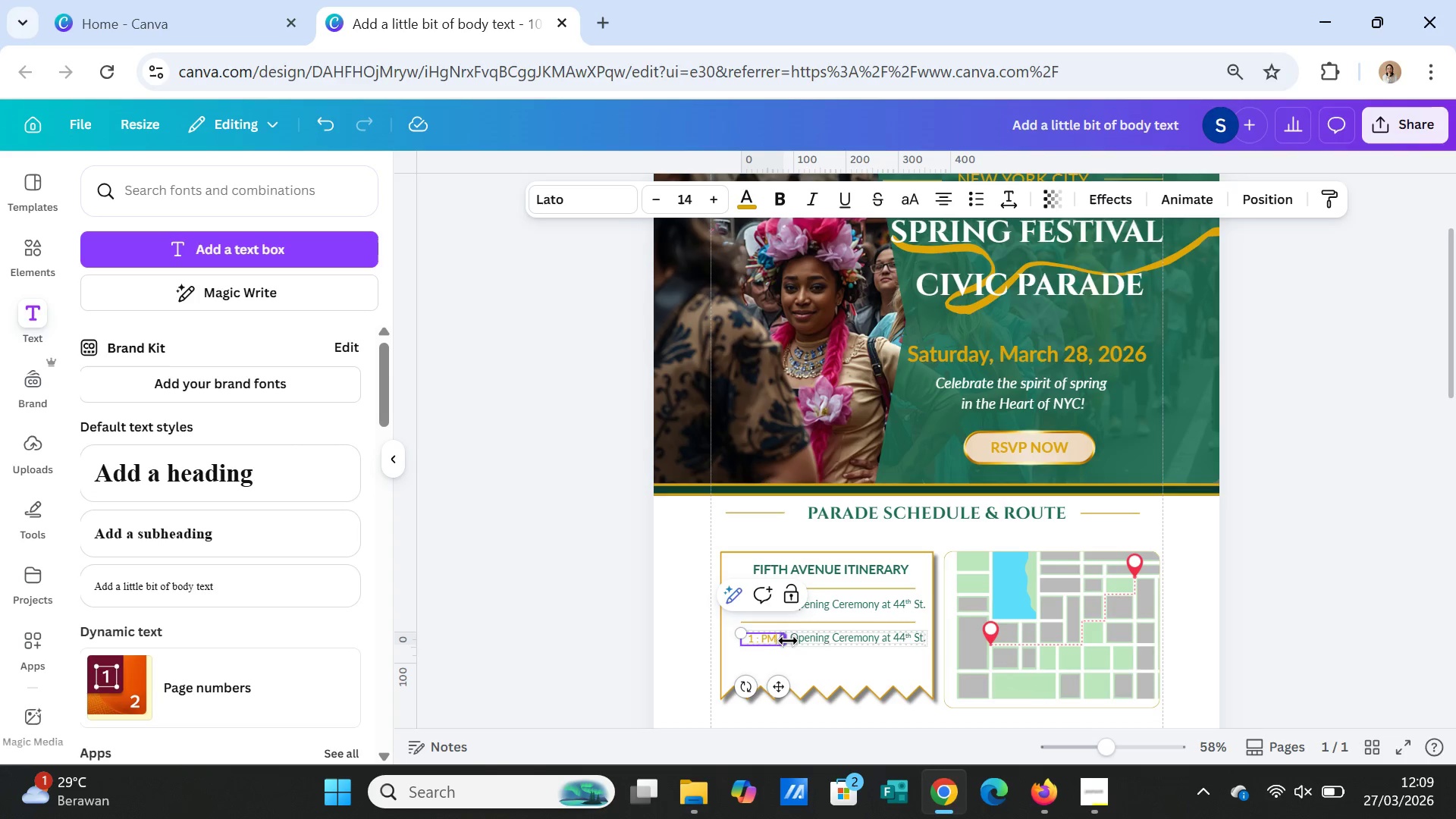 
key(Backspace)
key(Backspace)
key(Backspace)
key(Backspace)
key(Backspace)
type(:00 PM)
 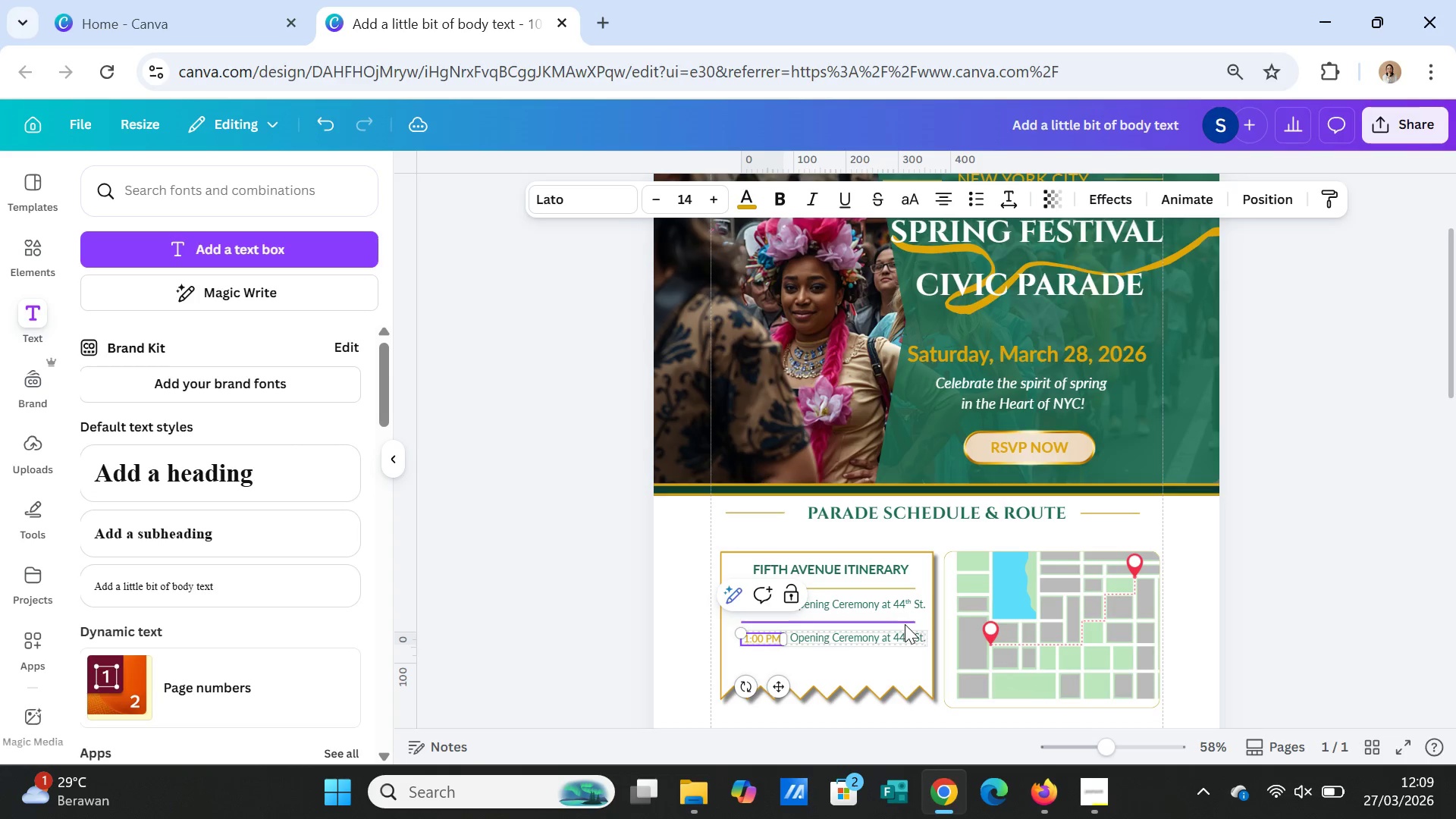 
double_click([881, 637])
 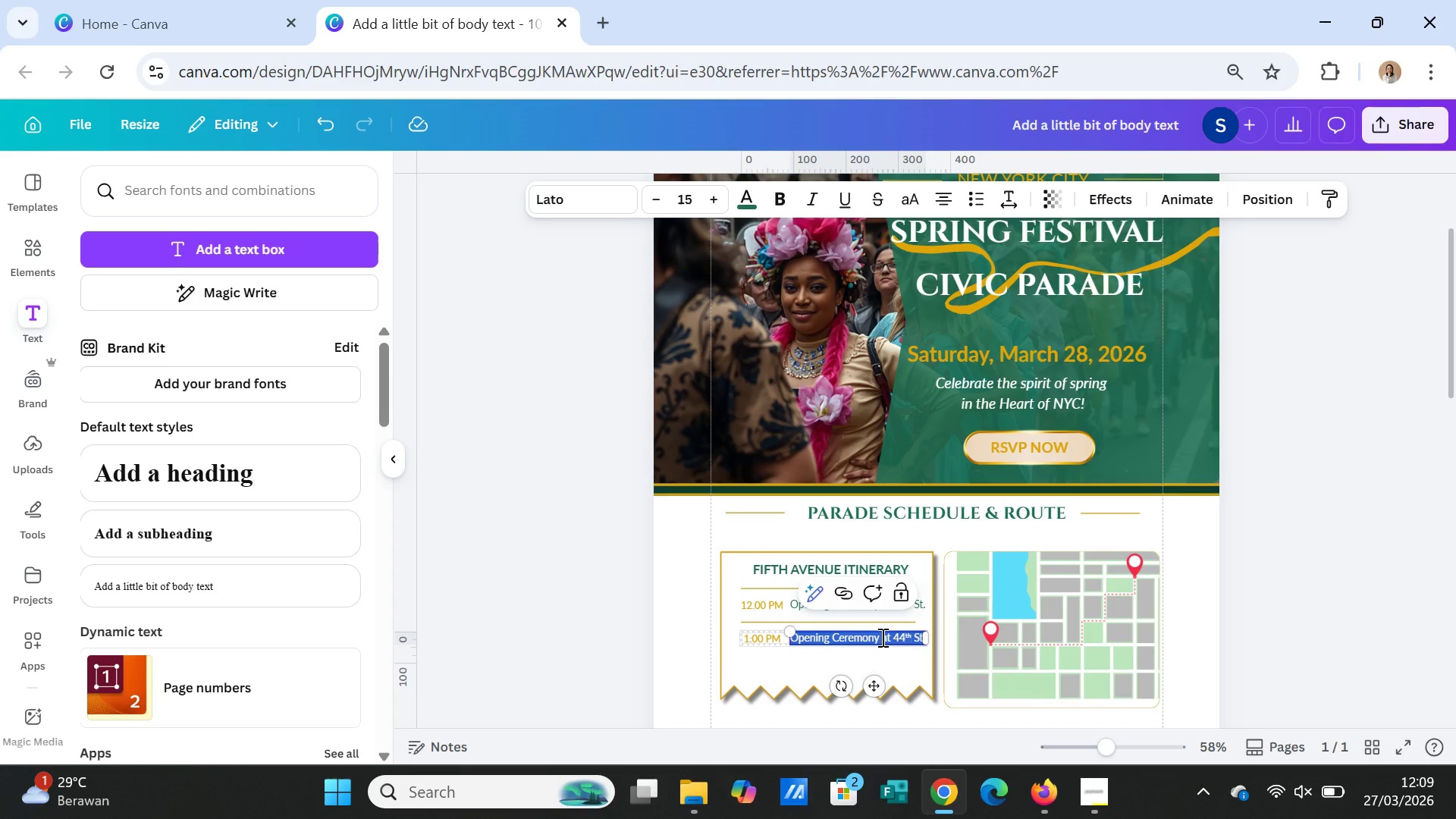 
type(Parade Step -o)
key(Backspace)
type(Off at 50th St.)
 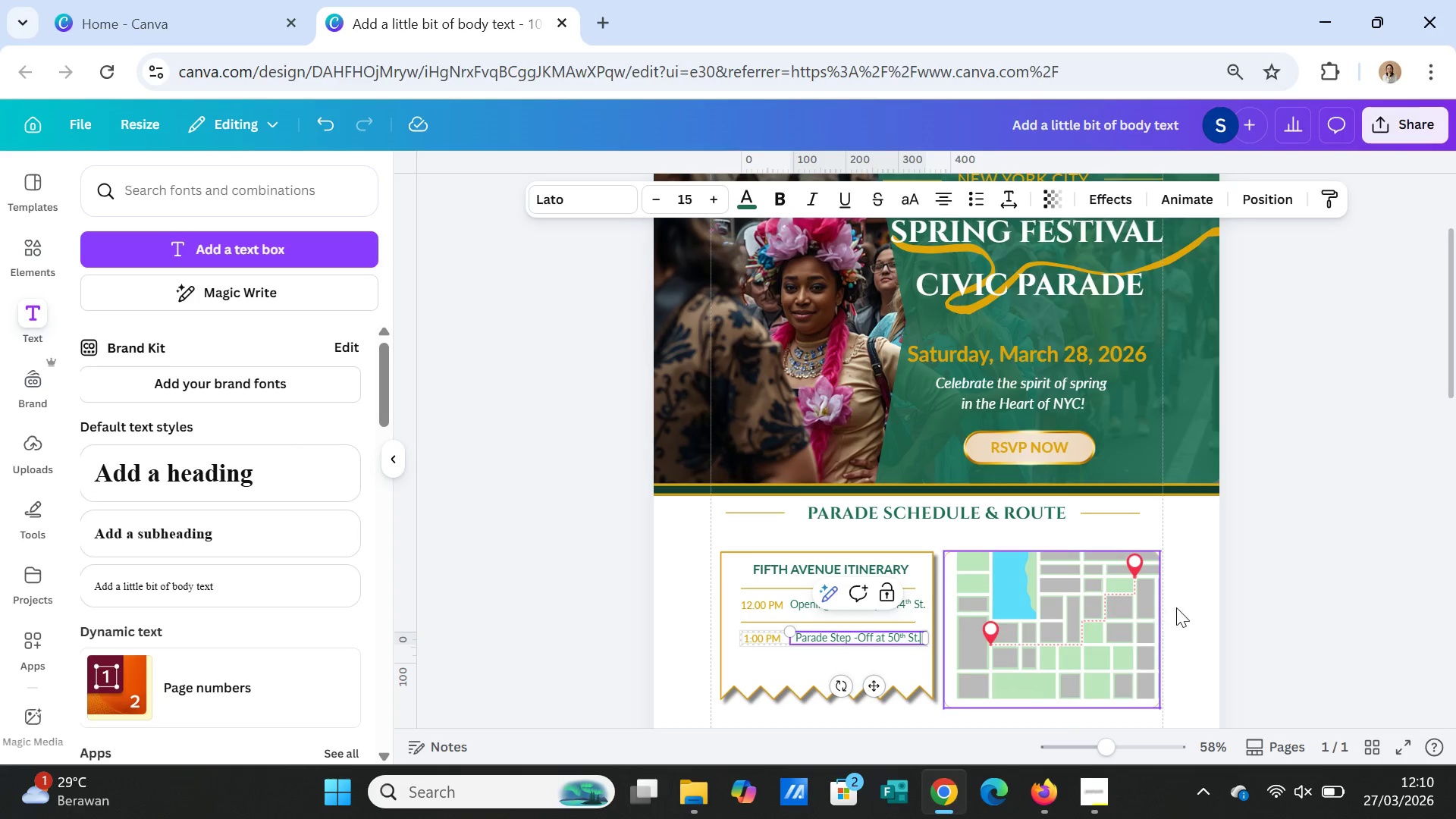 
left_click([1320, 582])
 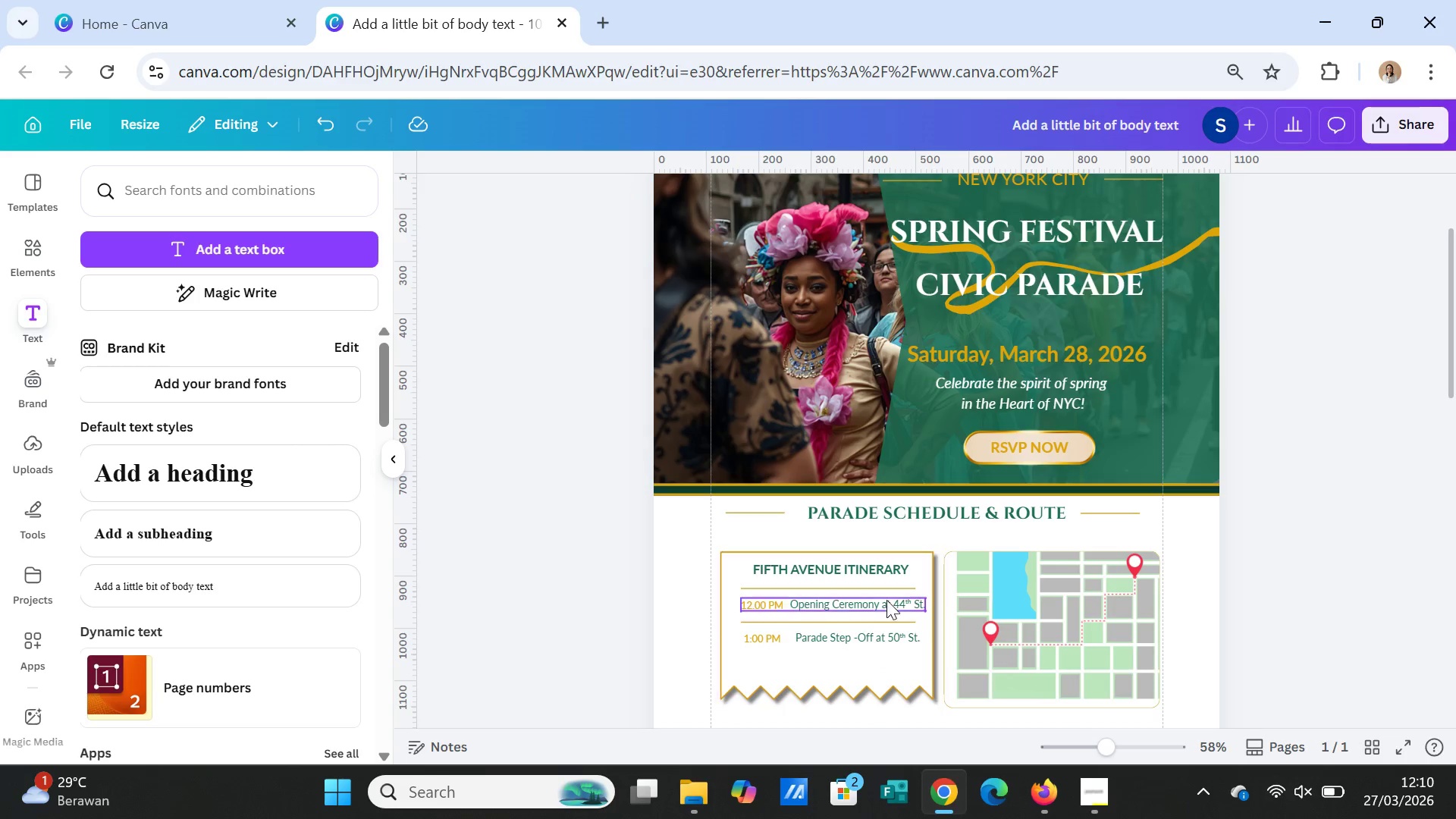 
left_click([872, 589])
 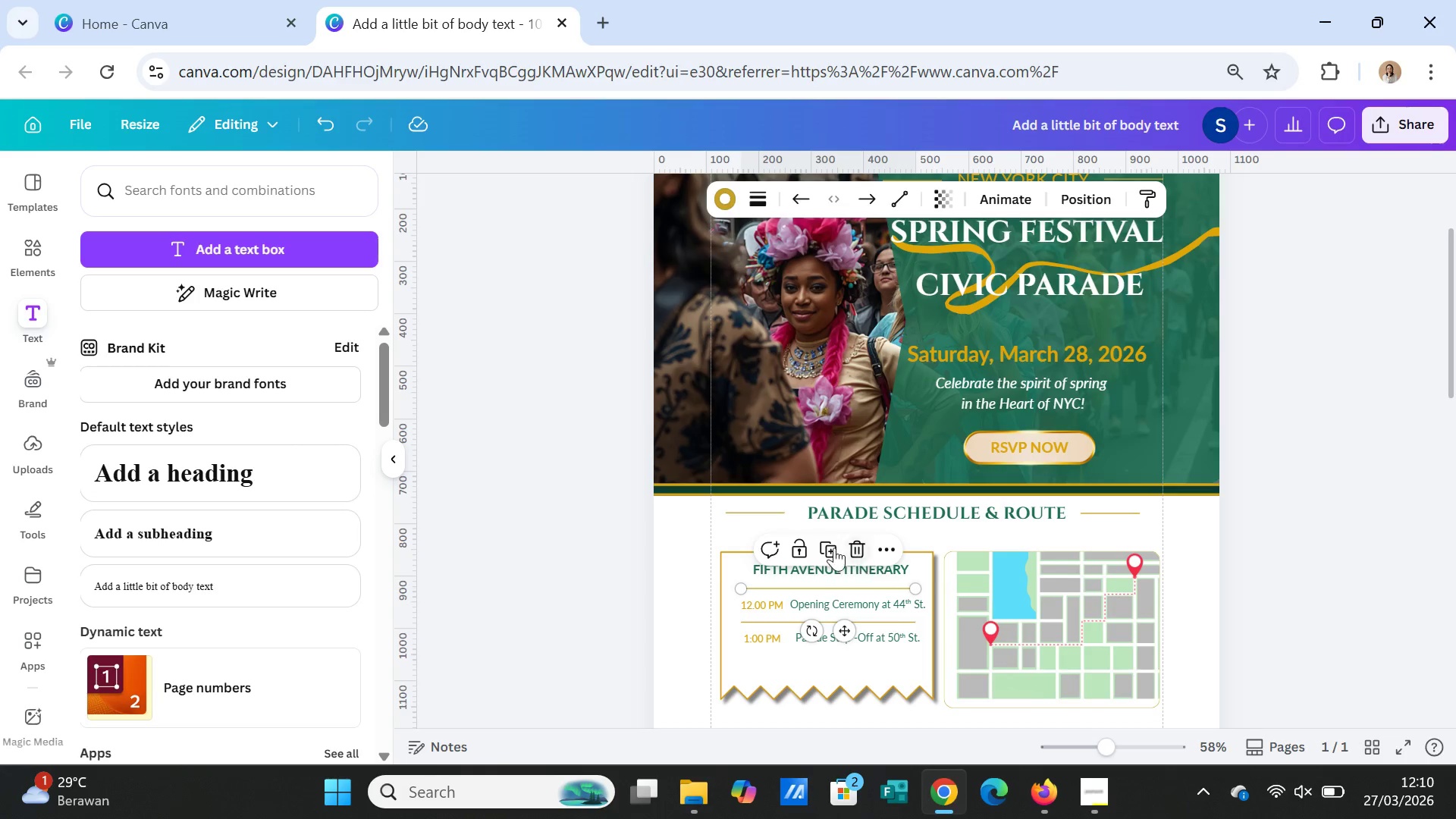 
left_click([832, 546])
 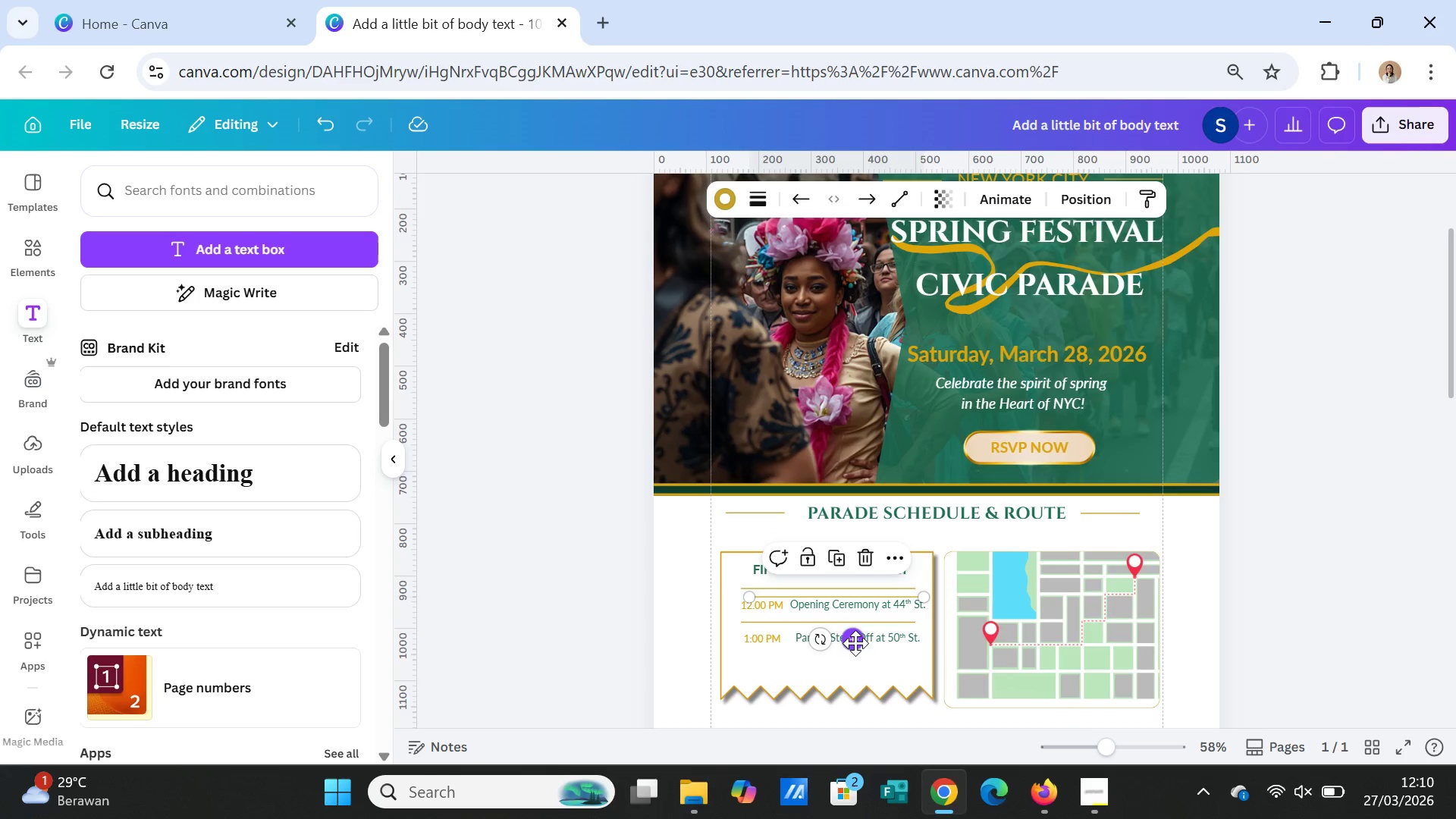 
left_click_drag(start_coordinate=[855, 643], to_coordinate=[849, 700])
 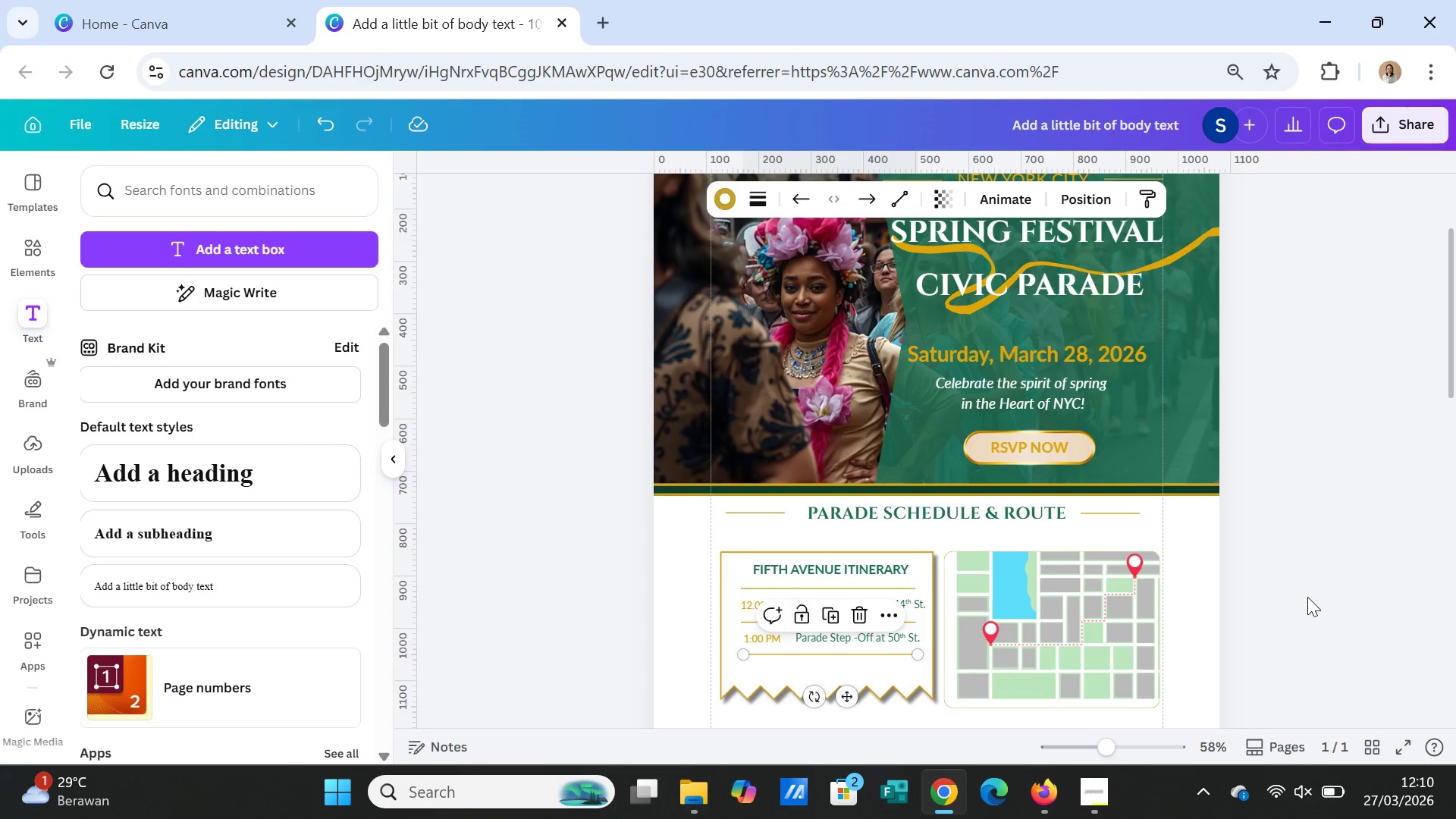 
left_click([1307, 597])
 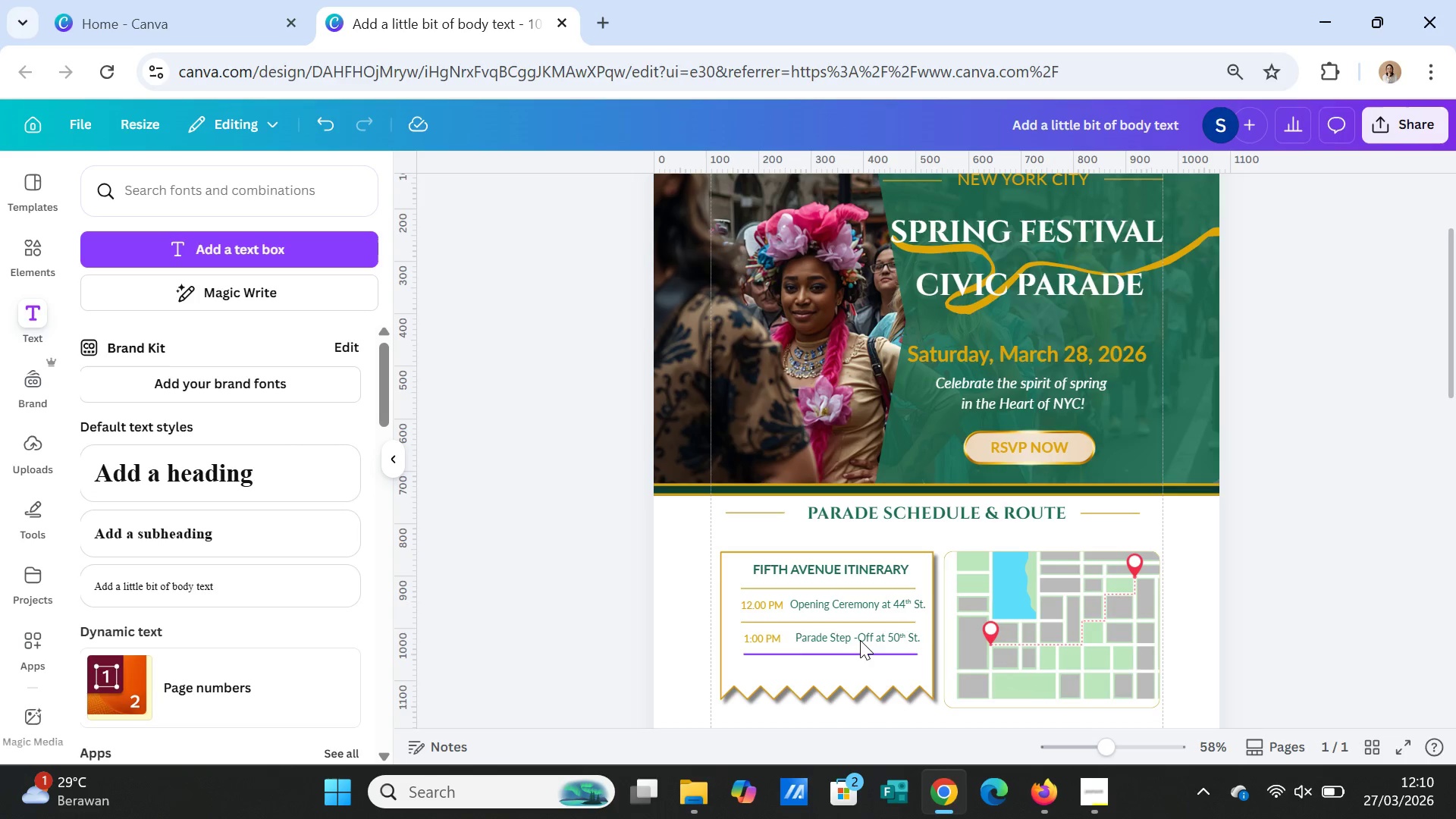 
left_click([860, 635])
 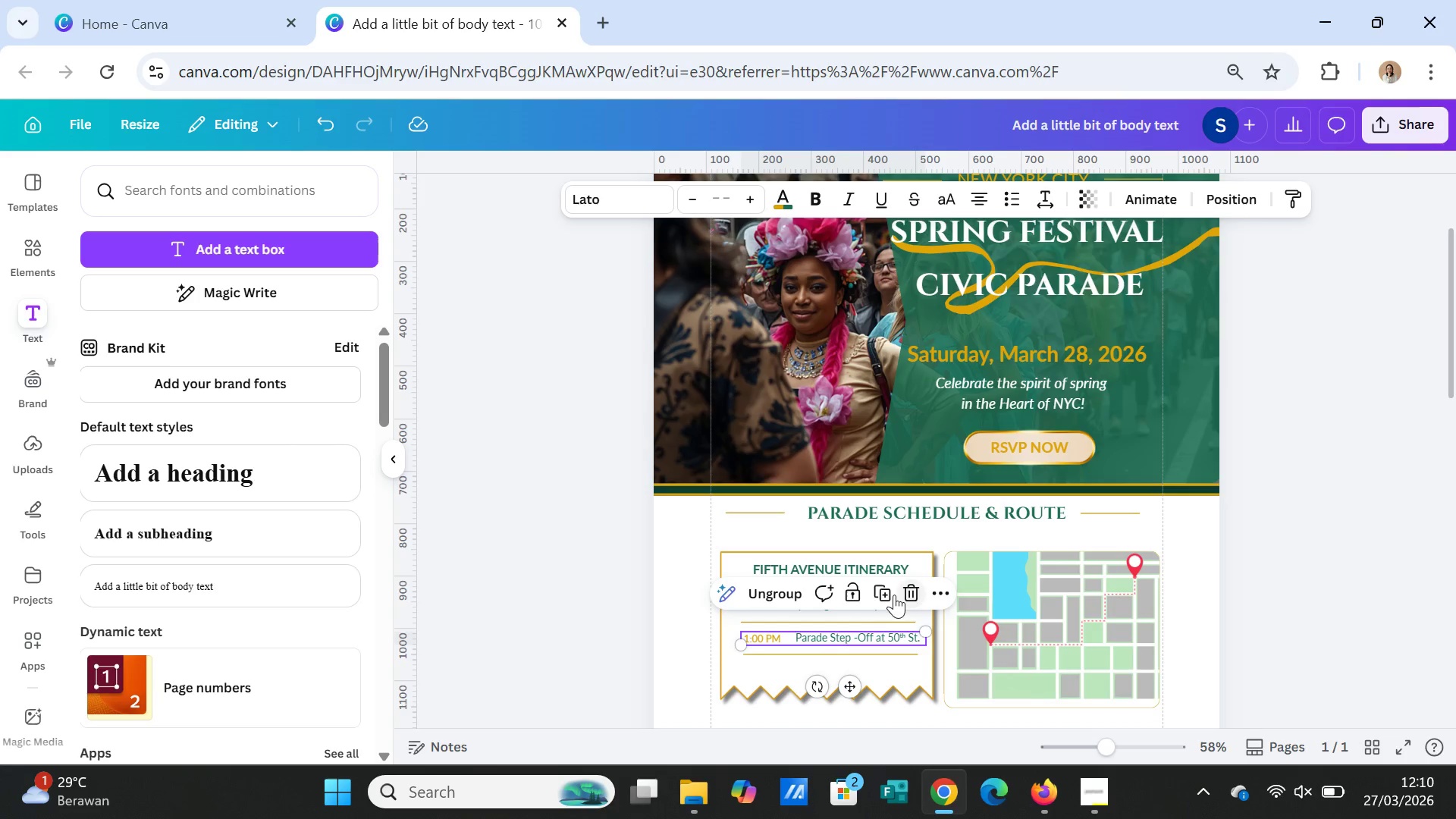 
left_click([885, 590])
 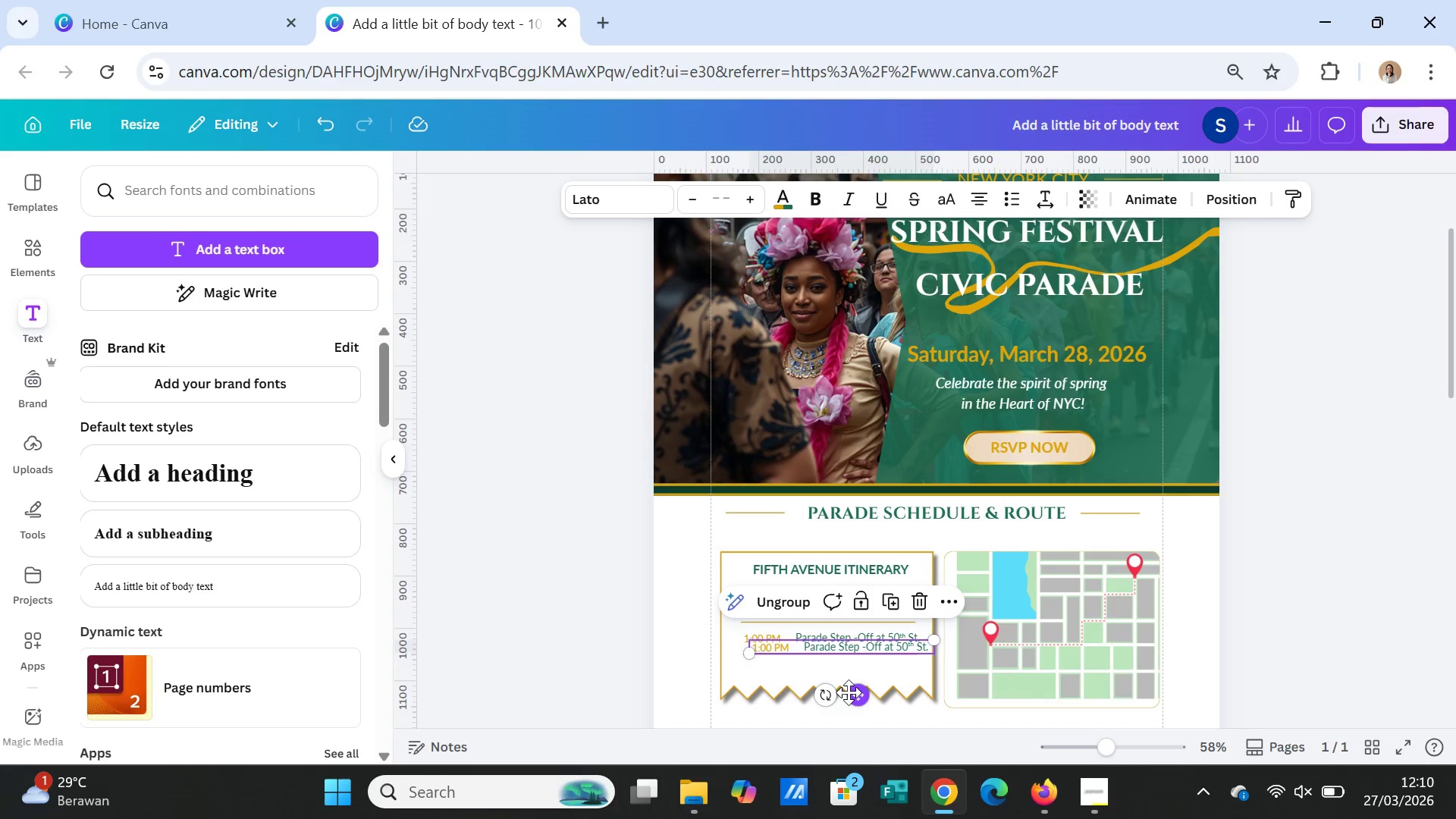 
left_click_drag(start_coordinate=[856, 694], to_coordinate=[846, 715])
 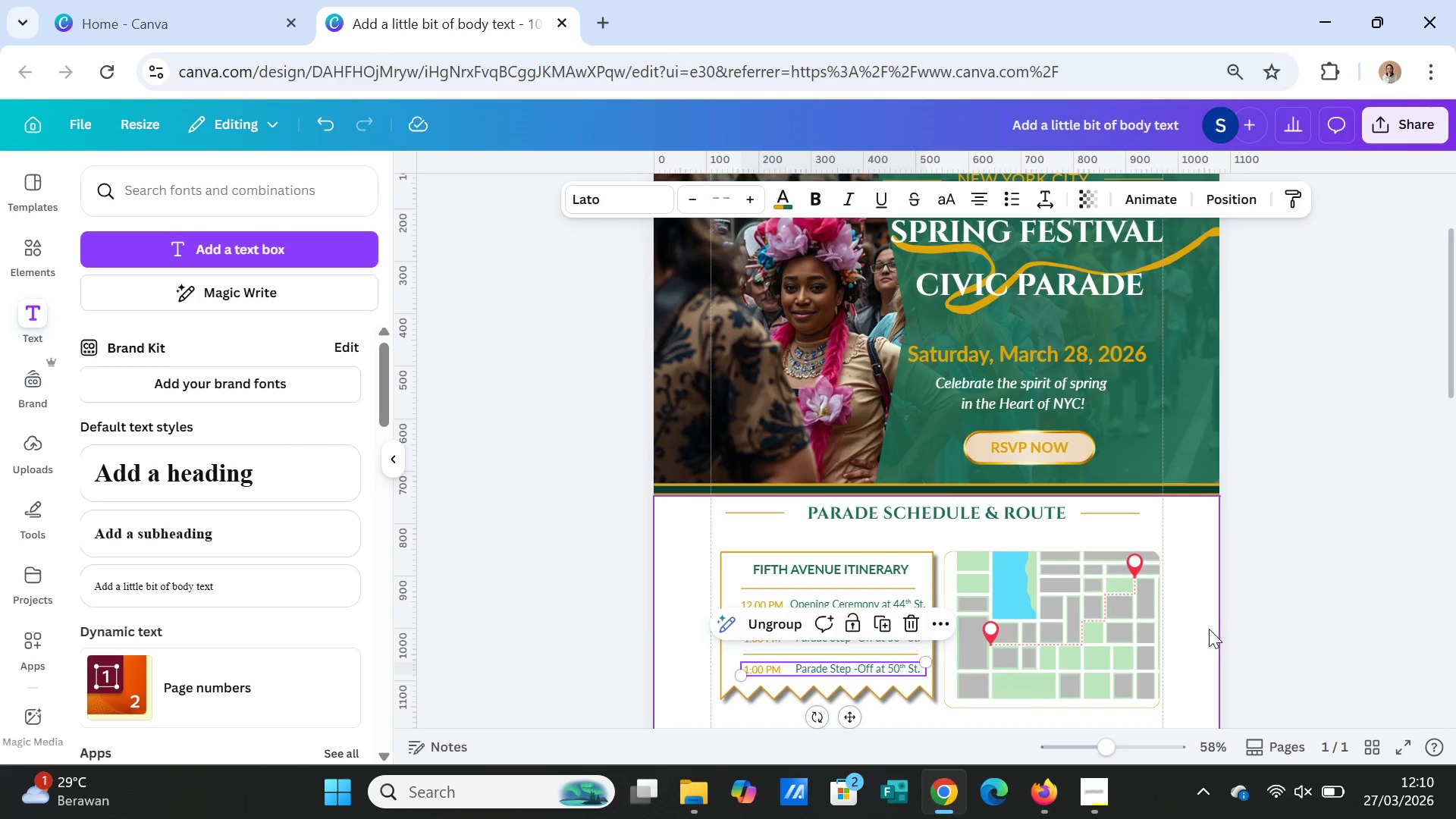 
left_click([1209, 629])
 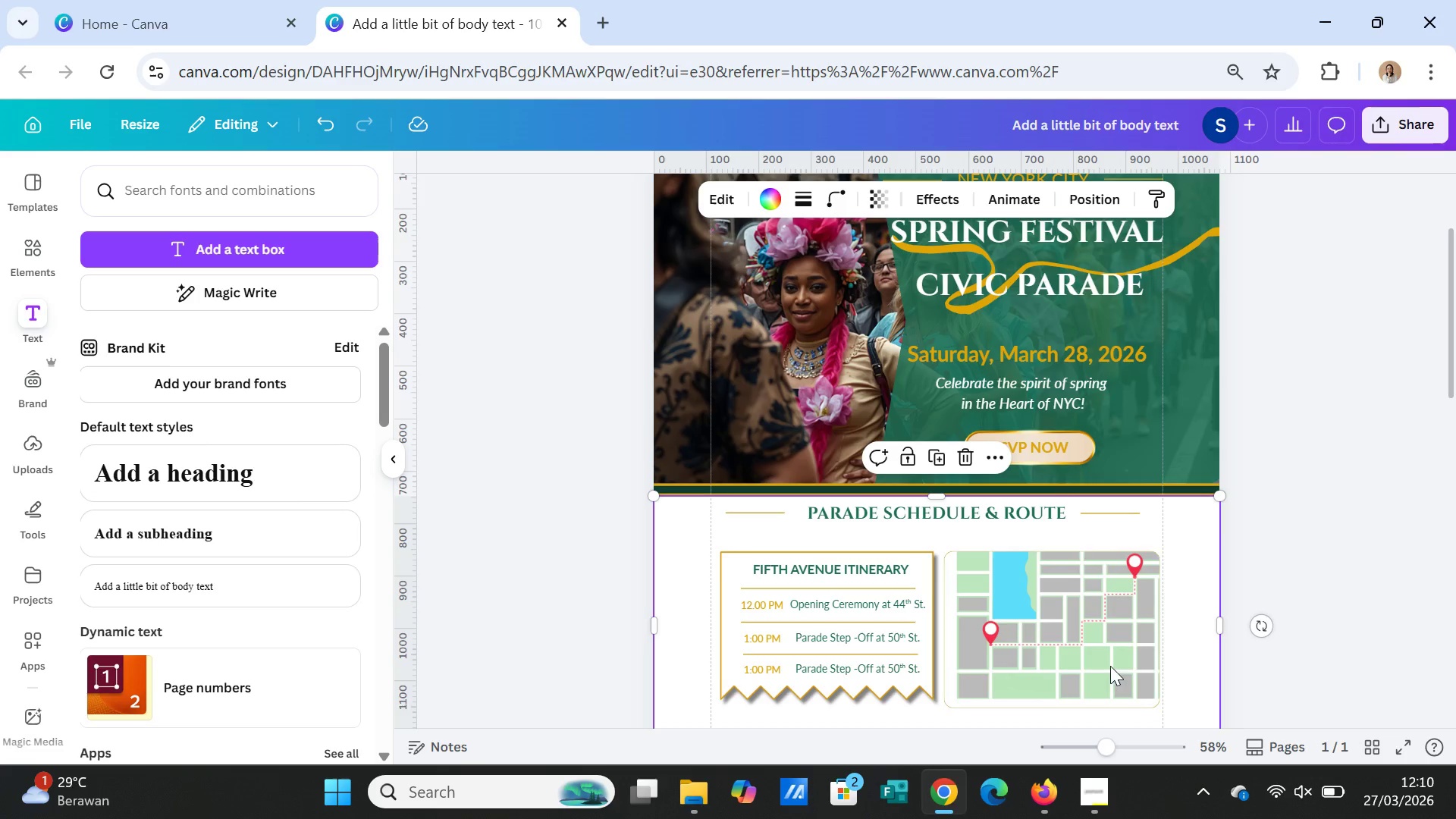 
double_click([764, 670])
 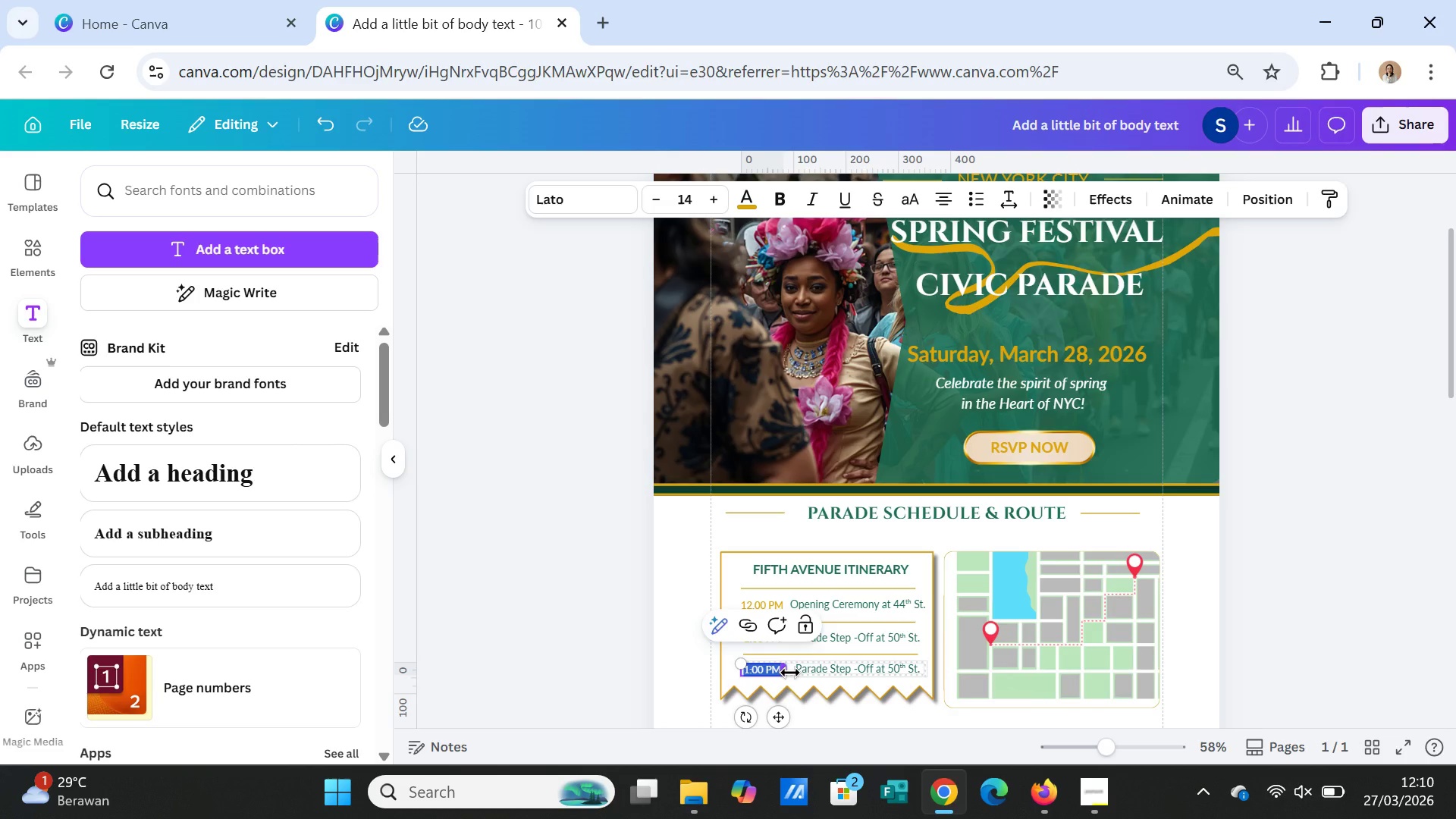 
type(3:30 PM)
 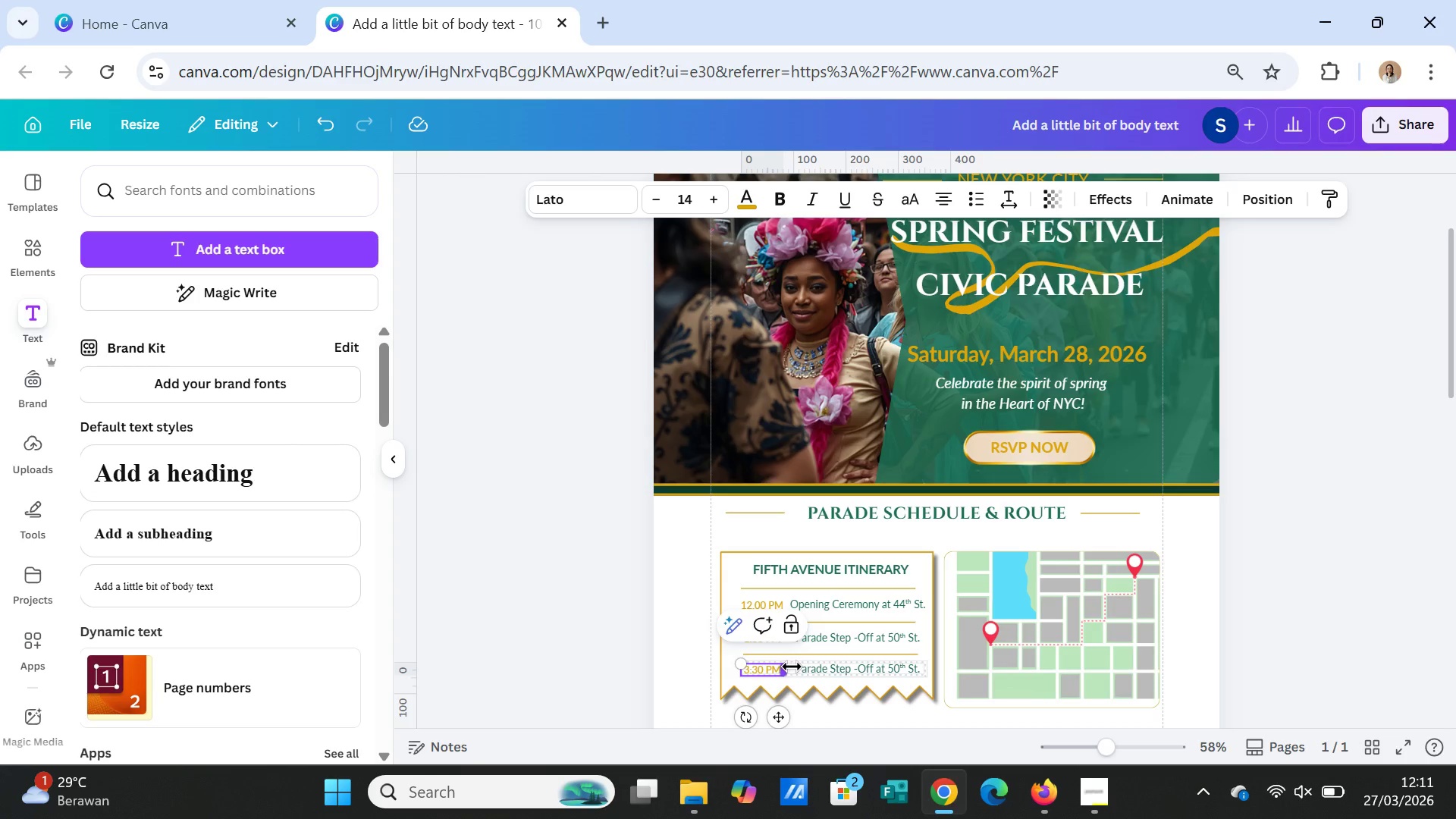 
left_click([812, 666])
 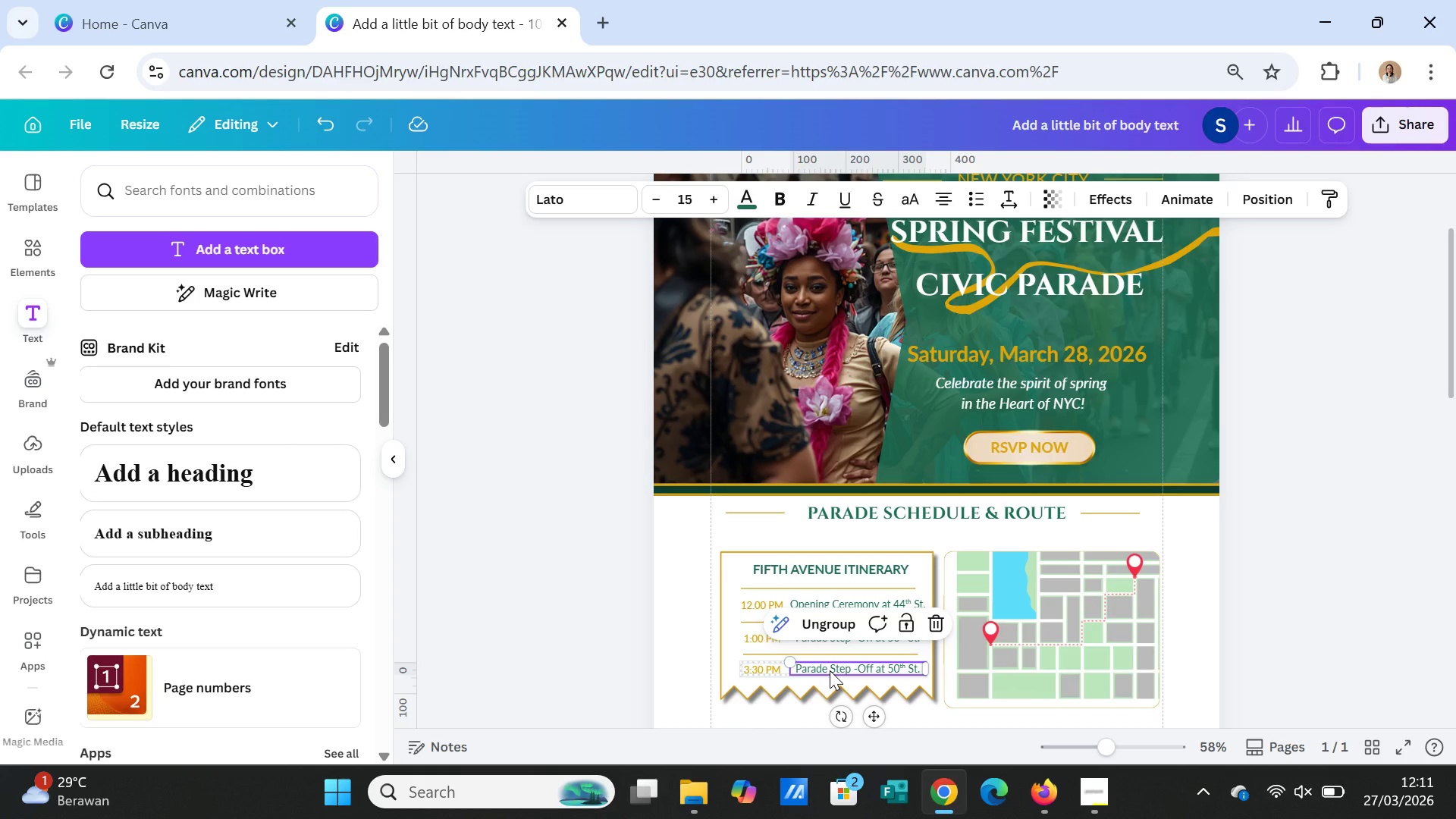 
double_click([830, 670])
 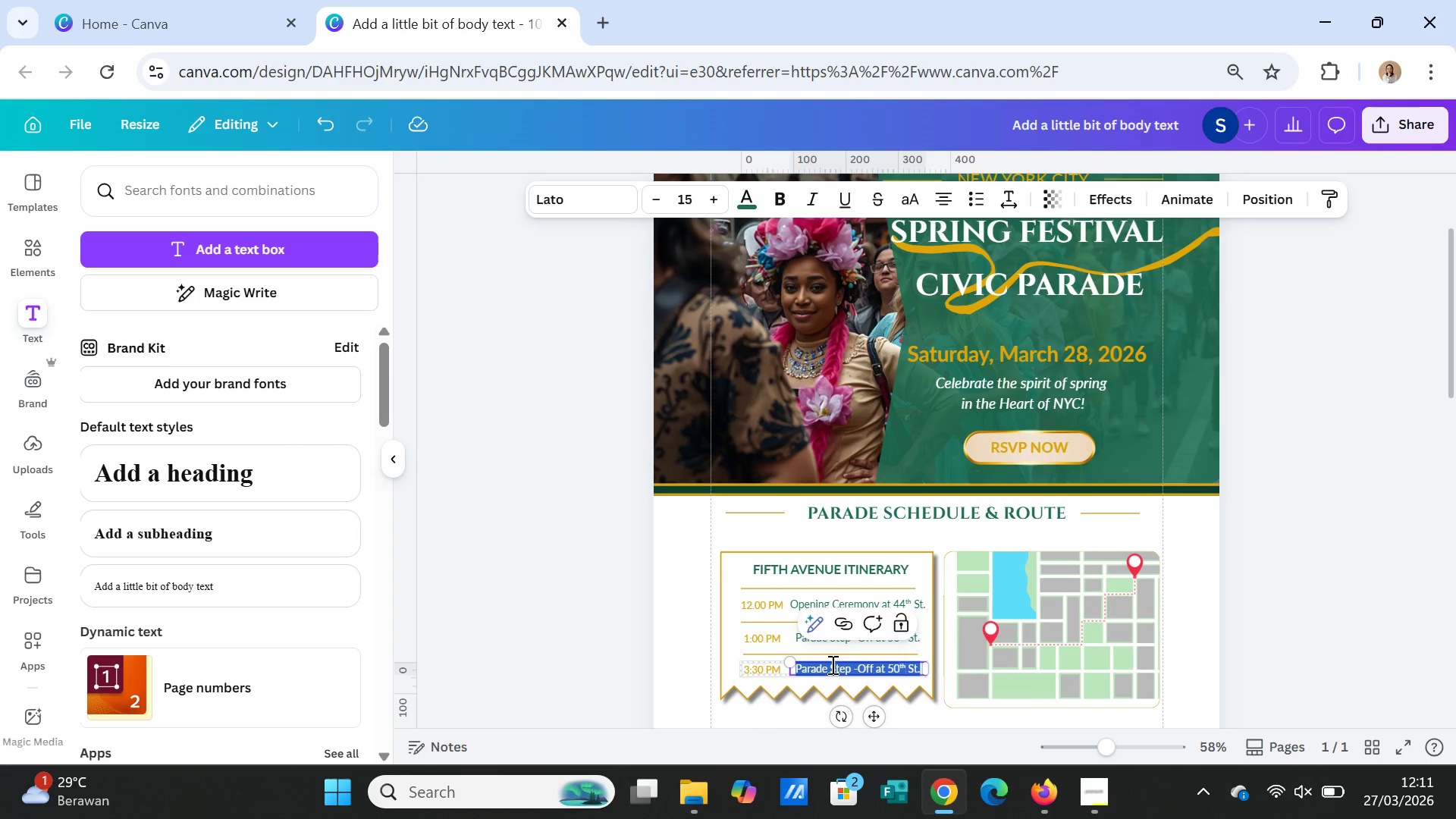 
type(Grand Finale at 75th St.)
 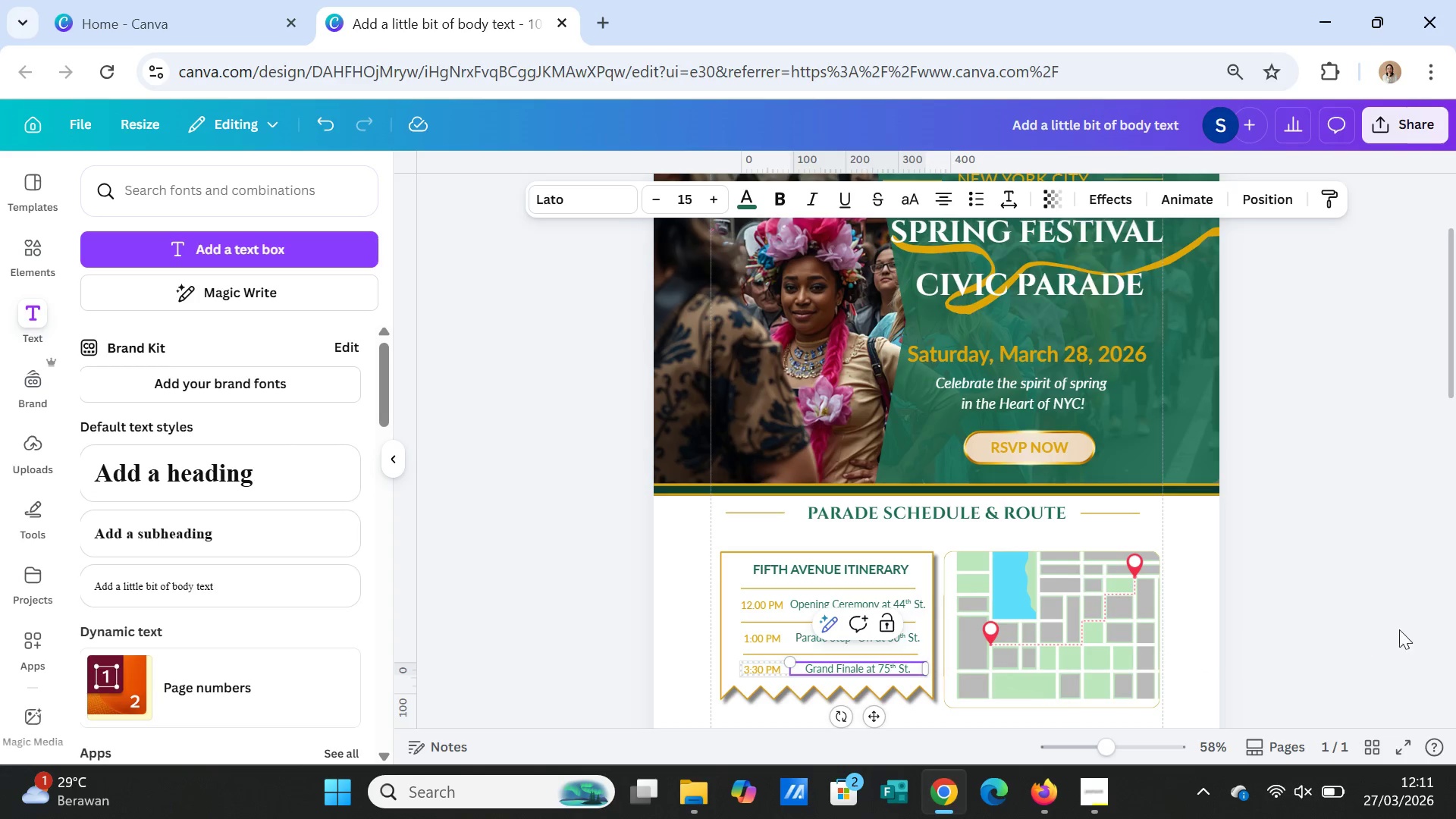 
left_click([1400, 629])
 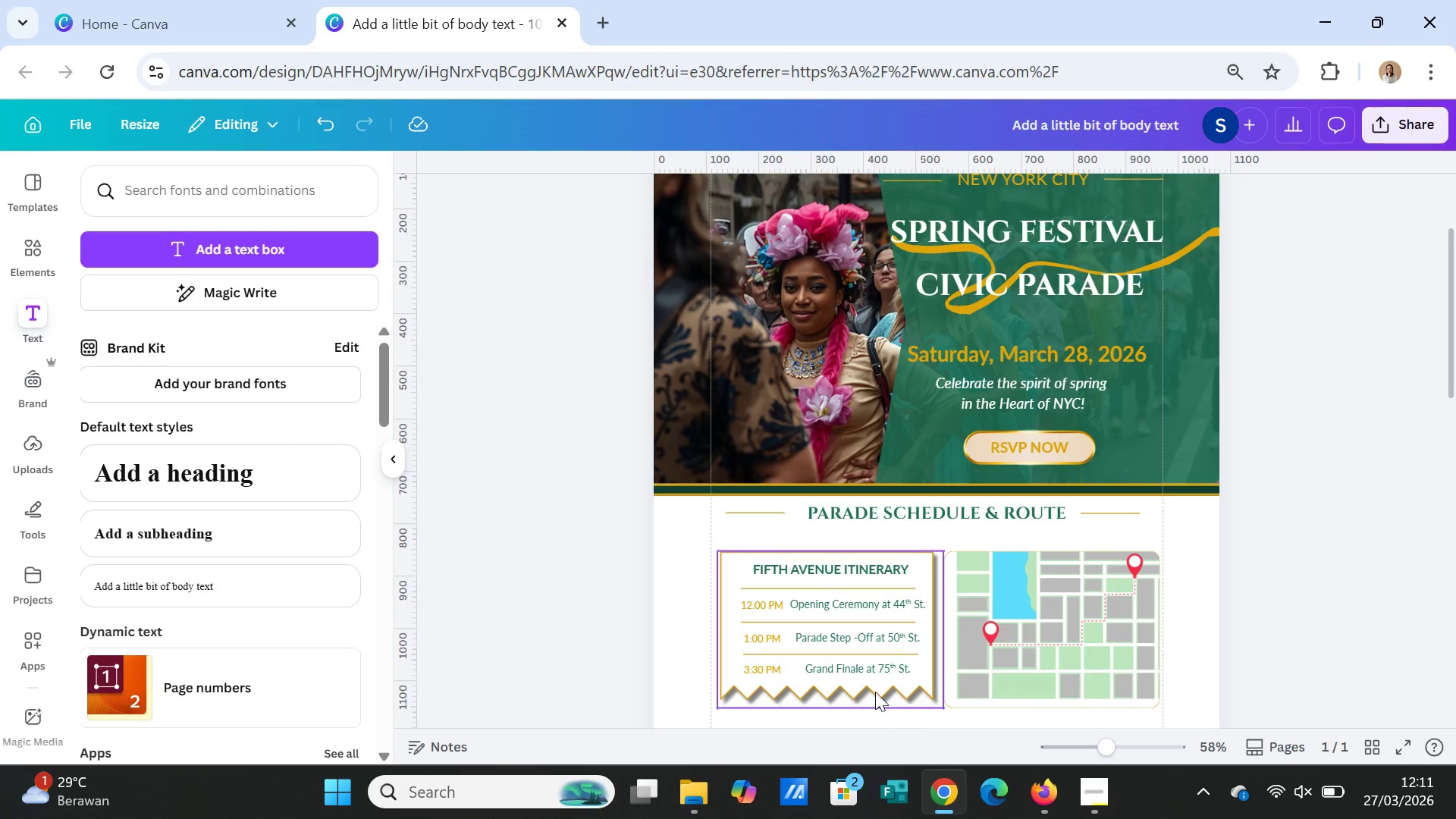 
double_click([836, 667])
 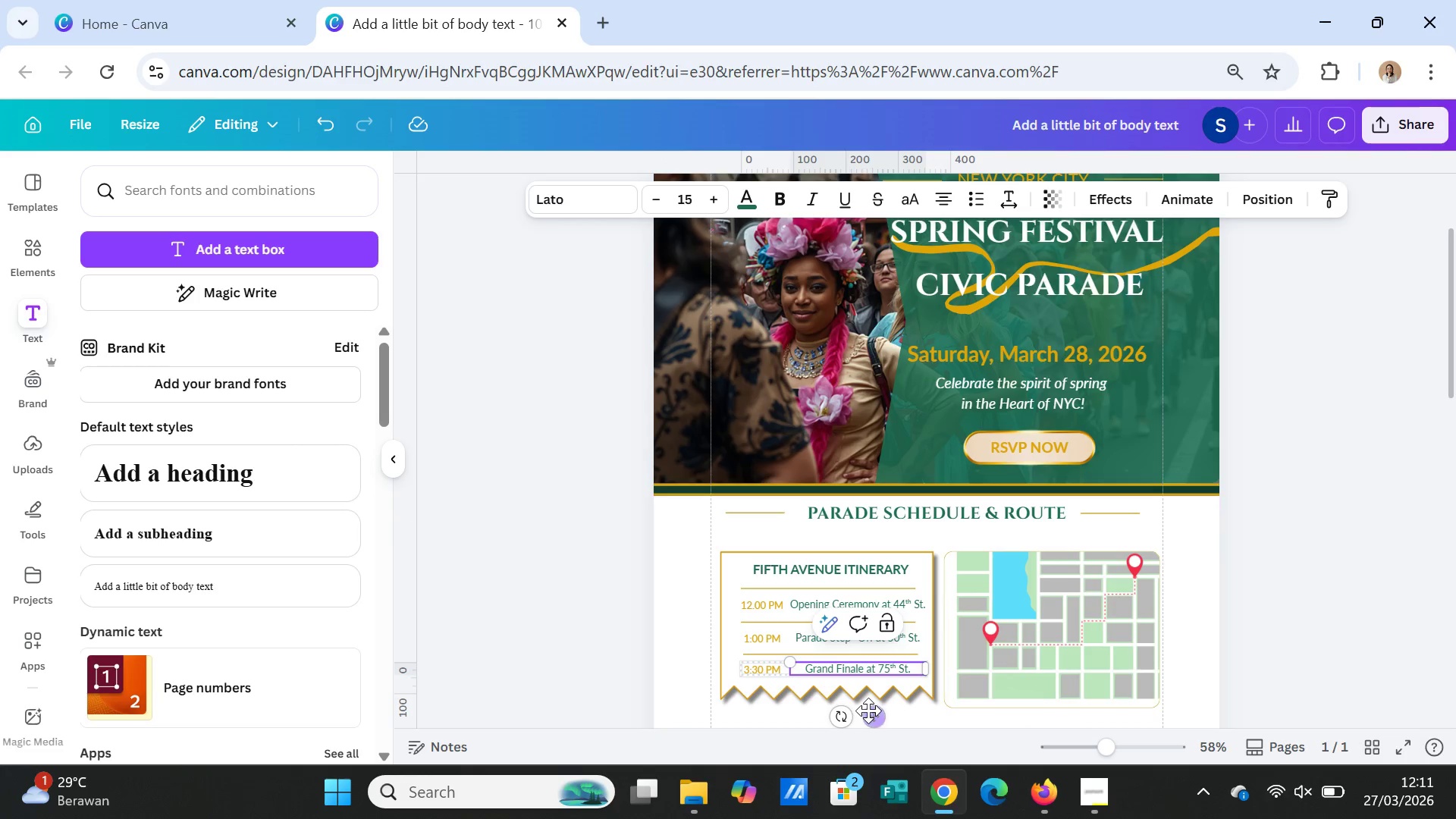 
left_click_drag(start_coordinate=[869, 711], to_coordinate=[857, 711])
 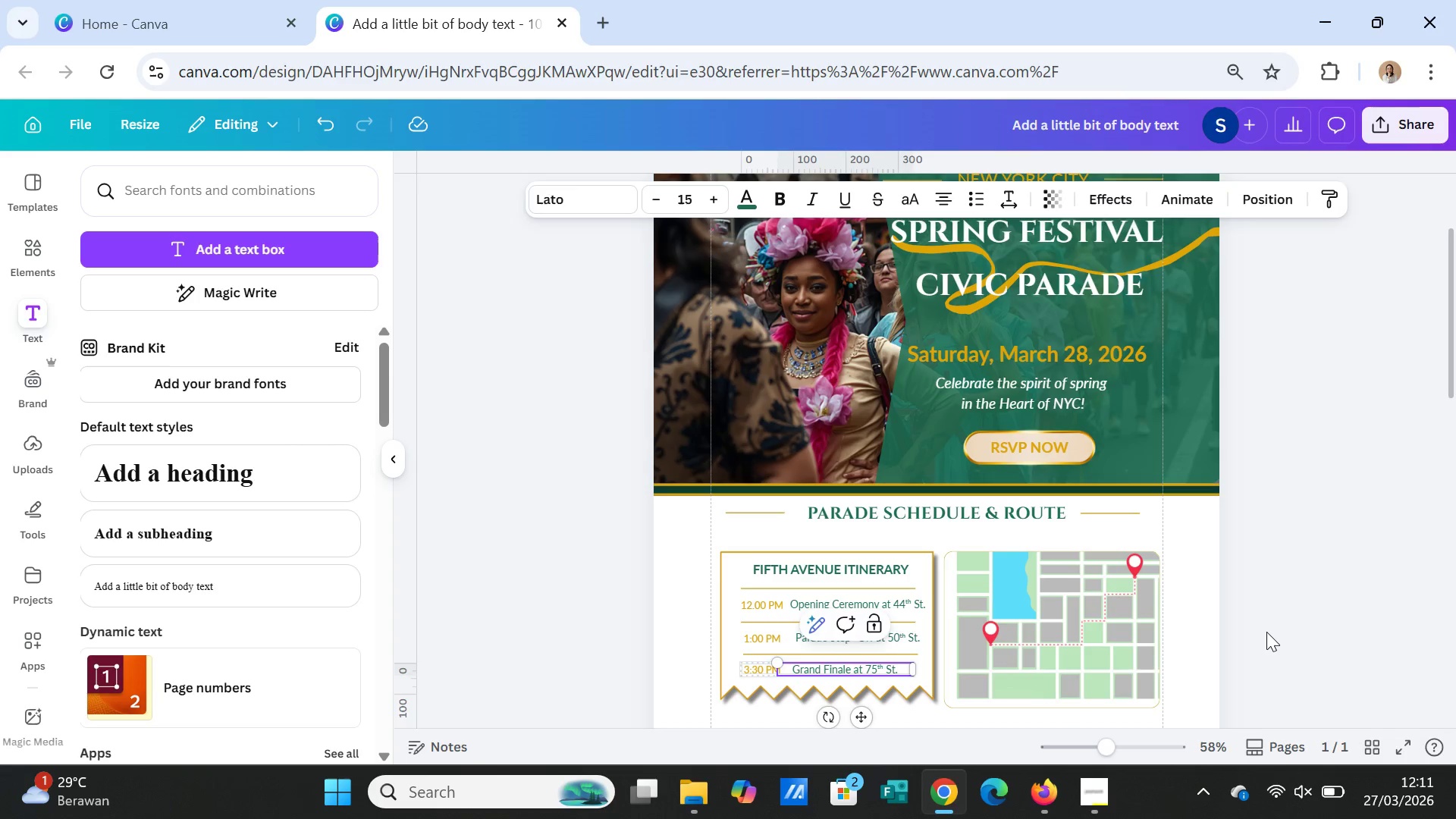 
left_click([1267, 632])
 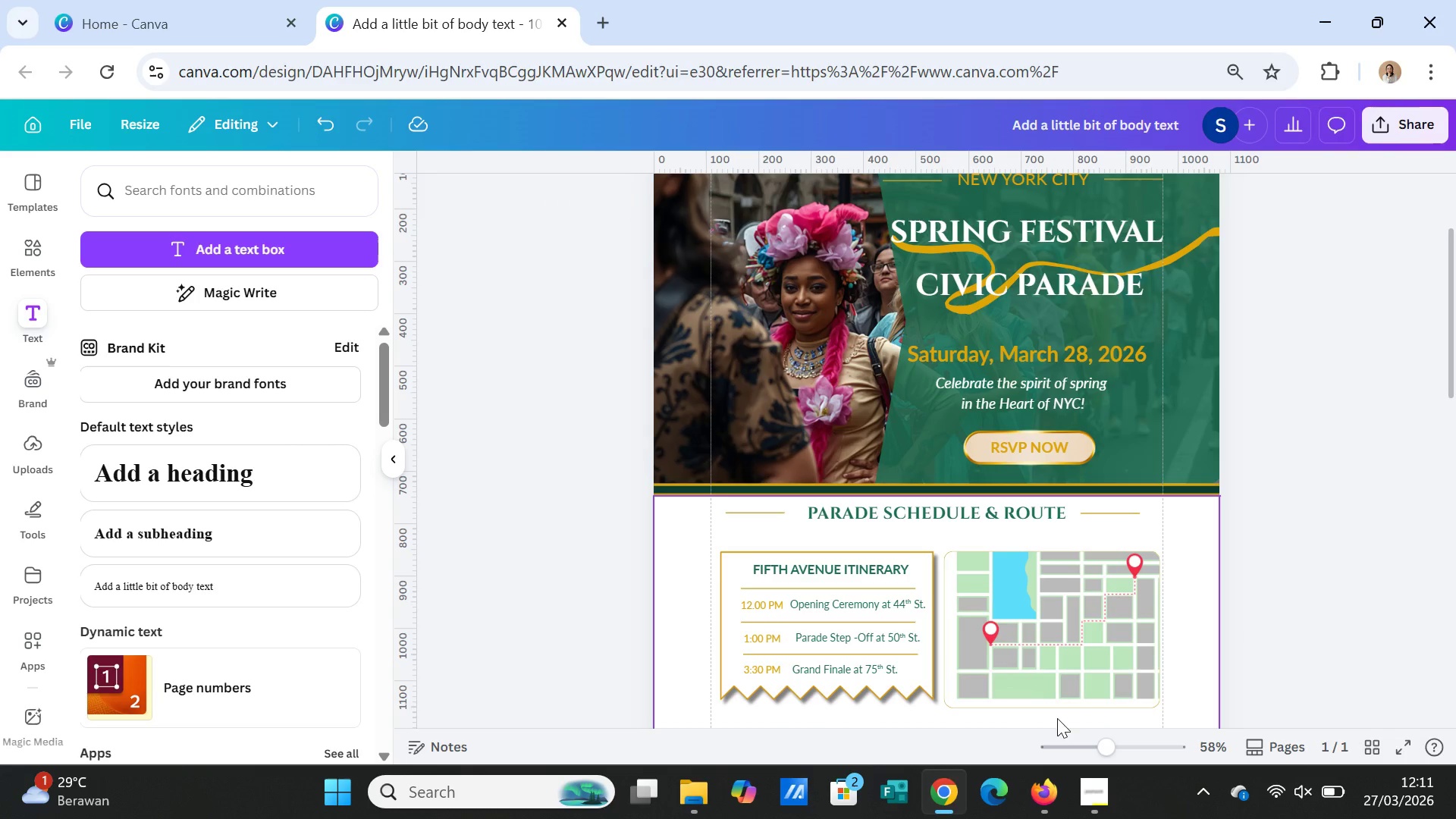 
wait(6.17)
 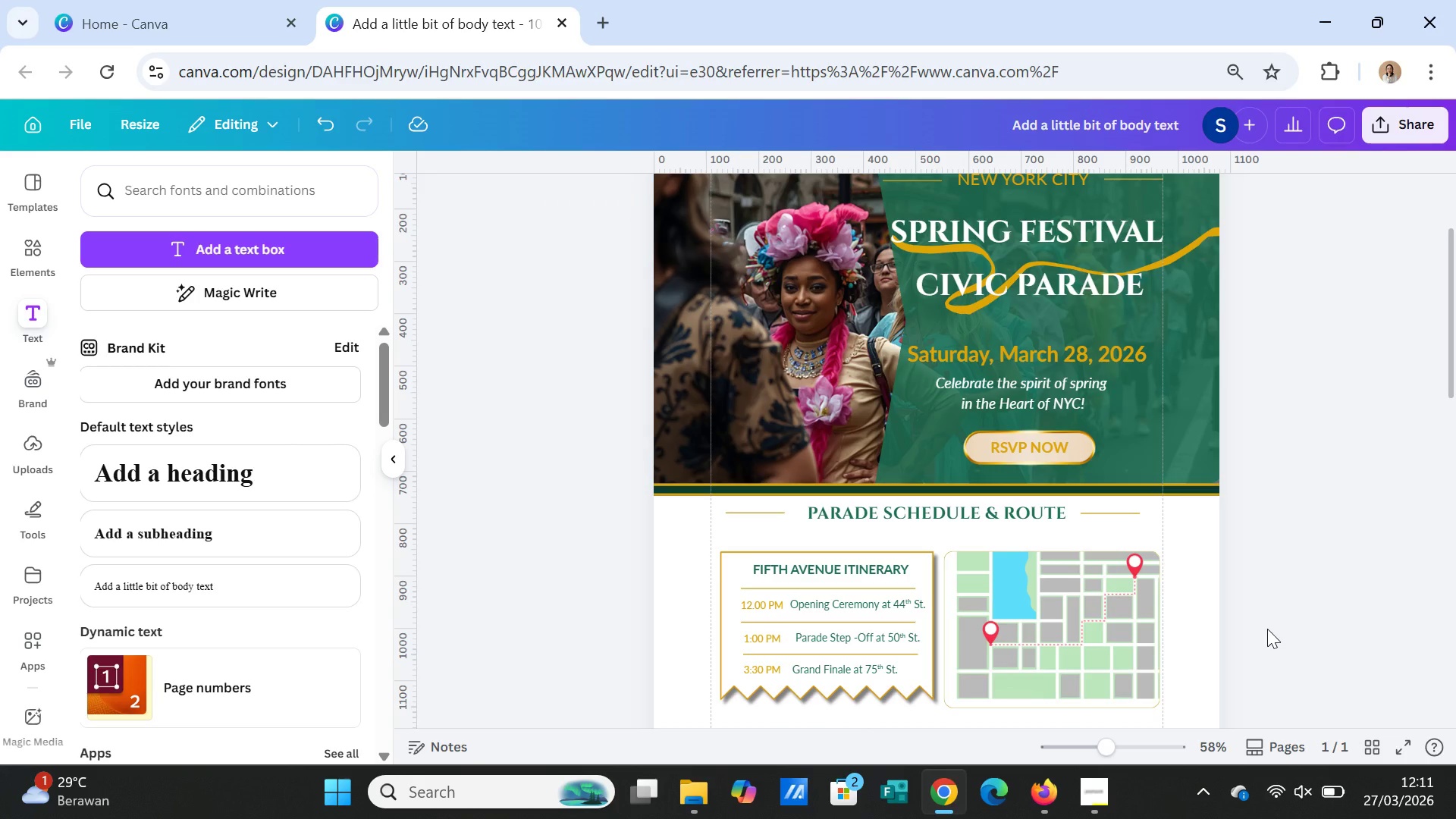 
left_click_drag(start_coordinate=[1100, 749], to_coordinate=[1108, 749])
 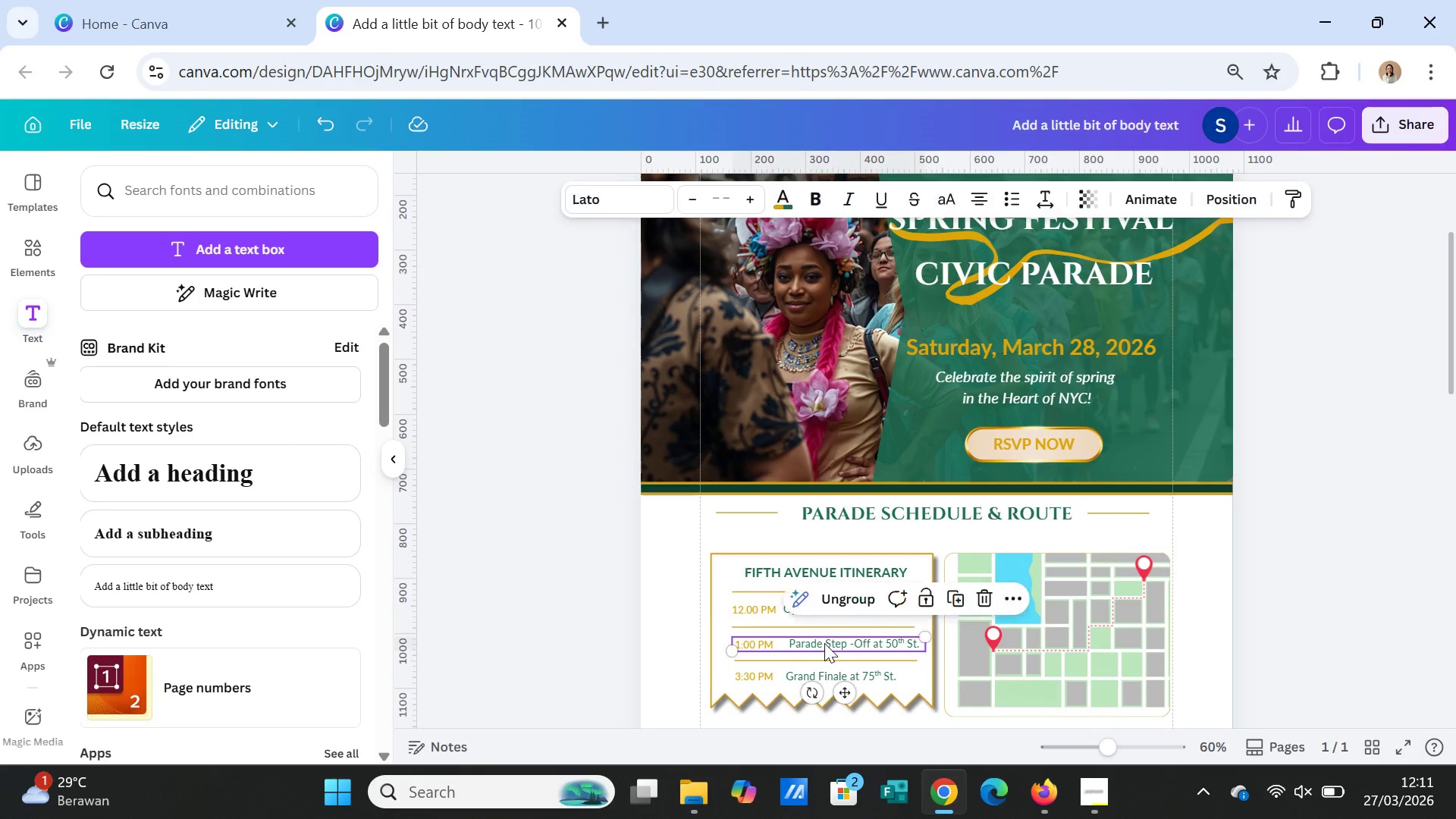 
double_click([824, 643])
 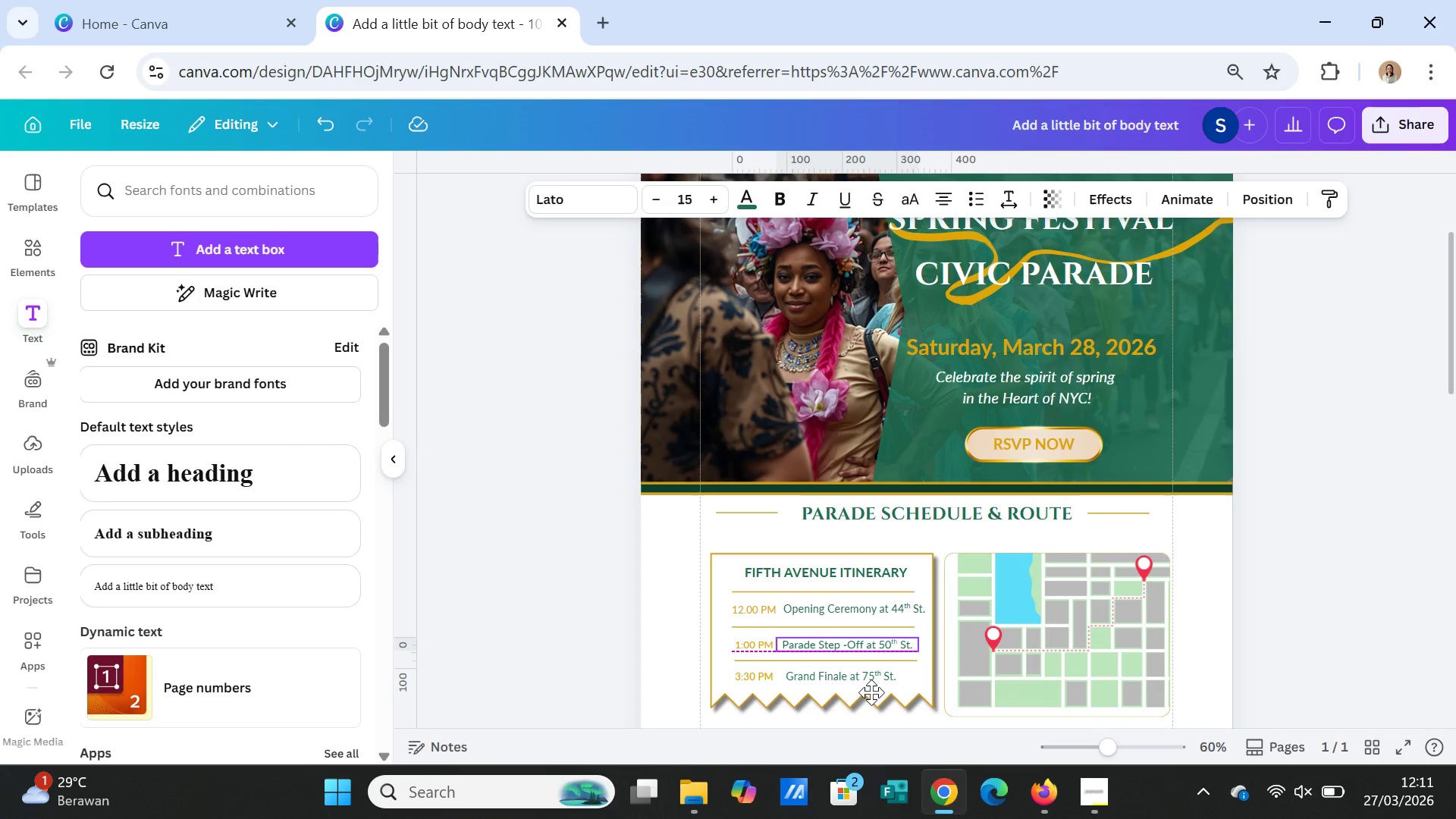 
left_click([874, 692])
 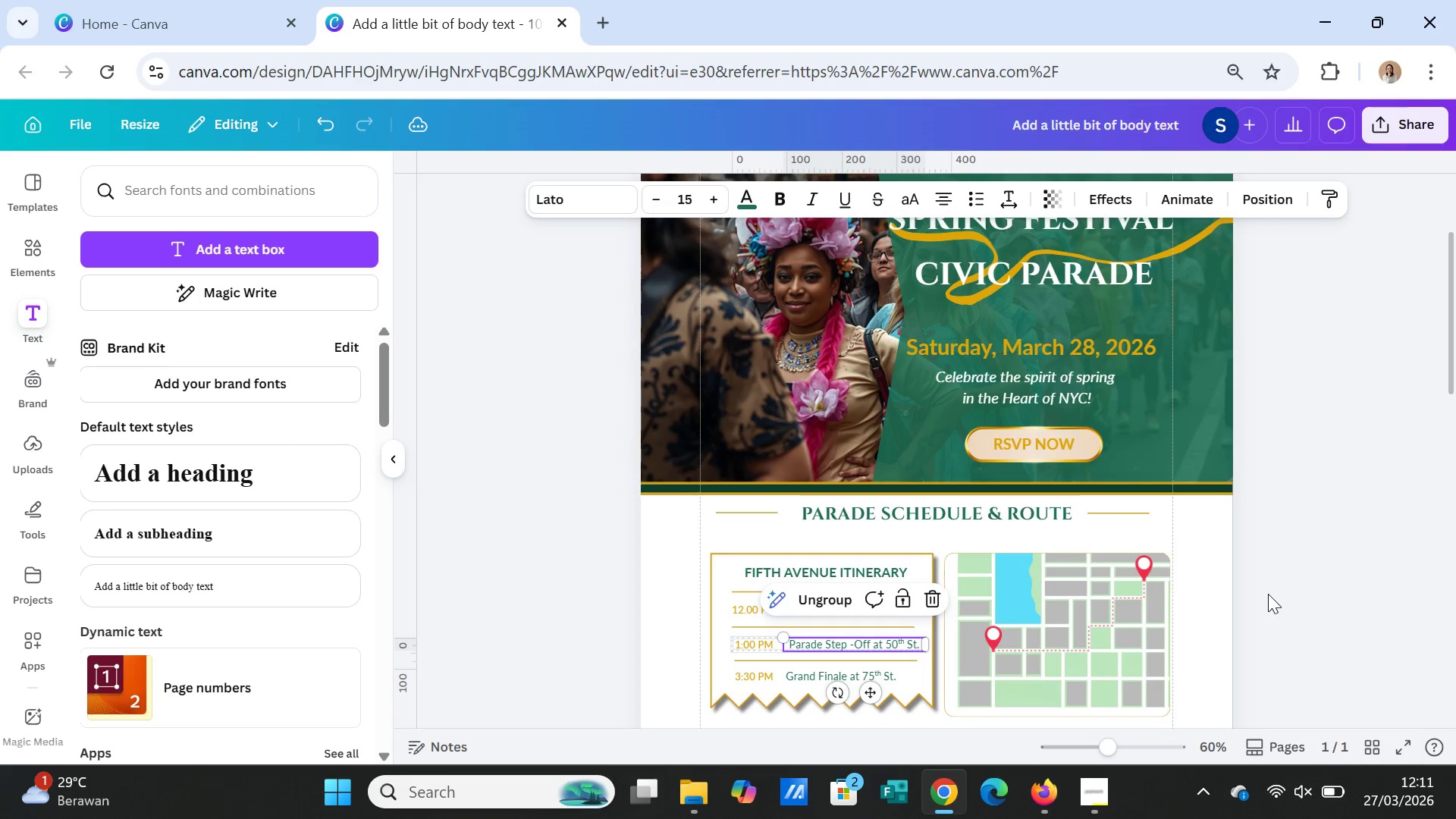 
left_click([1268, 594])
 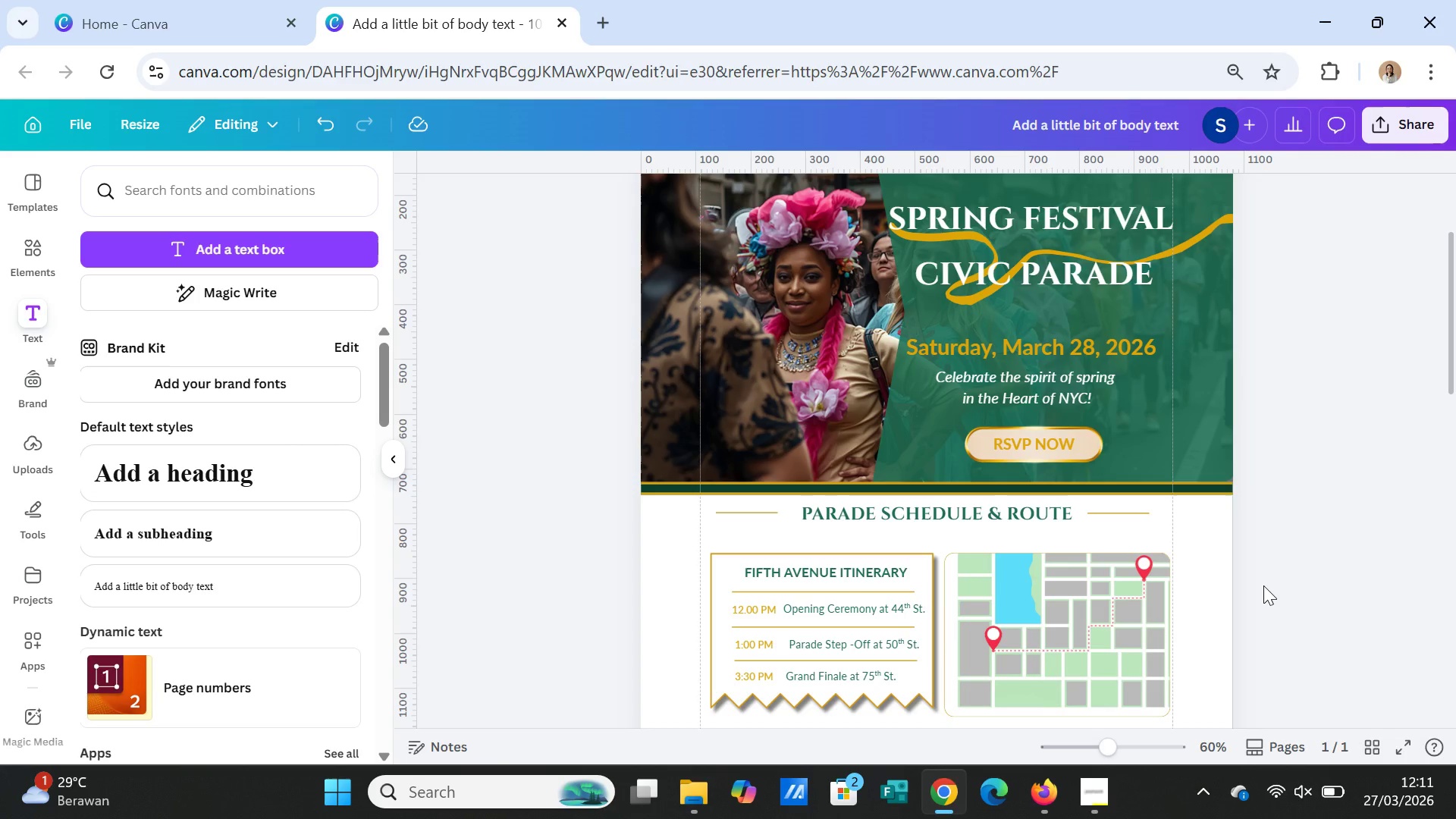 
wait(10.19)
 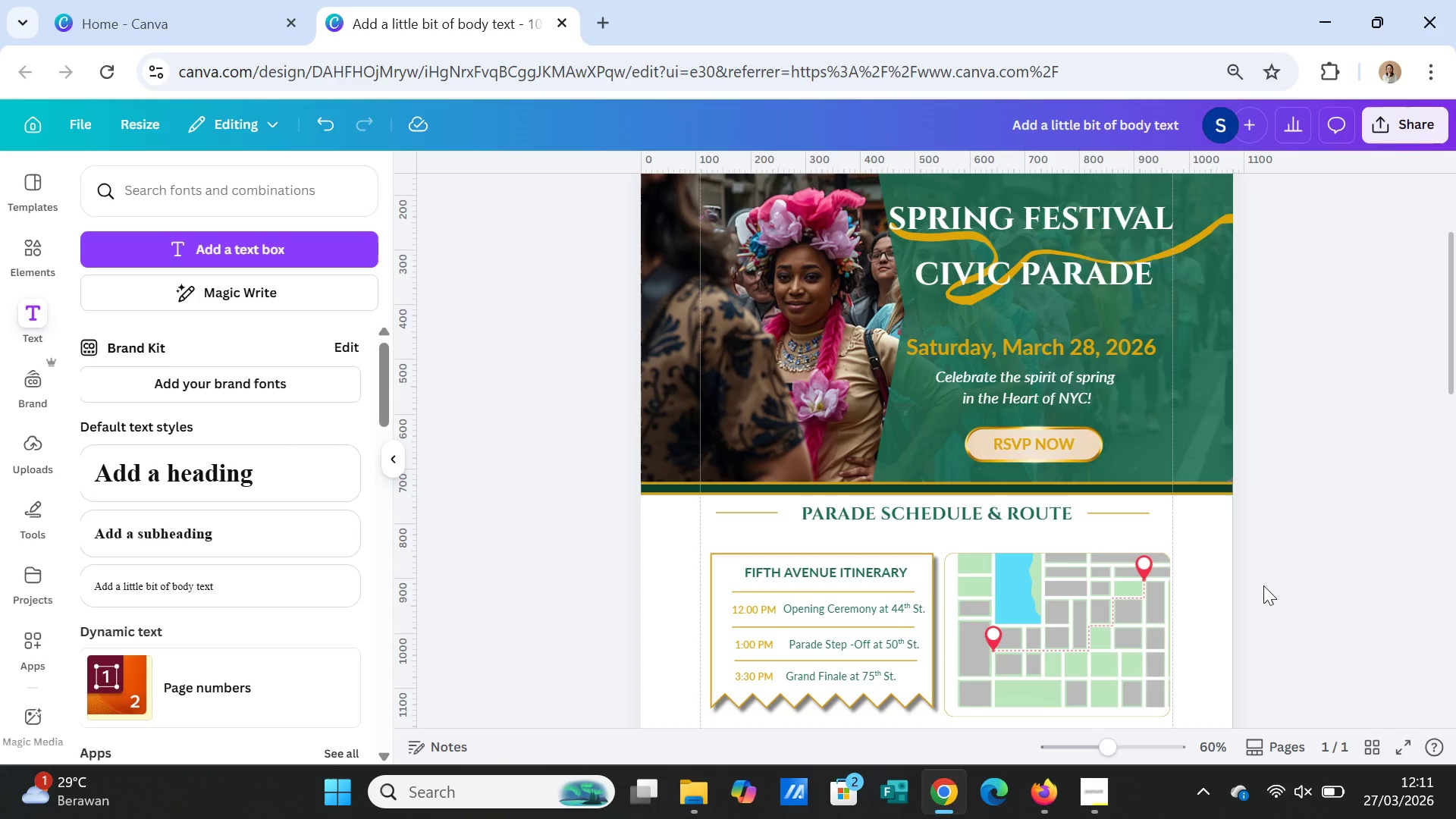 
left_click([1316, 595])
 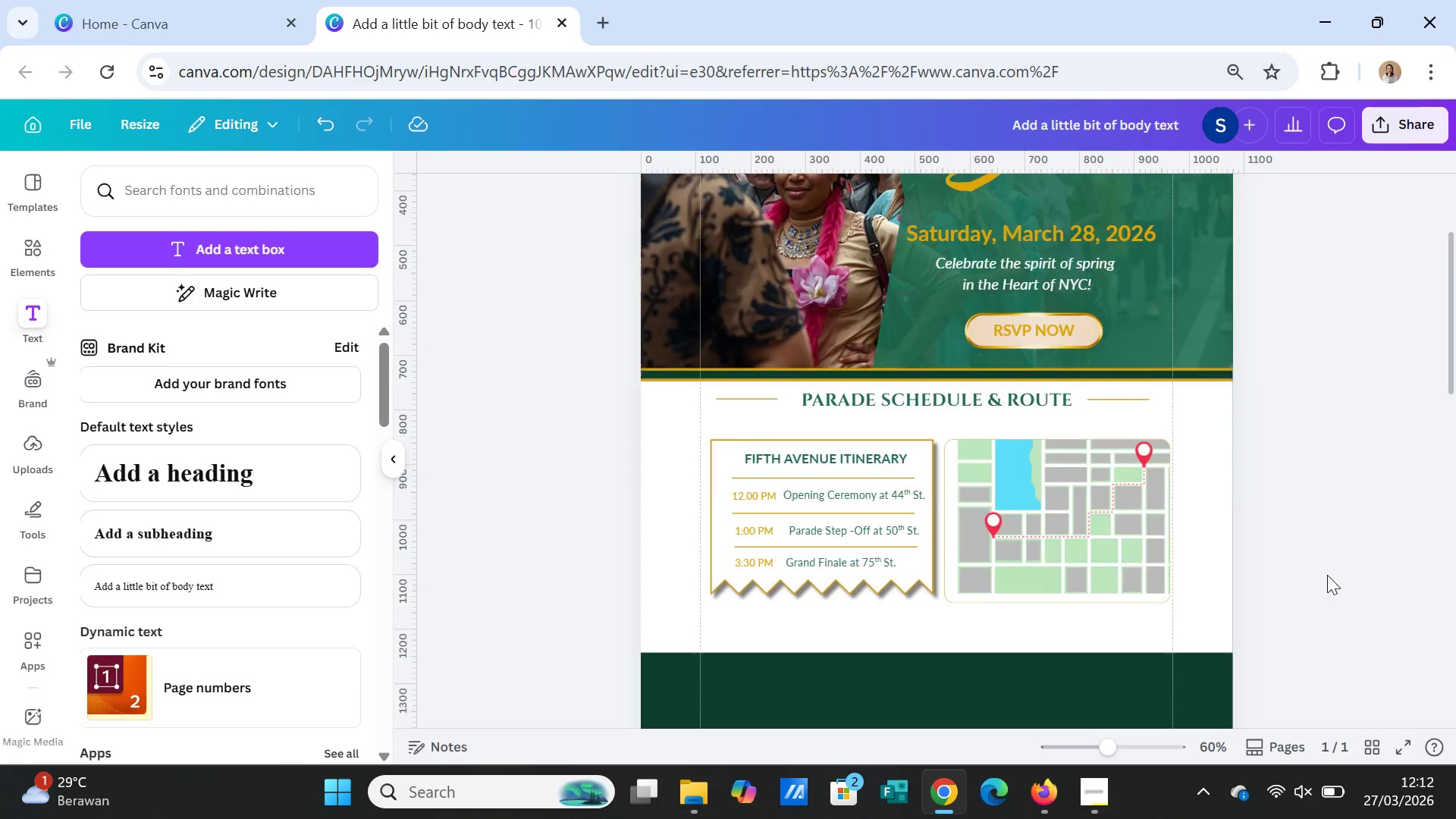 
scroll: coordinate [1327, 574], scroll_direction: down, amount: 3.0
 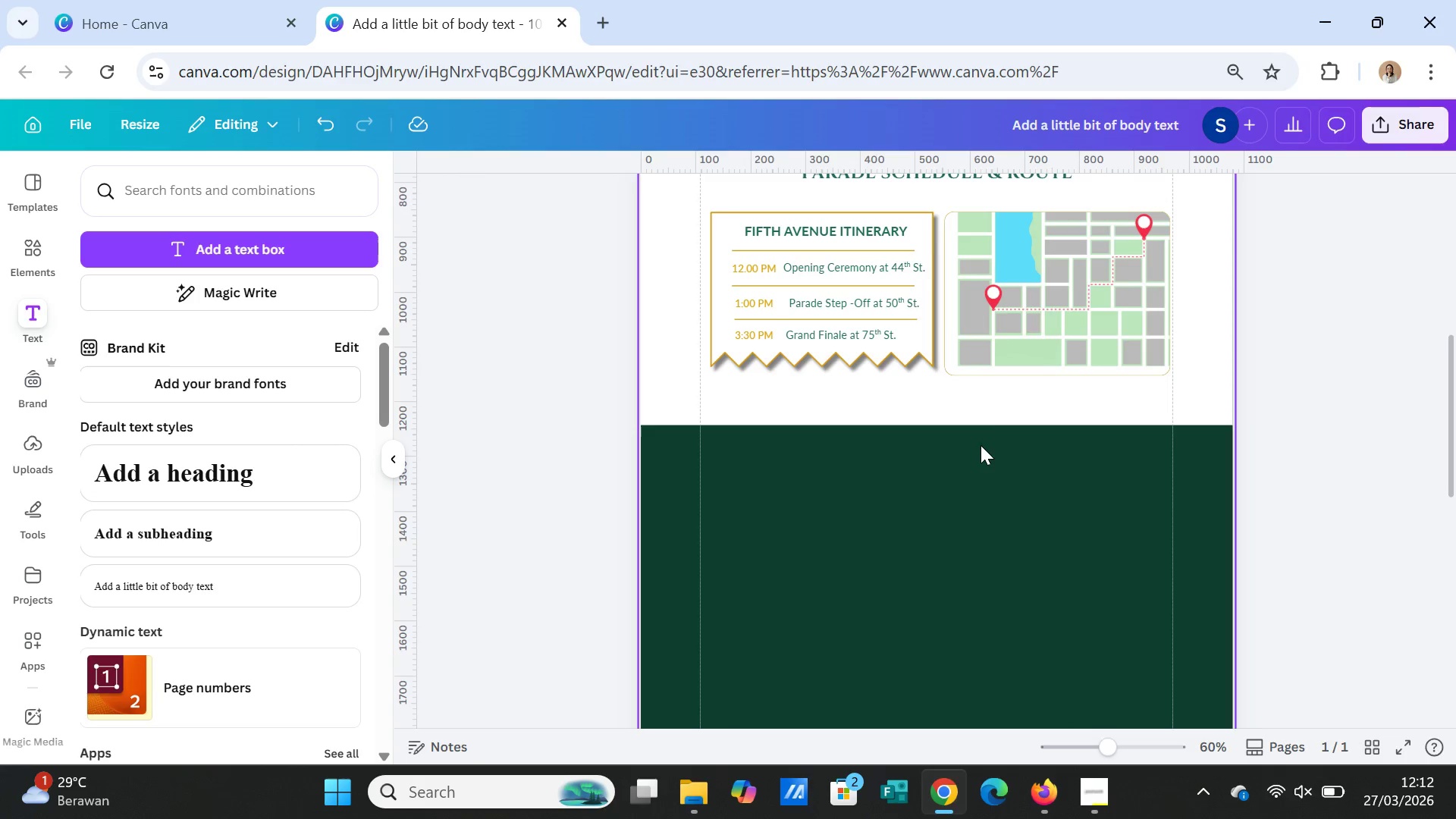 
left_click([976, 426])
 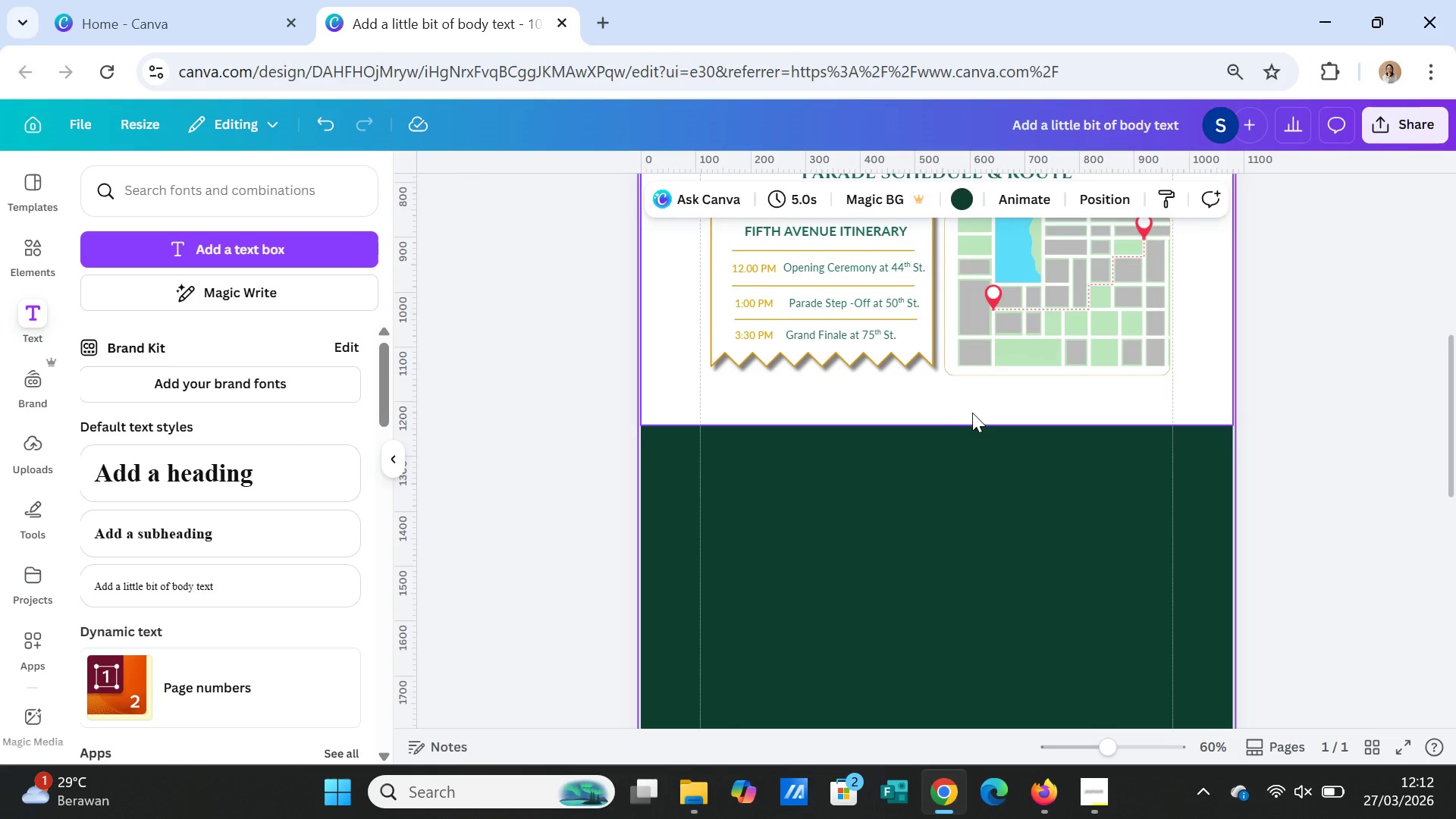 
left_click([972, 413])
 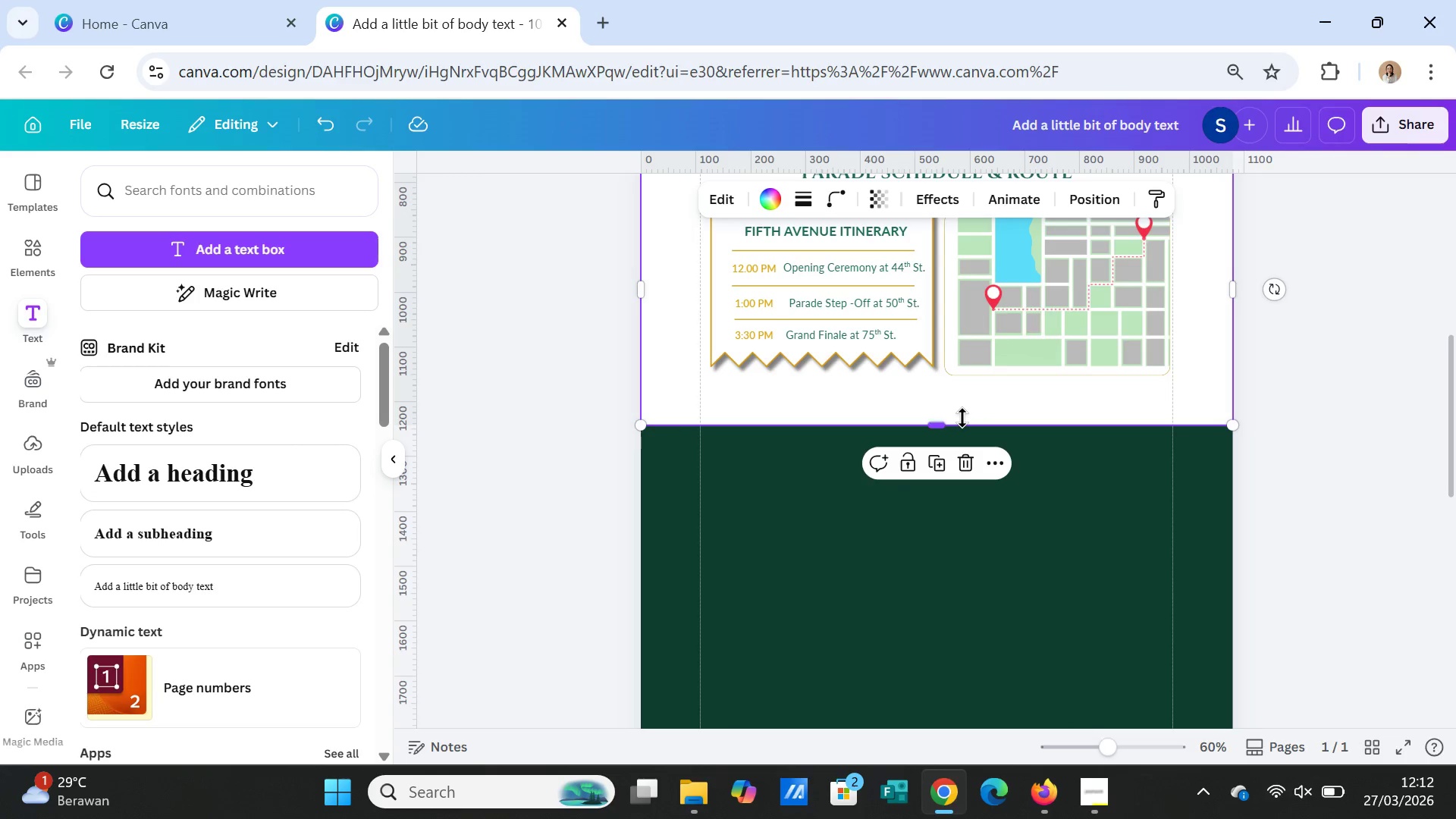 
left_click_drag(start_coordinate=[934, 422], to_coordinate=[937, 387])
 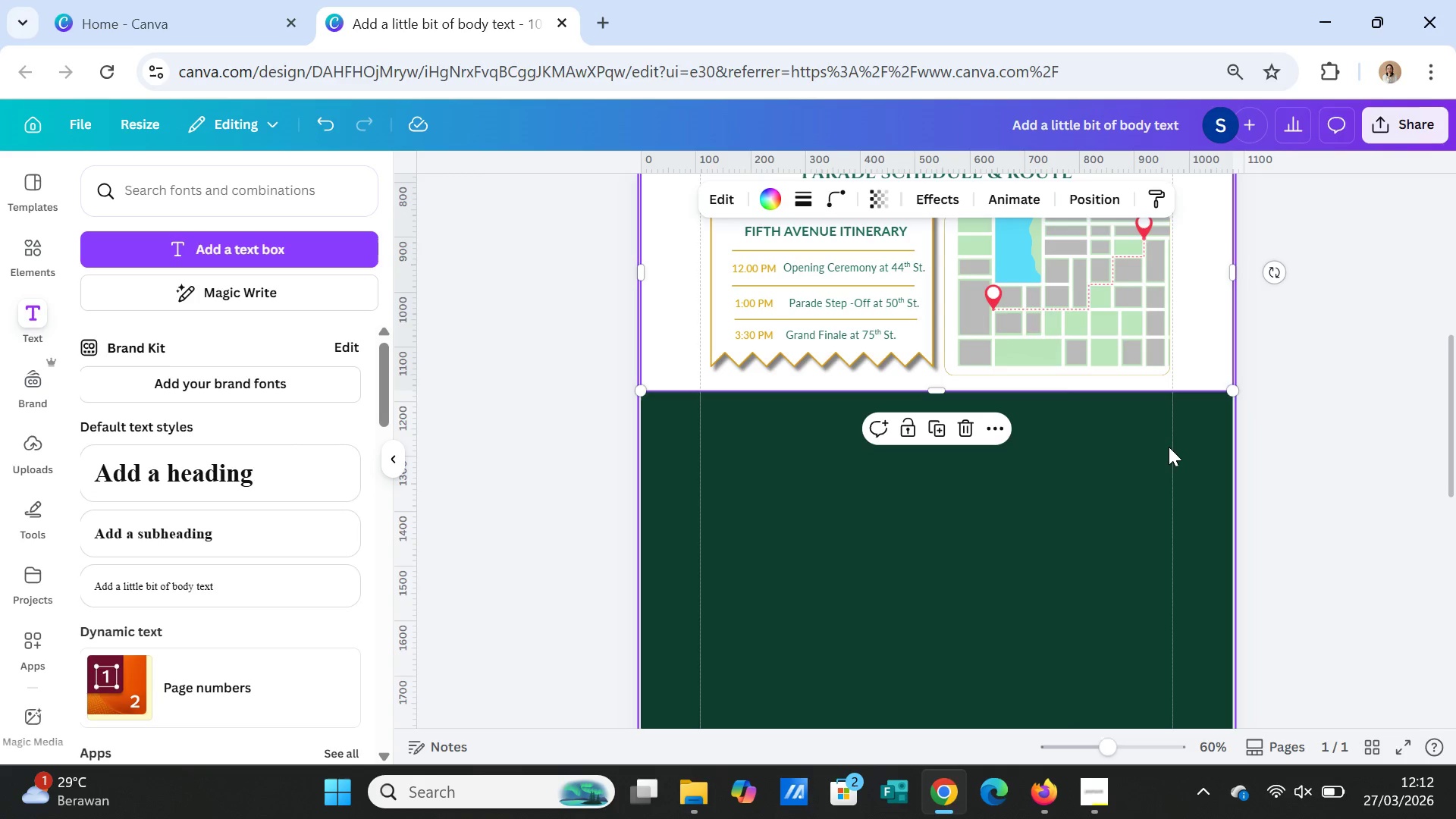 
left_click([1169, 447])
 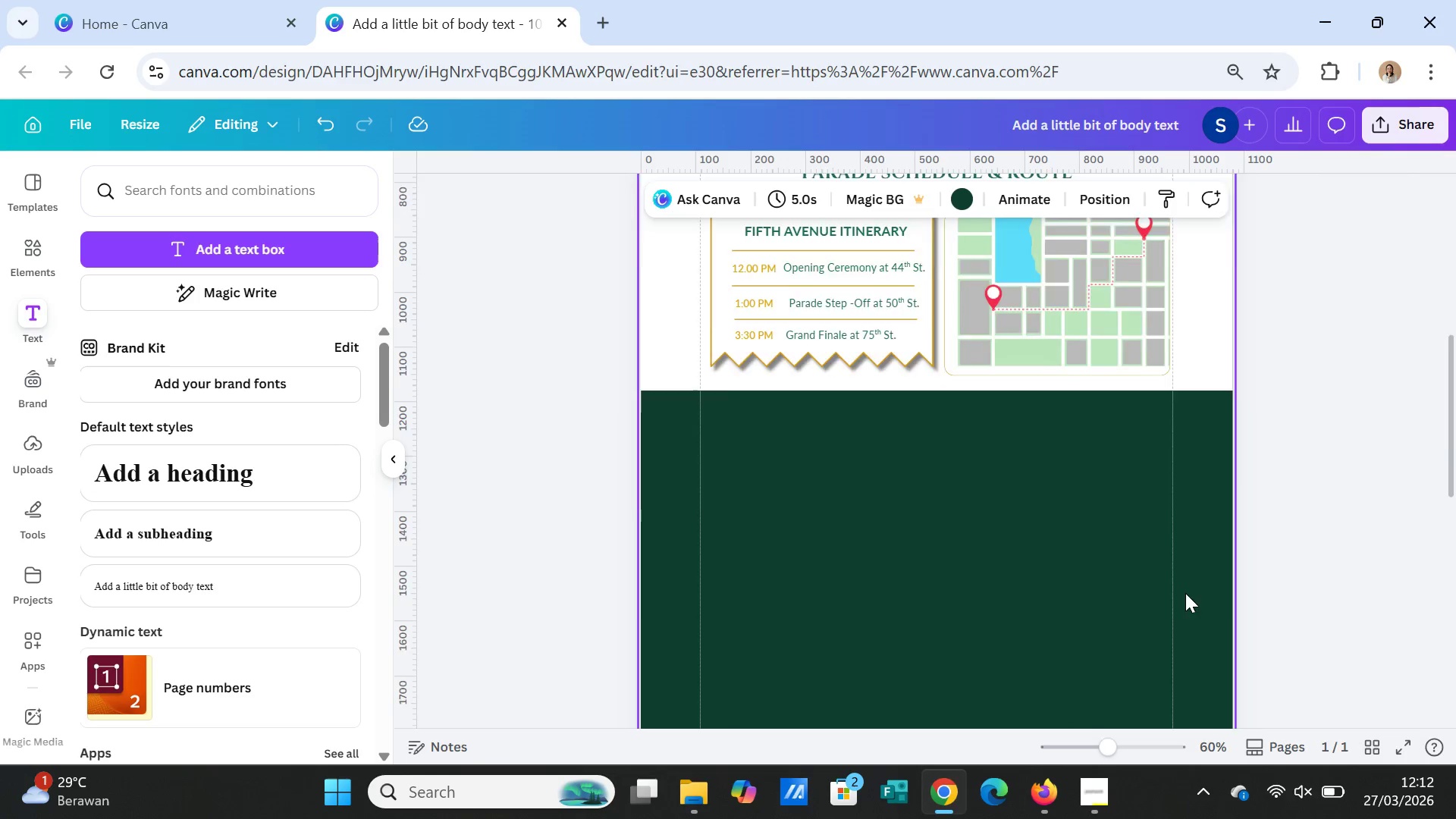 
scroll: coordinate [1185, 593], scroll_direction: up, amount: 2.0
 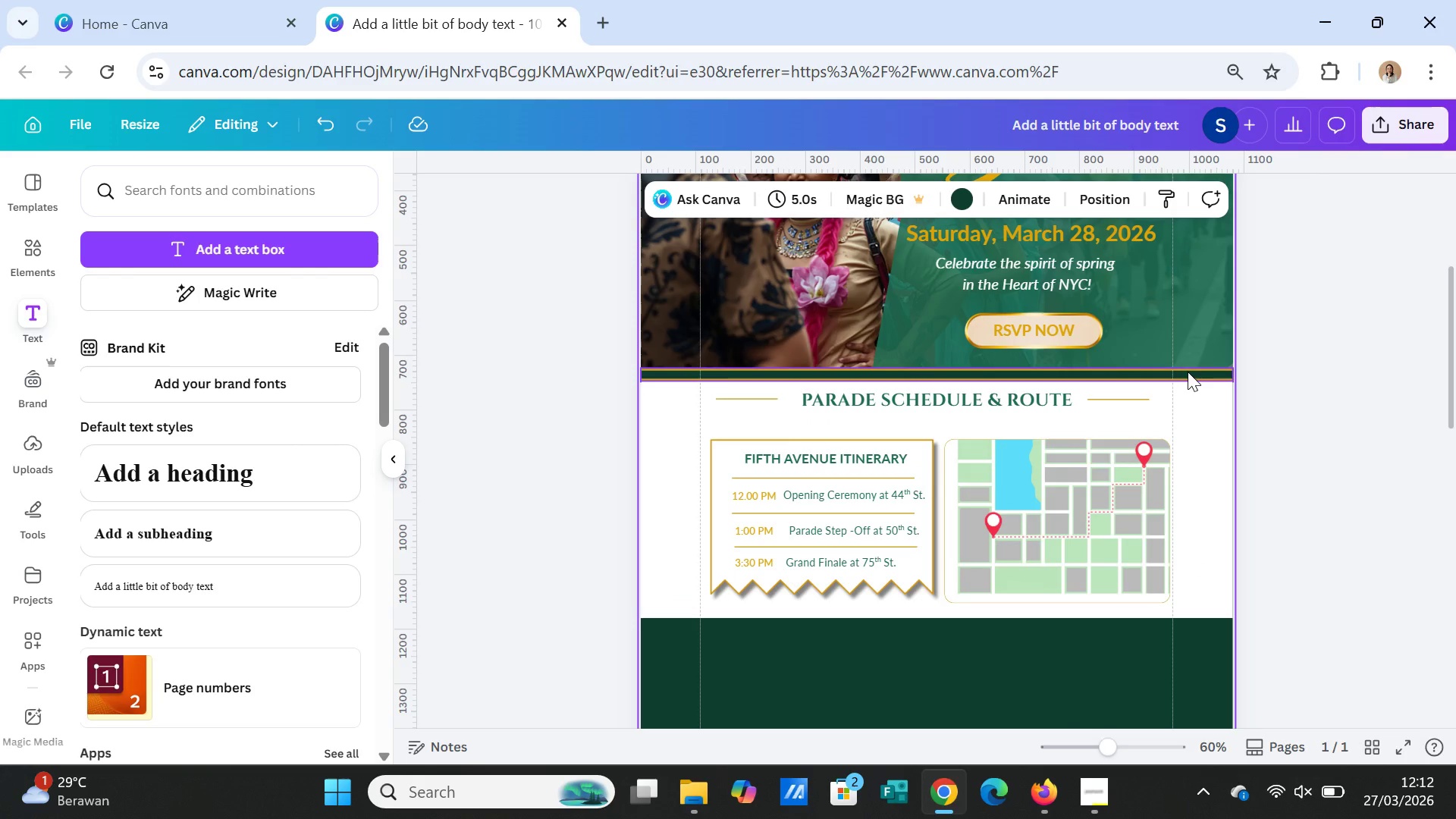 
left_click([1188, 371])
 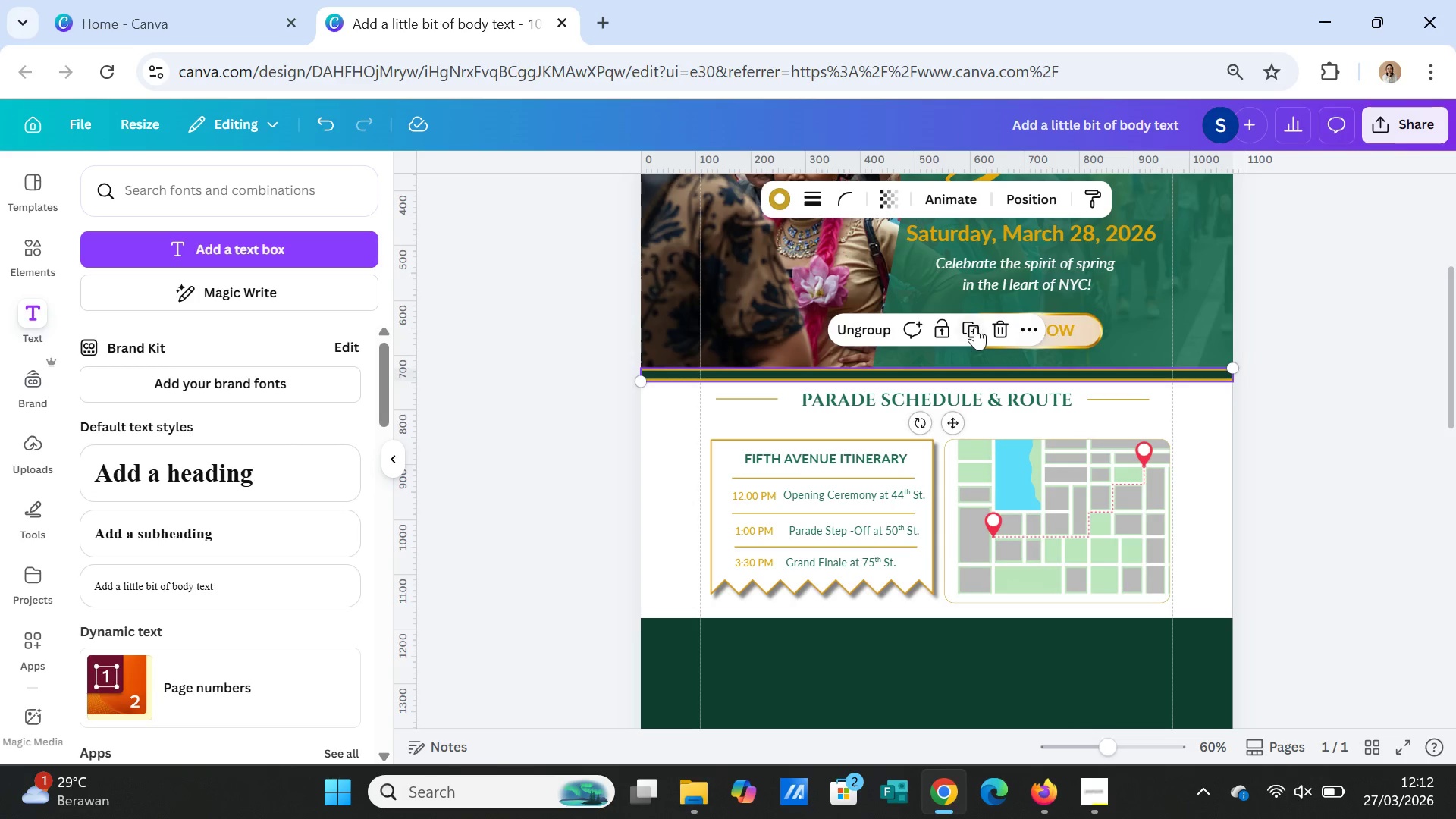 
left_click([975, 327])
 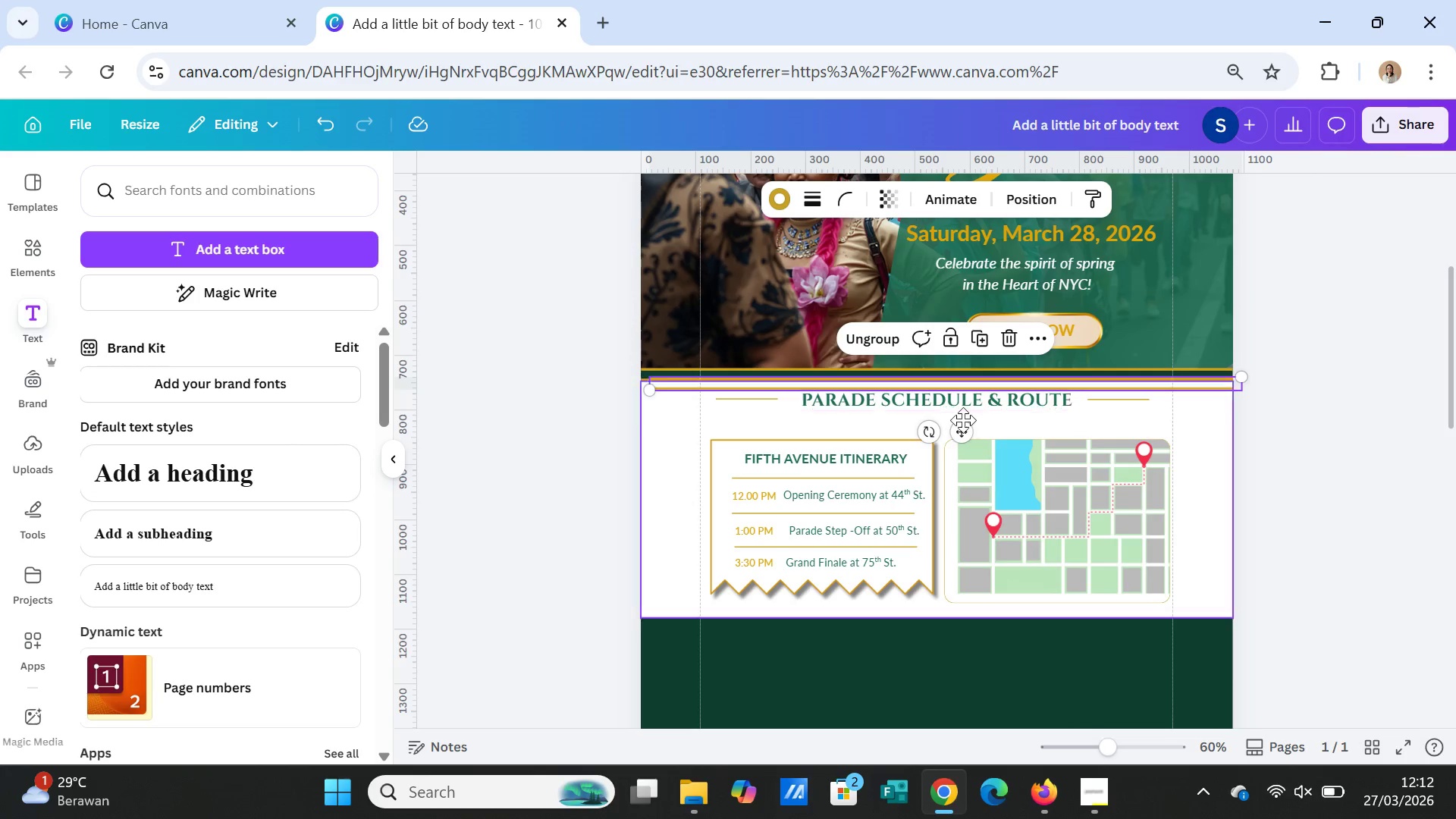 
left_click_drag(start_coordinate=[961, 428], to_coordinate=[949, 668])
 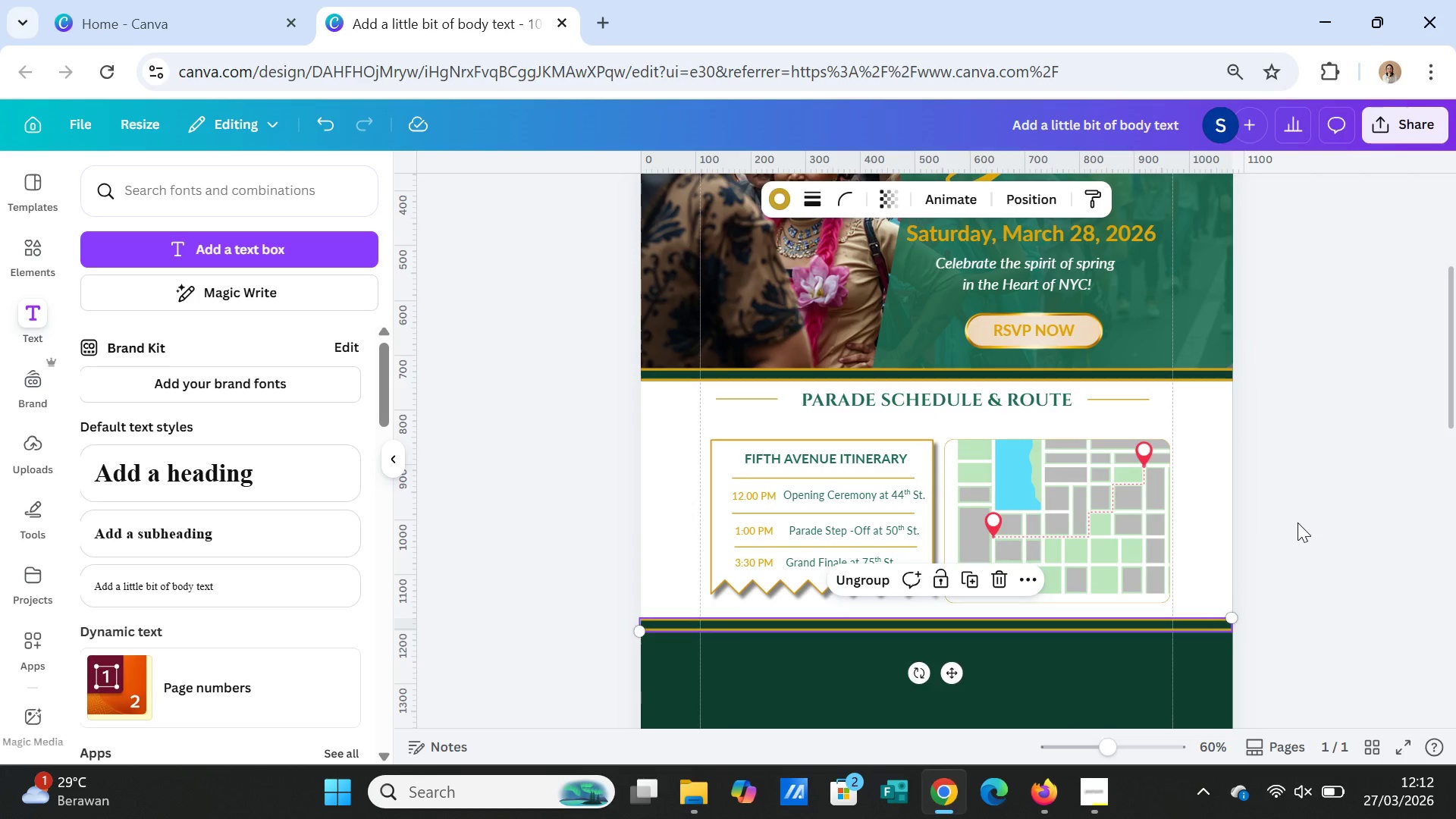 
left_click([1298, 522])
 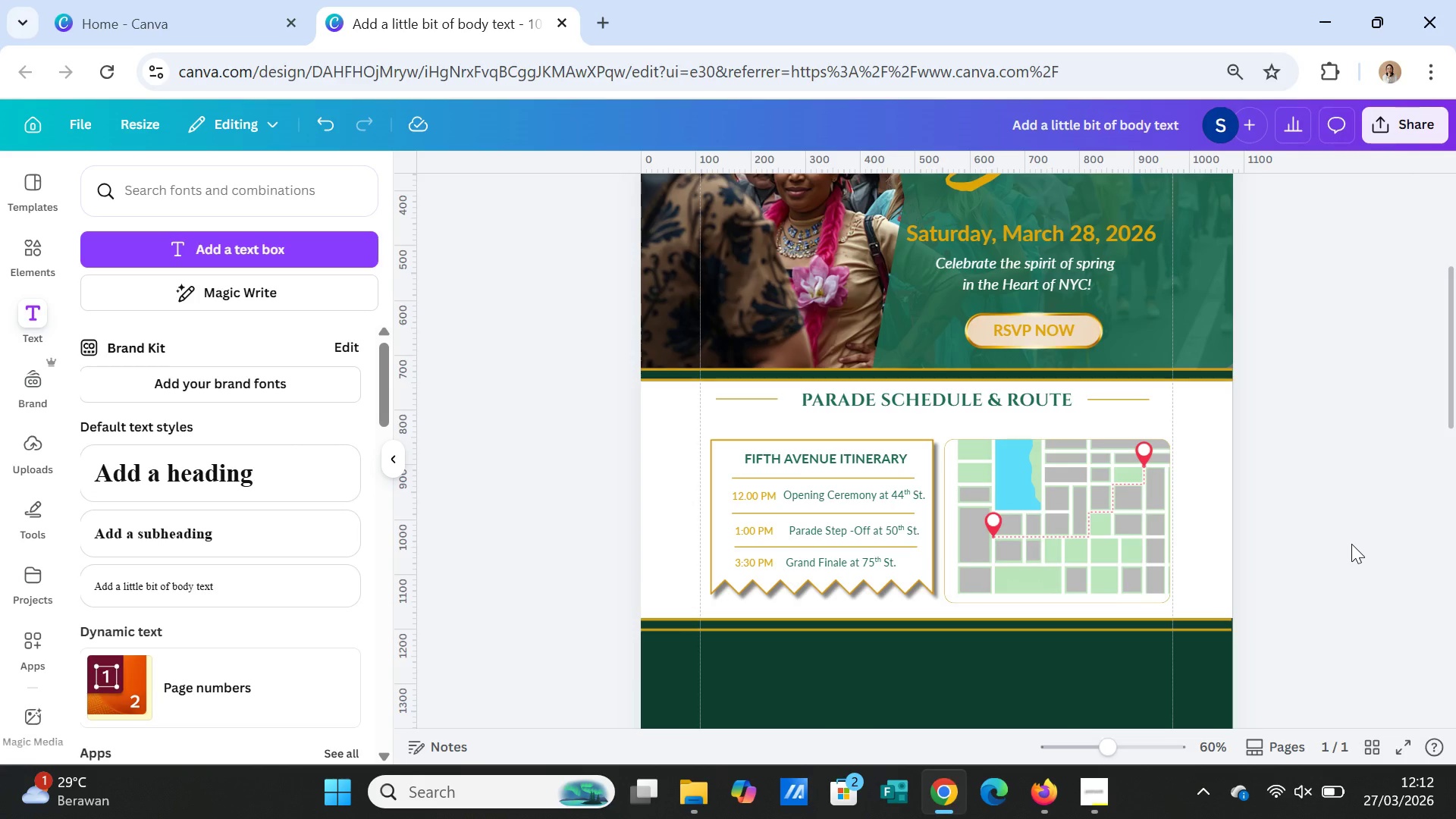 
wait(14.12)
 